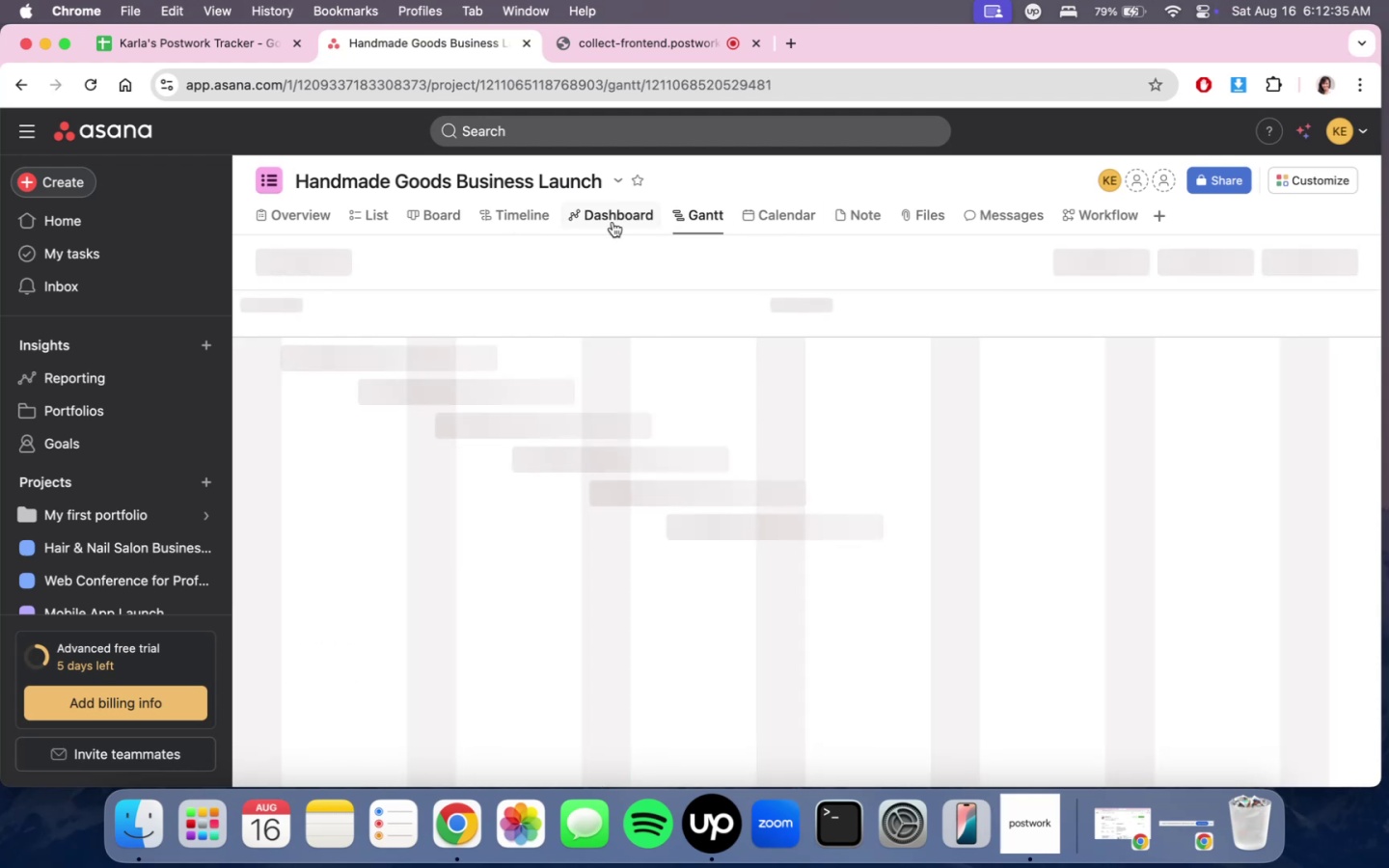 
double_click([613, 221])
 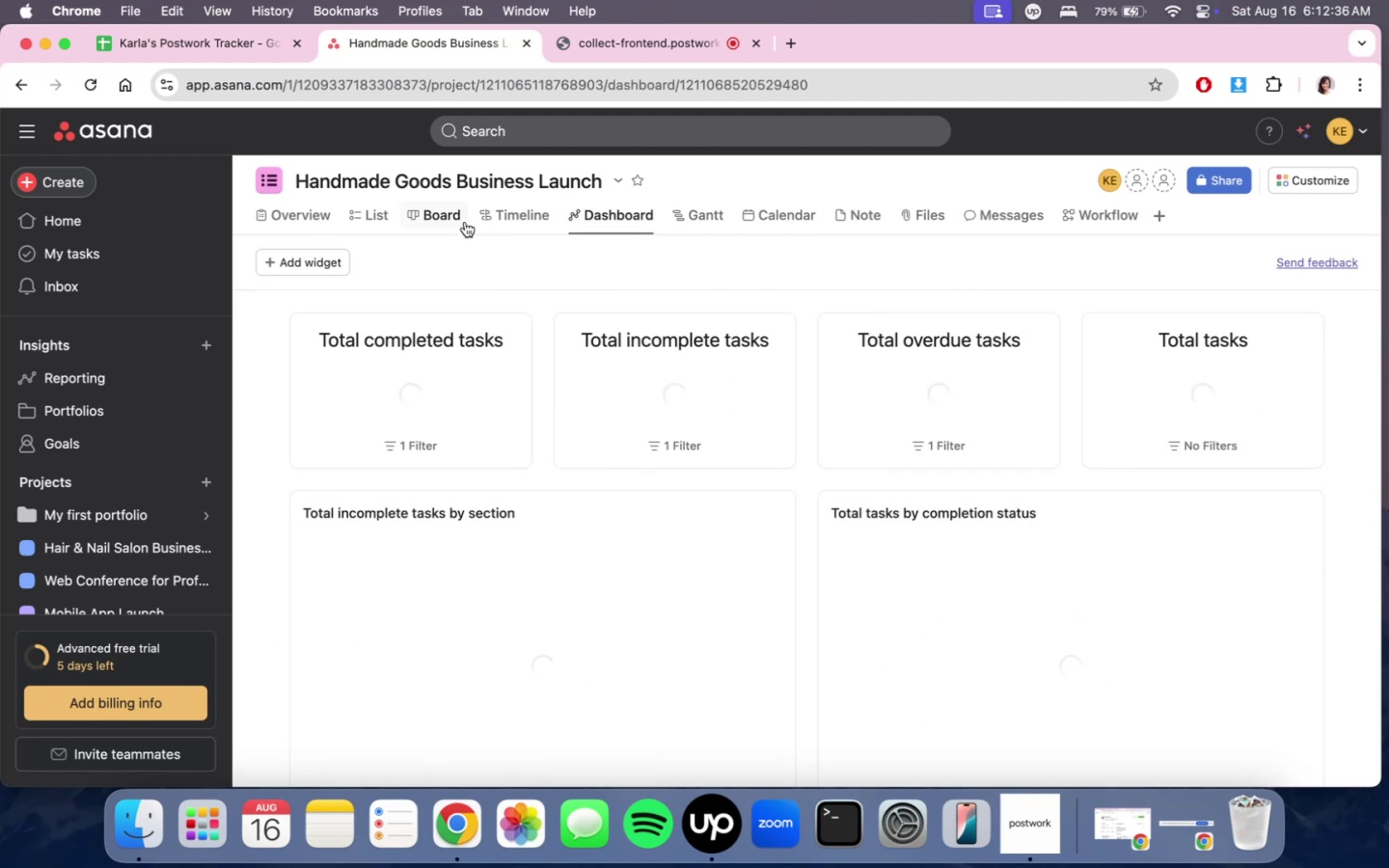 
scroll: coordinate [815, 509], scroll_direction: down, amount: 2.0
 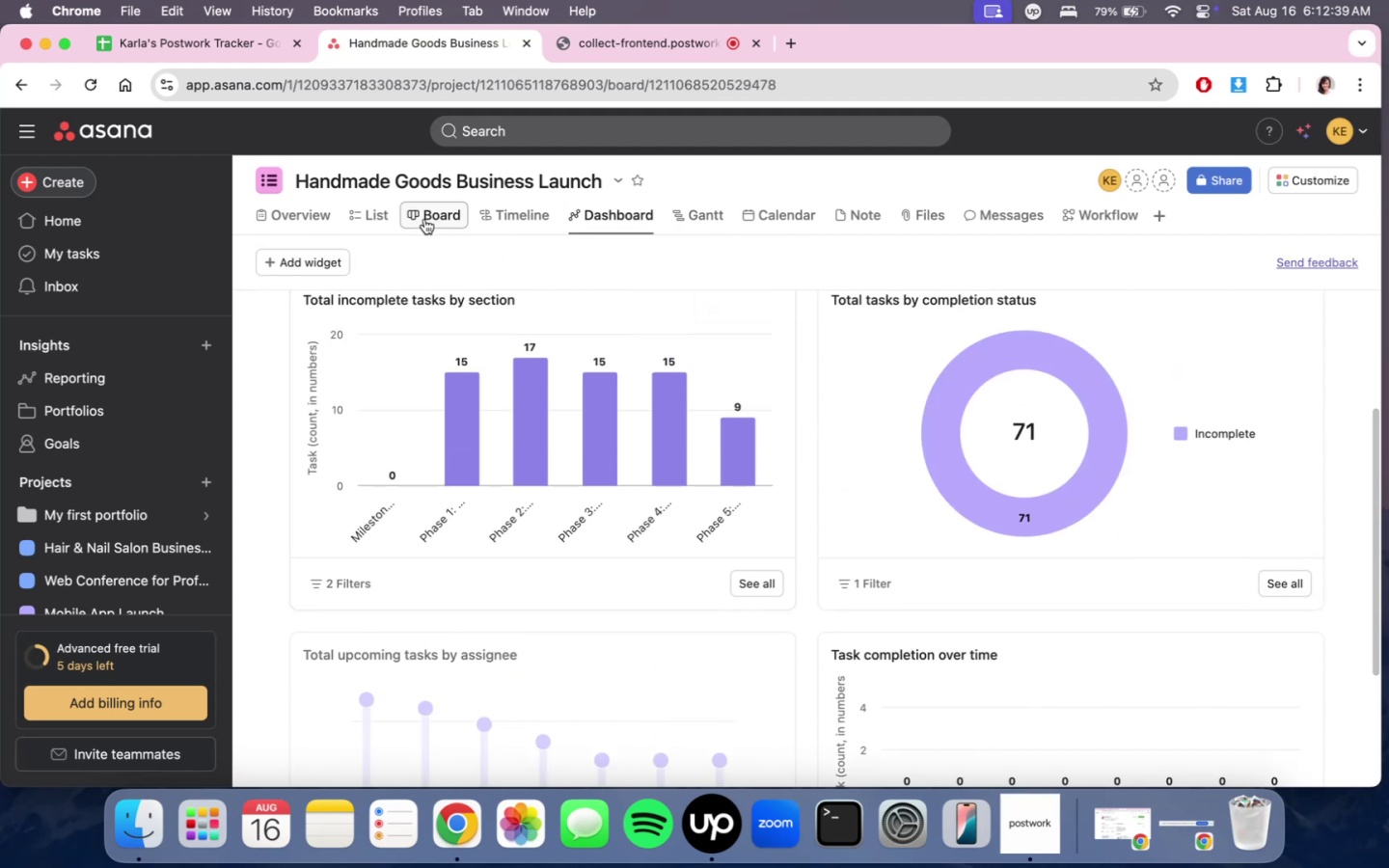 
double_click([354, 219])
 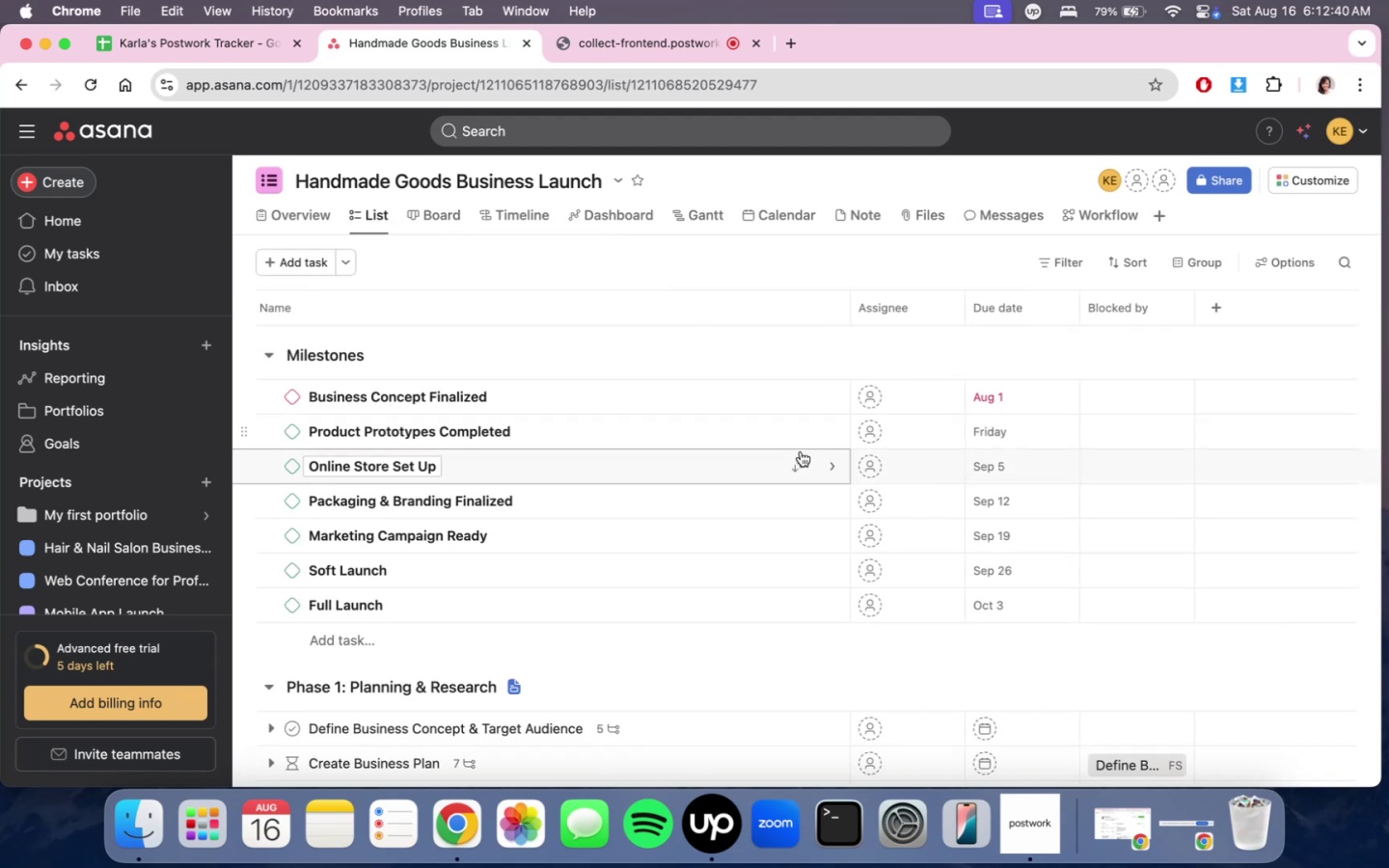 
scroll: coordinate [912, 518], scroll_direction: down, amount: 46.0
 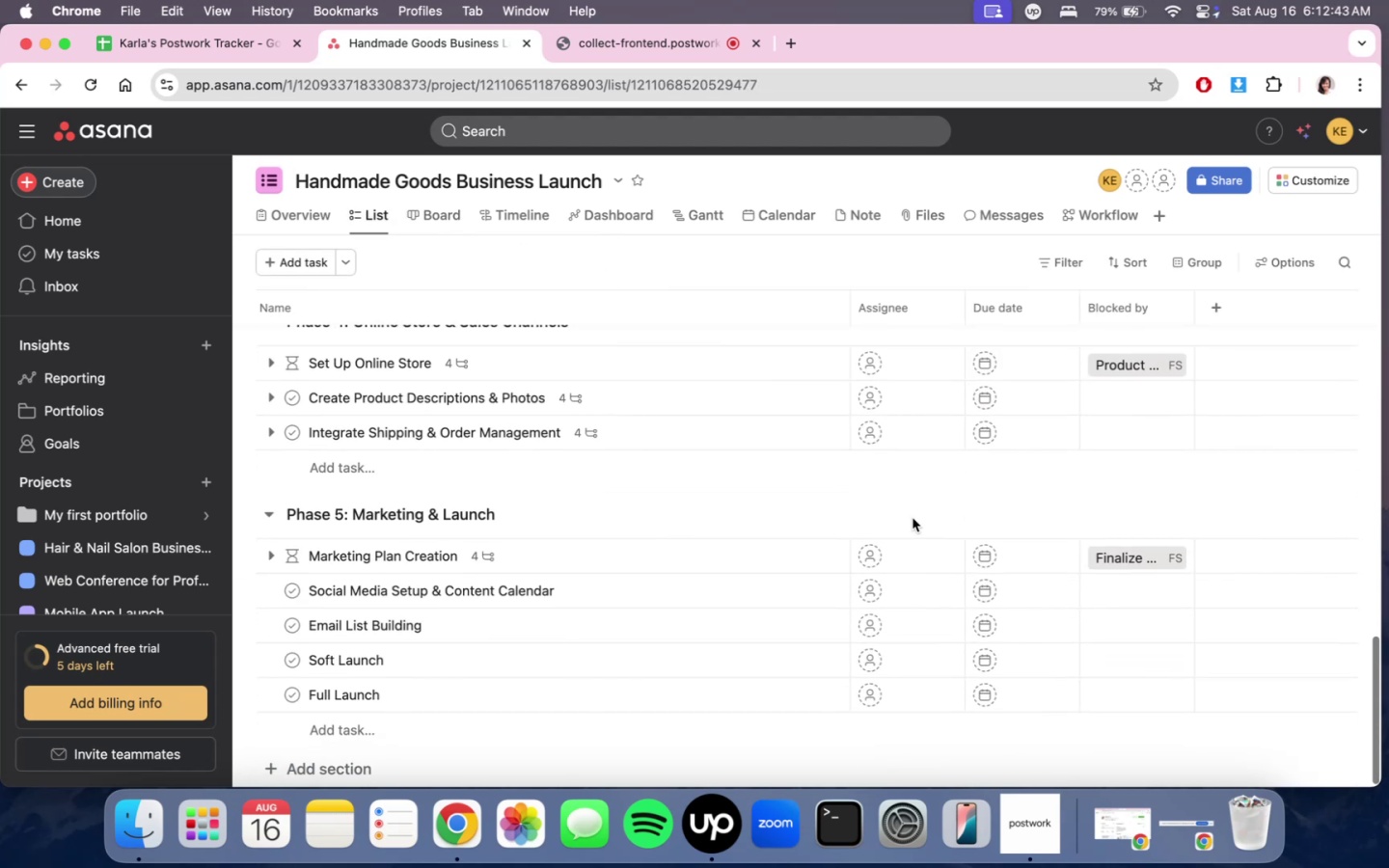 
scroll: coordinate [912, 518], scroll_direction: none, amount: 0.0
 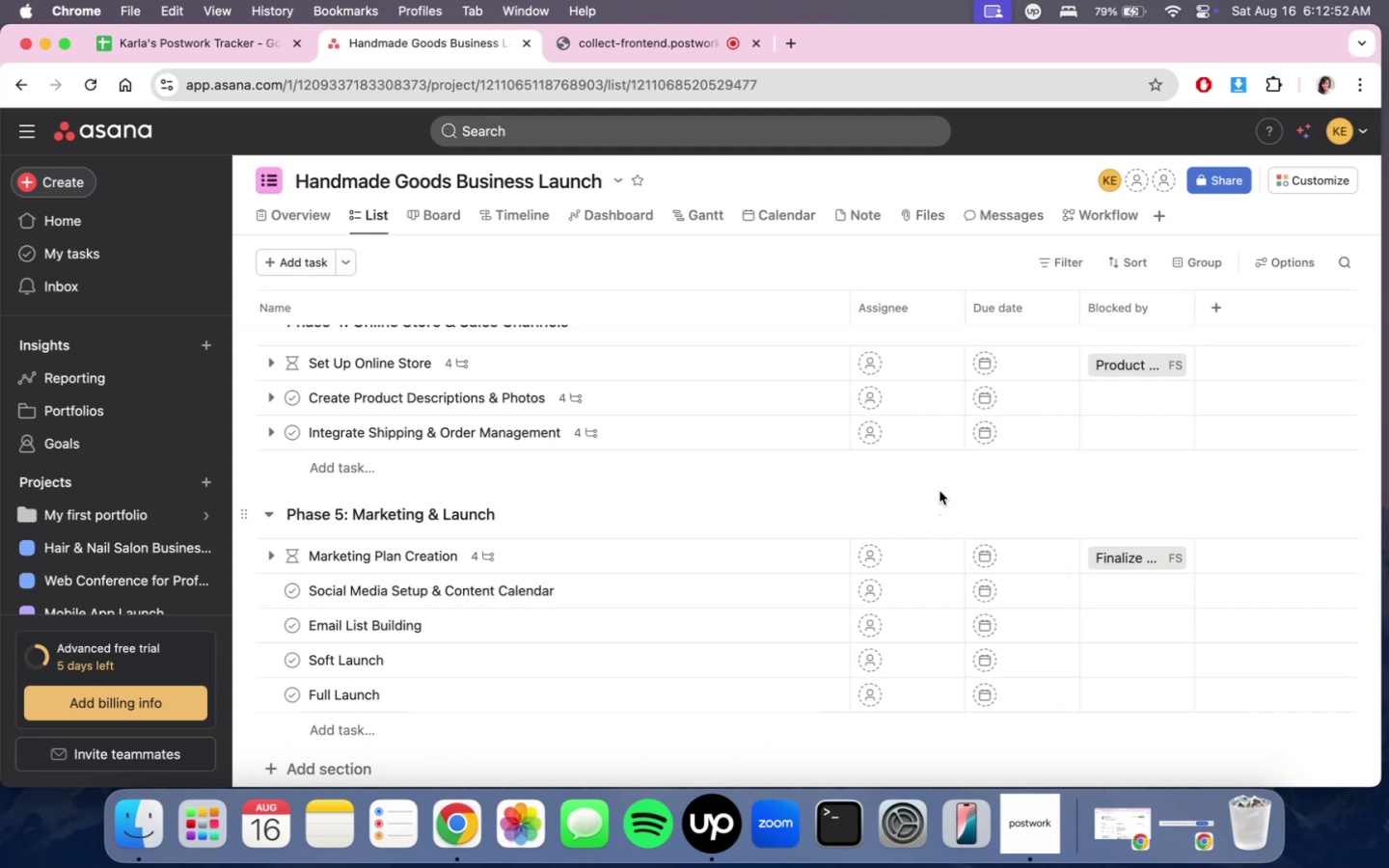 
wait(14.15)
 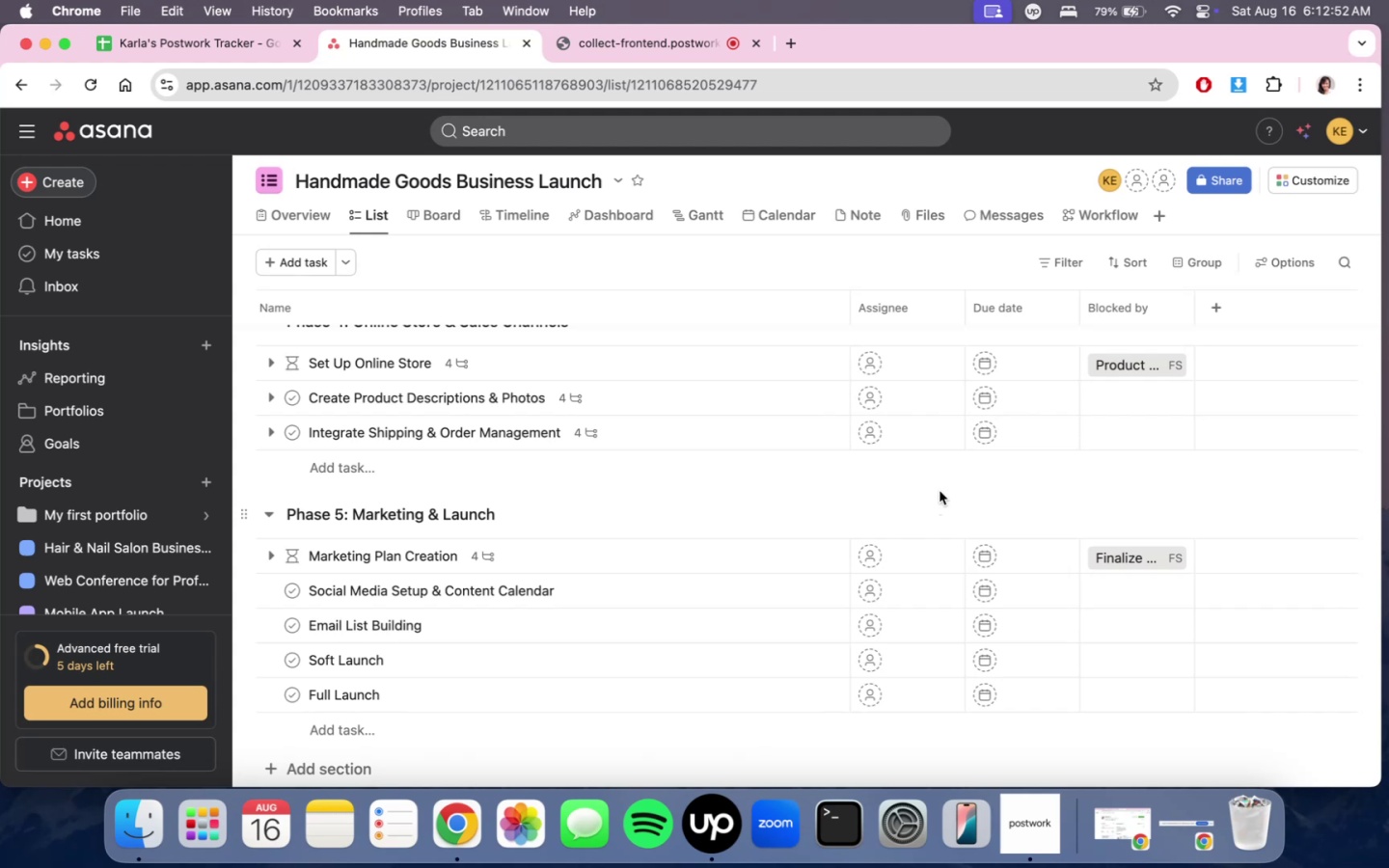 
scroll: coordinate [919, 408], scroll_direction: down, amount: 4.0
 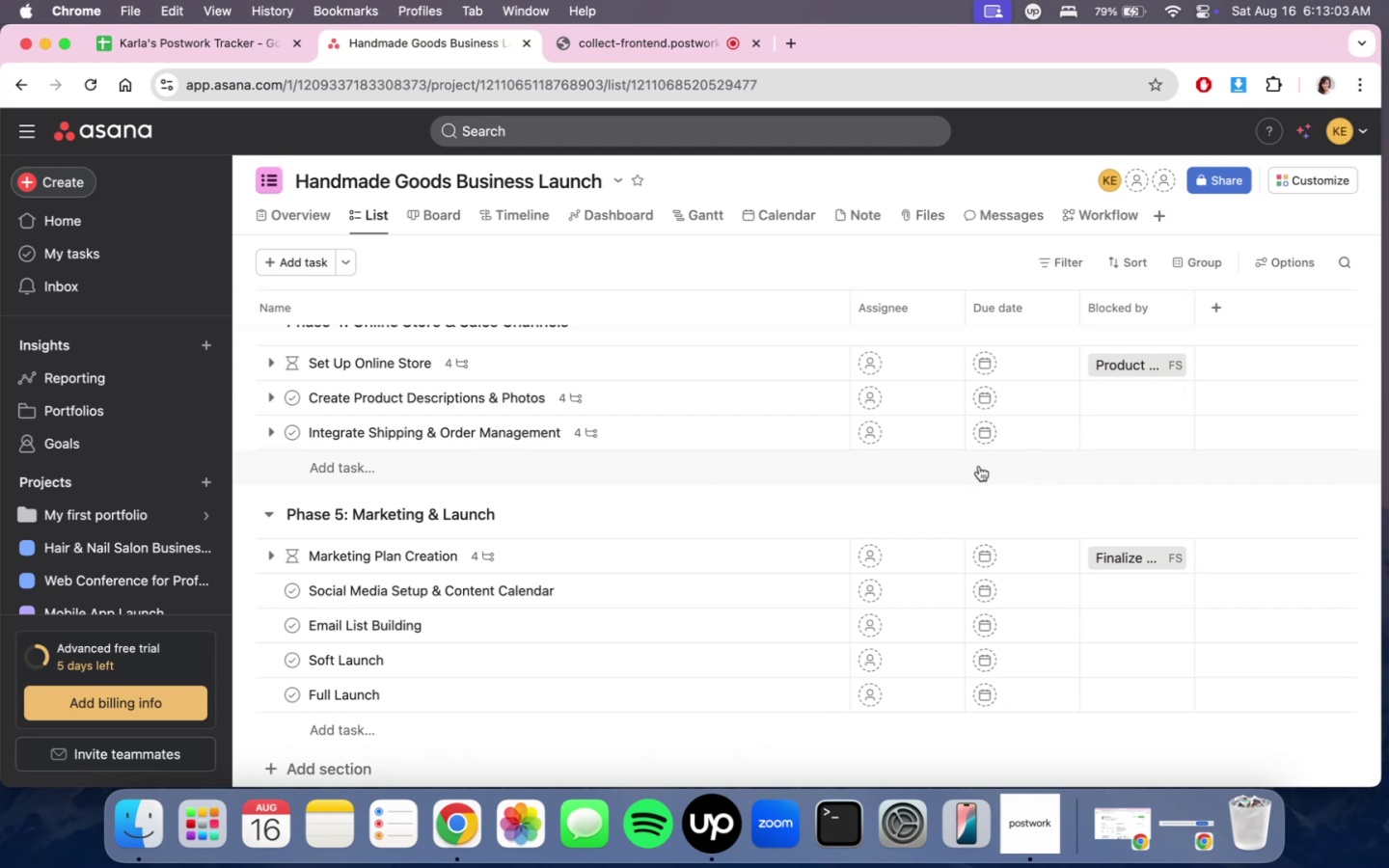 
wait(9.57)
 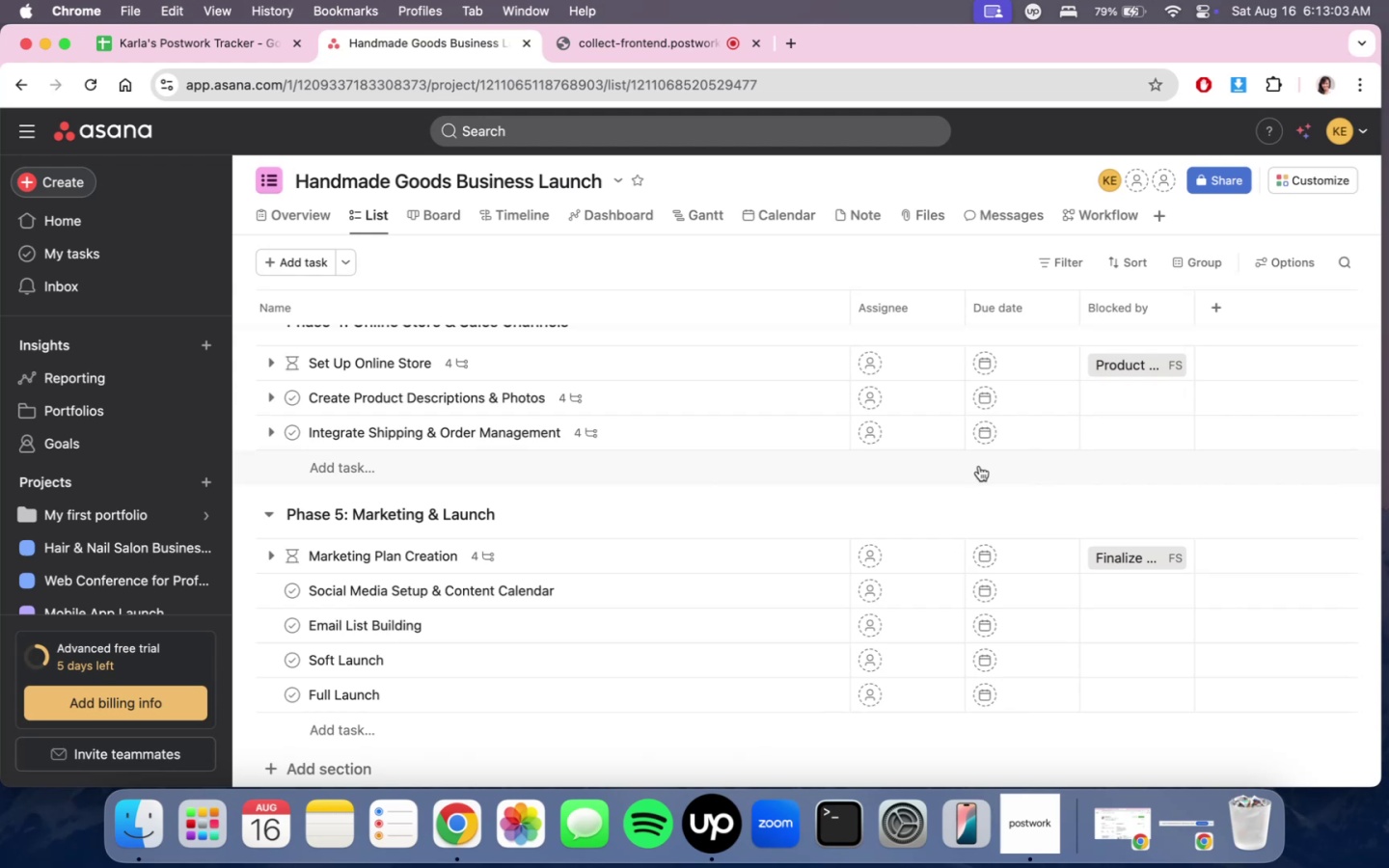 
left_click([620, 560])
 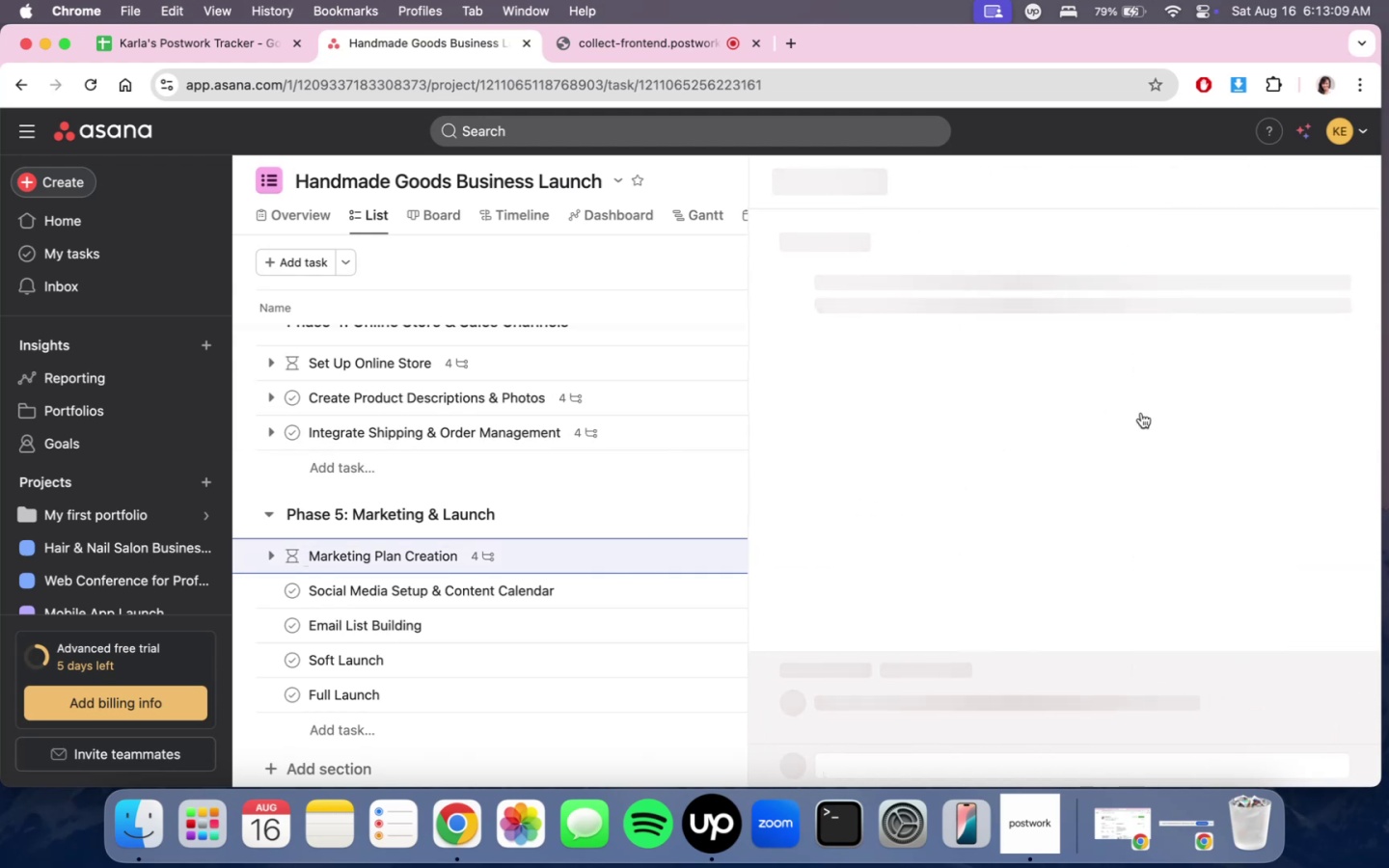 
scroll: coordinate [1149, 462], scroll_direction: down, amount: 11.0
 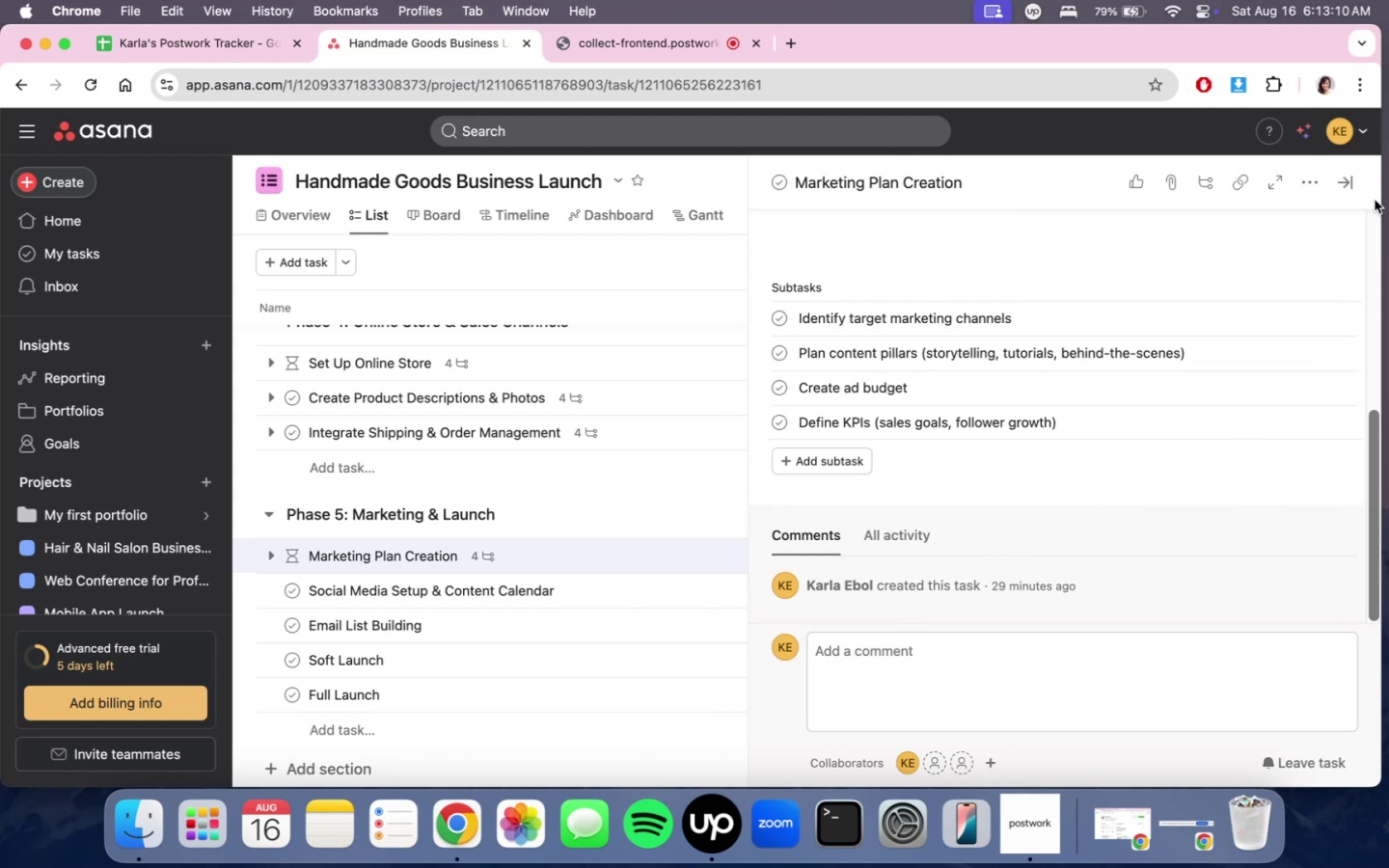 
left_click([1345, 190])
 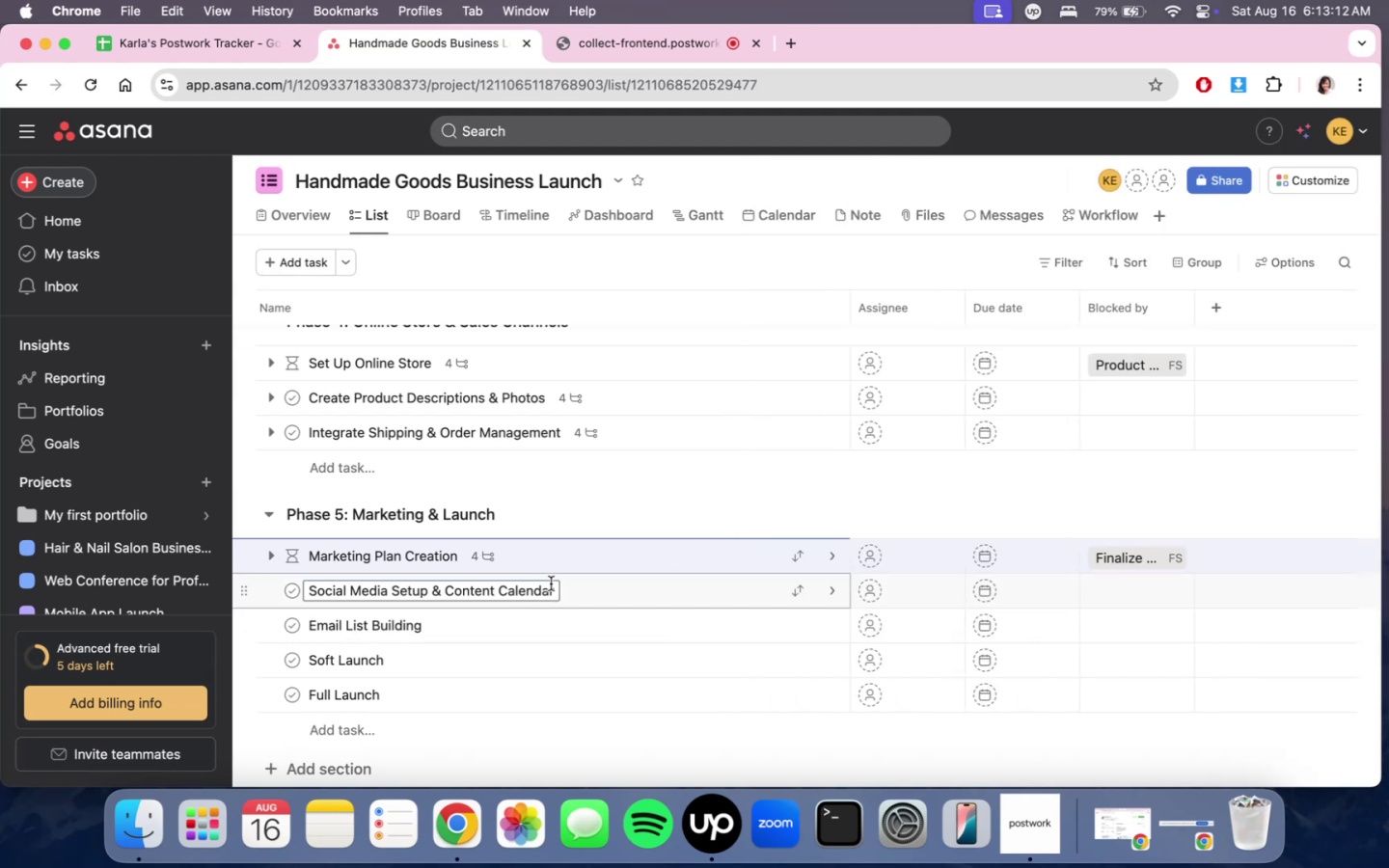 
left_click([600, 584])
 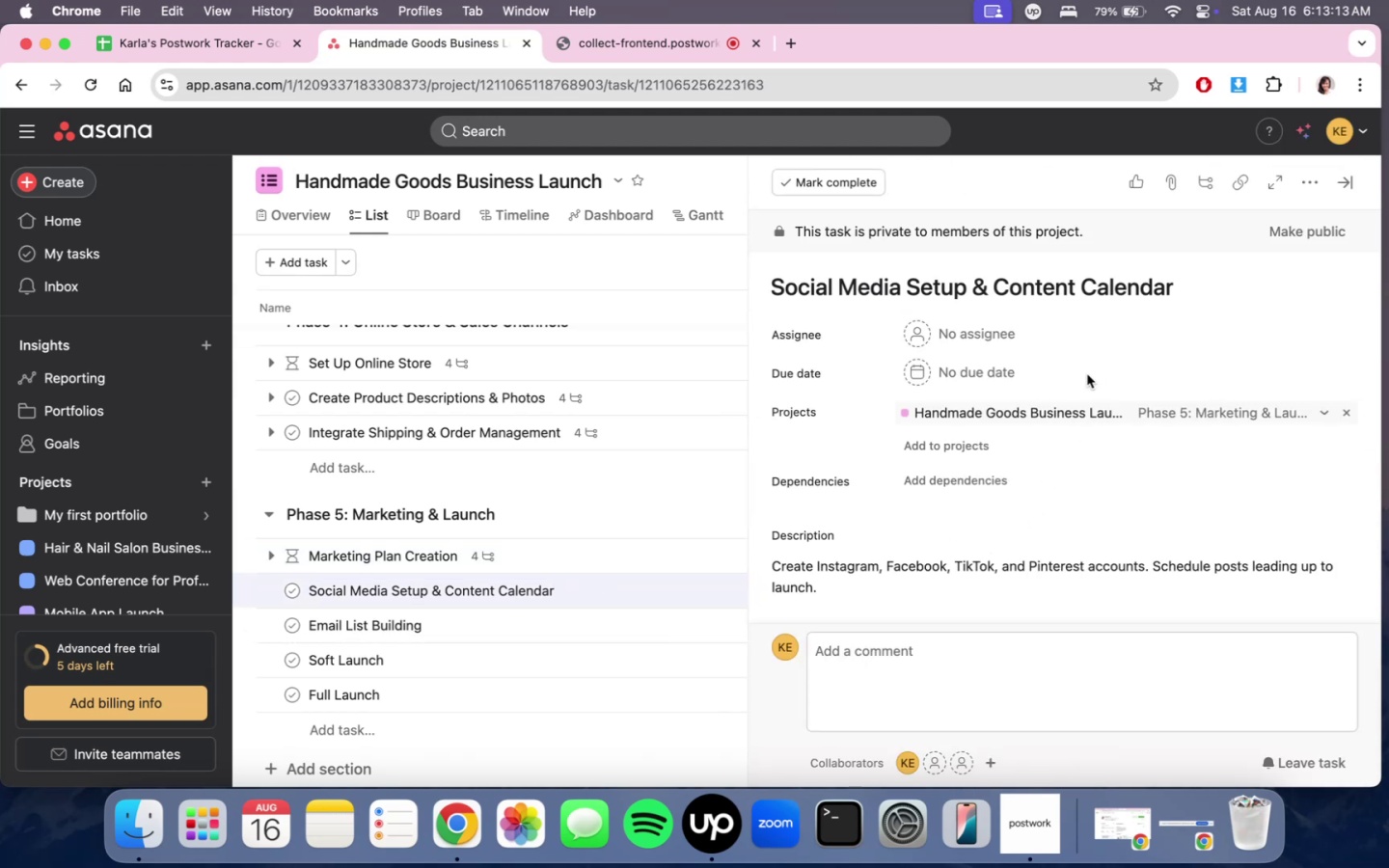 
scroll: coordinate [1056, 552], scroll_direction: down, amount: 9.0
 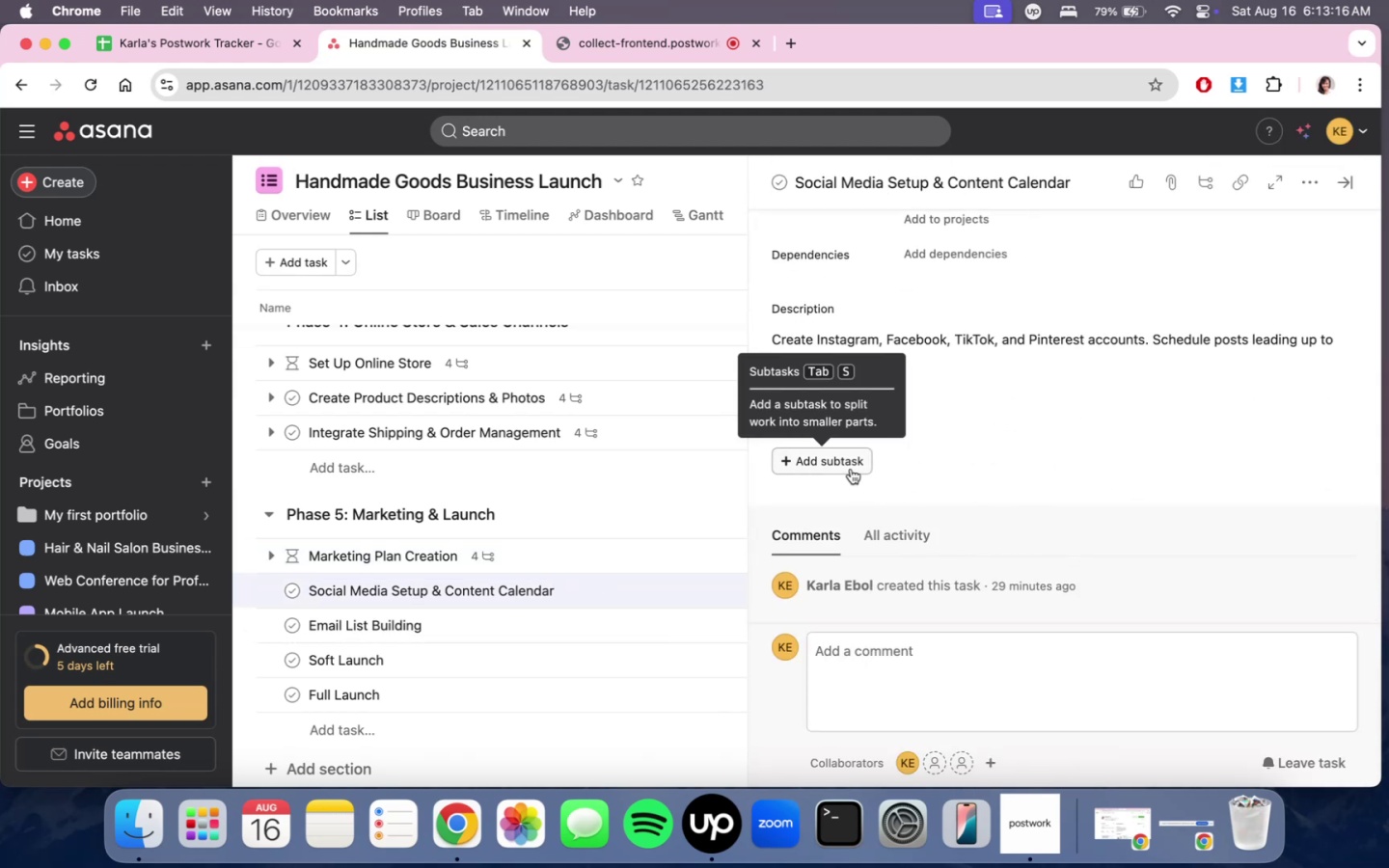 
left_click([851, 469])
 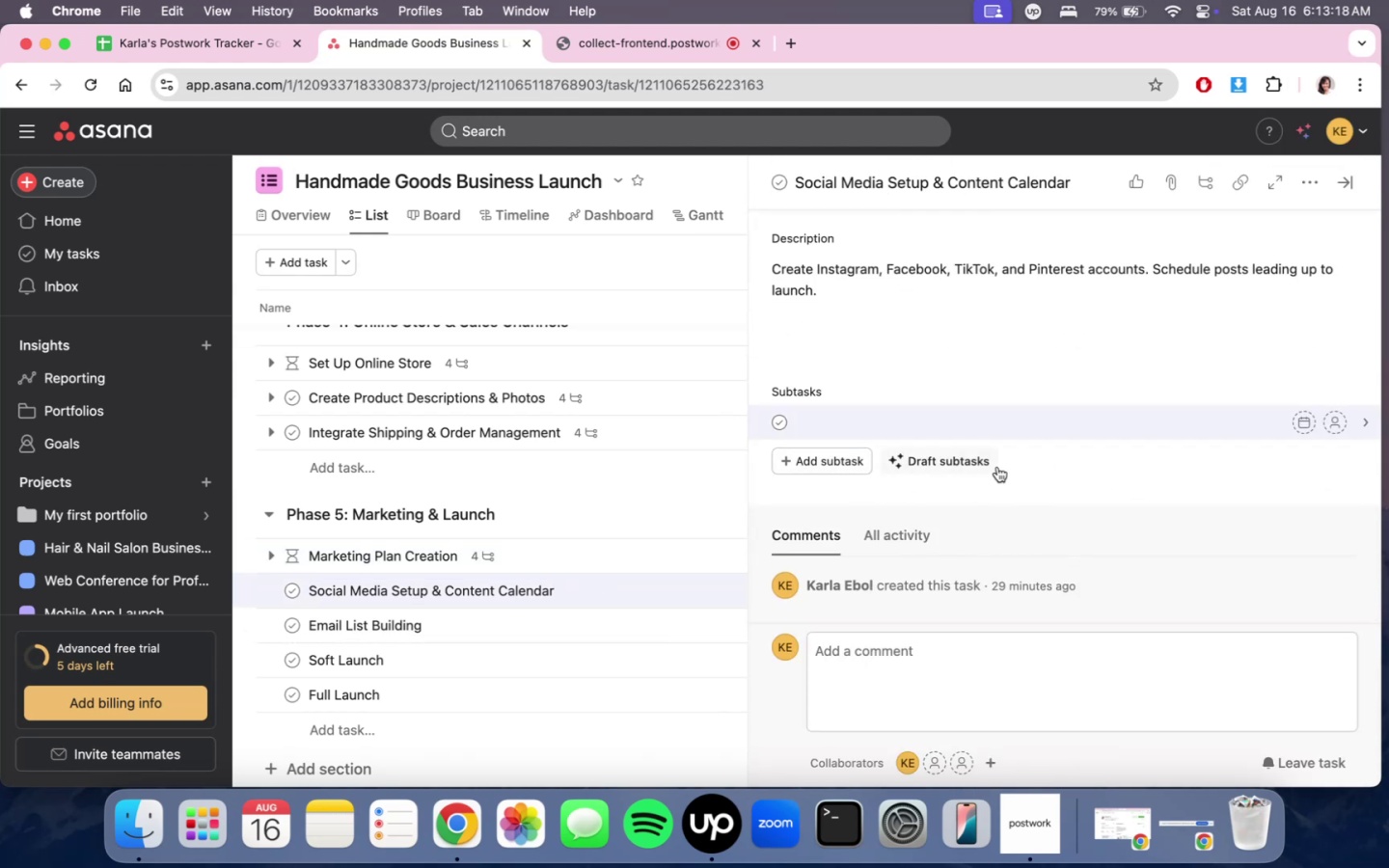 
type(Open Instagram, )
 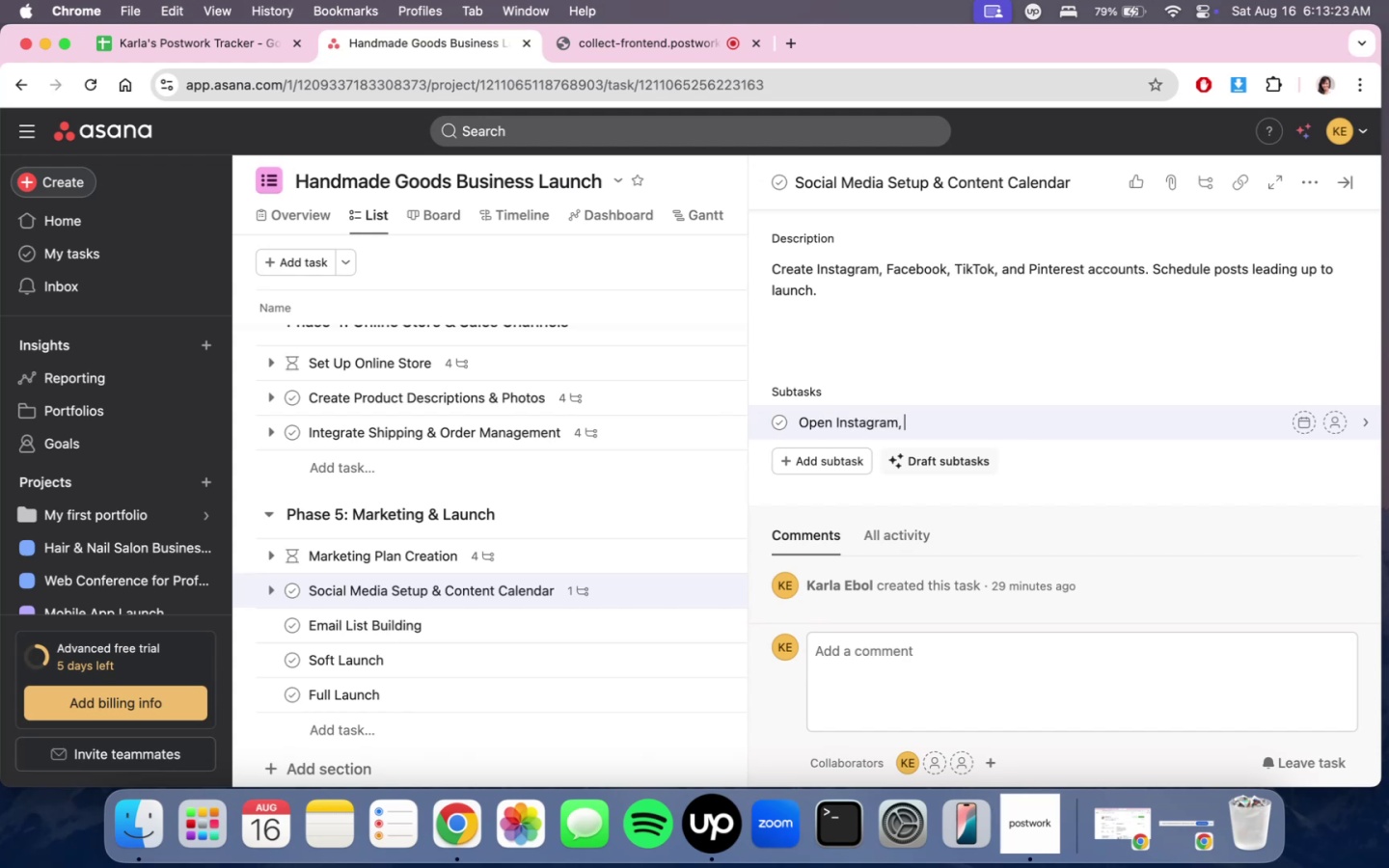 
type(Facebook, )
 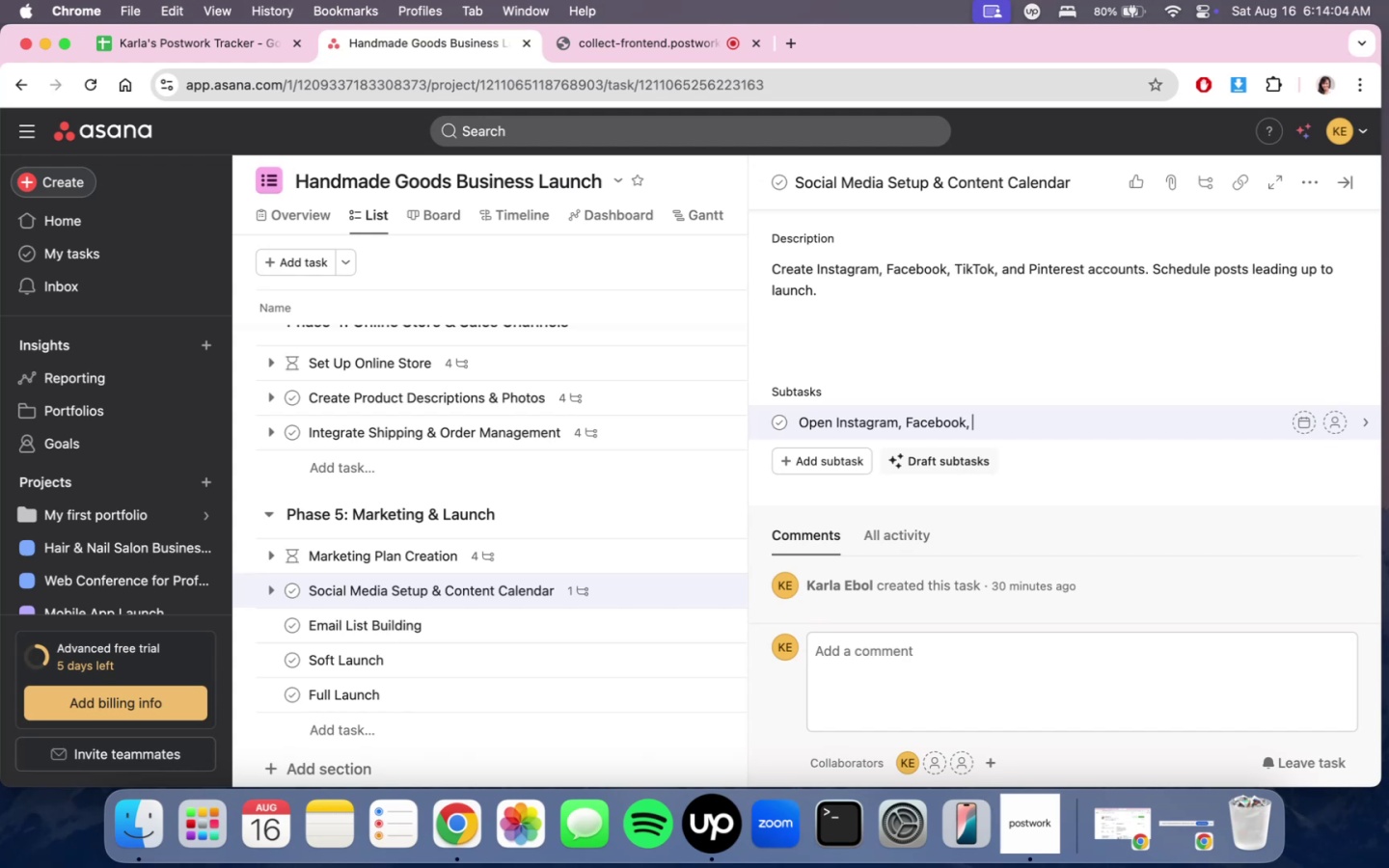 
wait(42.89)
 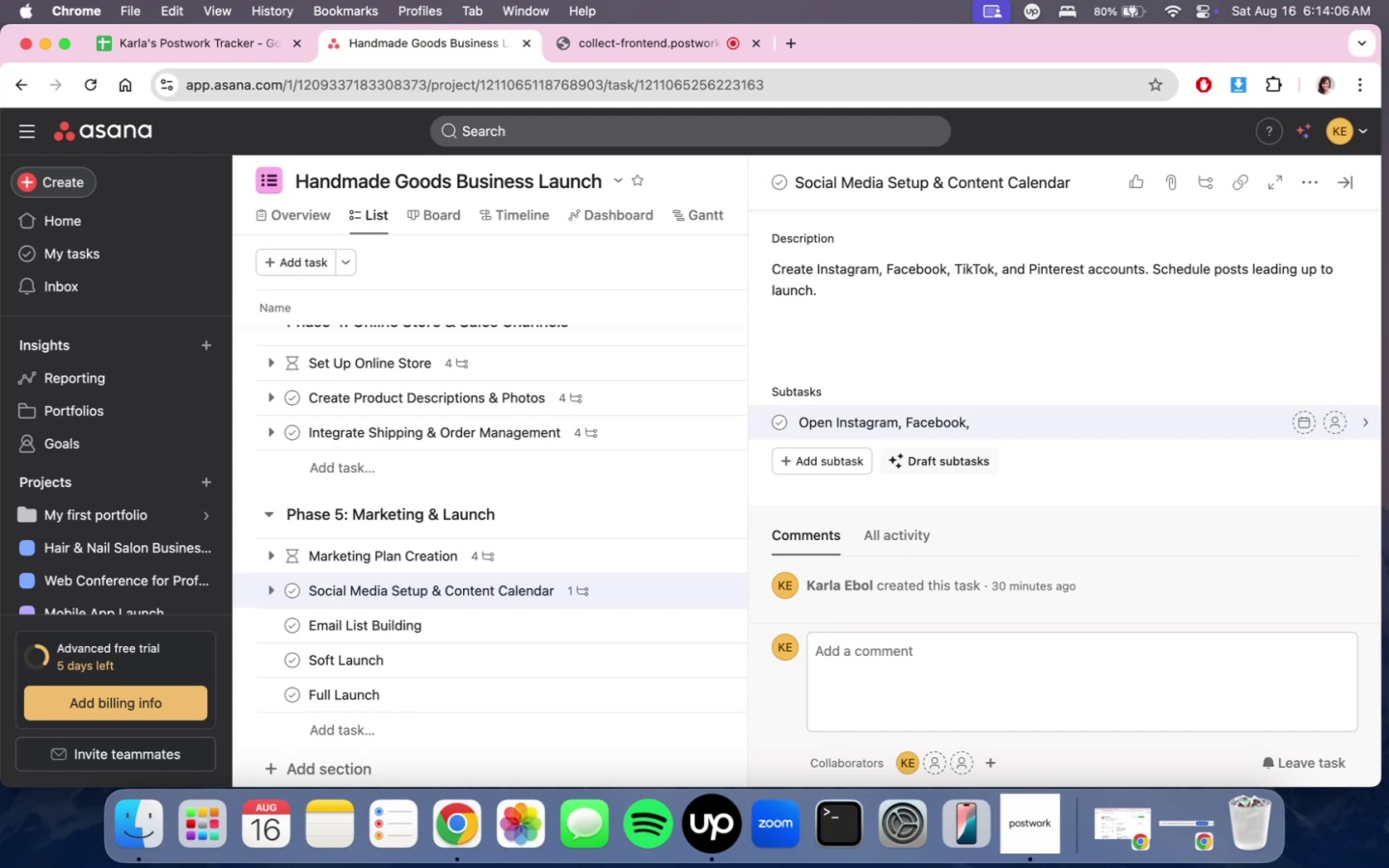 
type(Tikt)
key(Backspace)
type(Tok, Pinterest)
 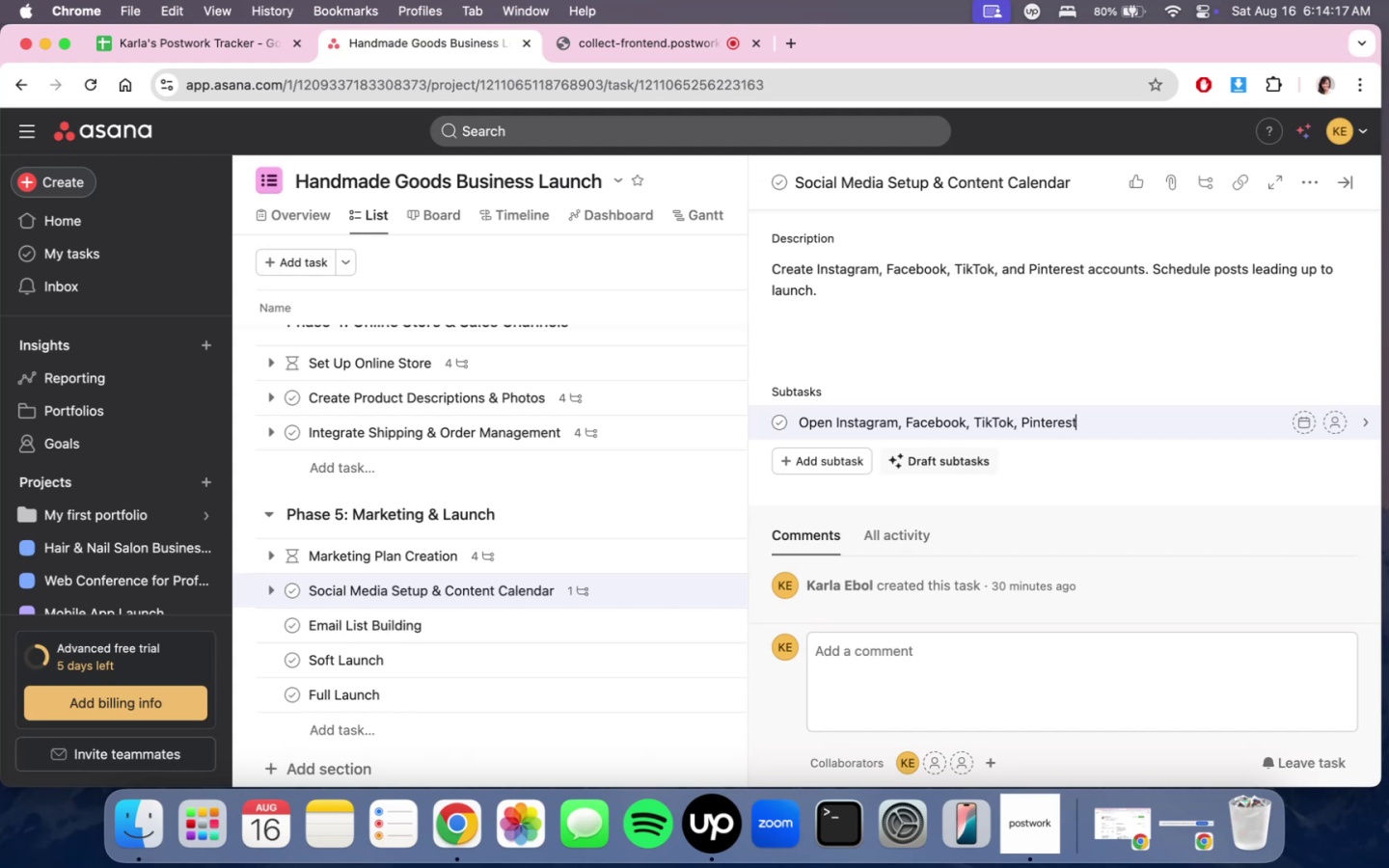 
key(Enter)
 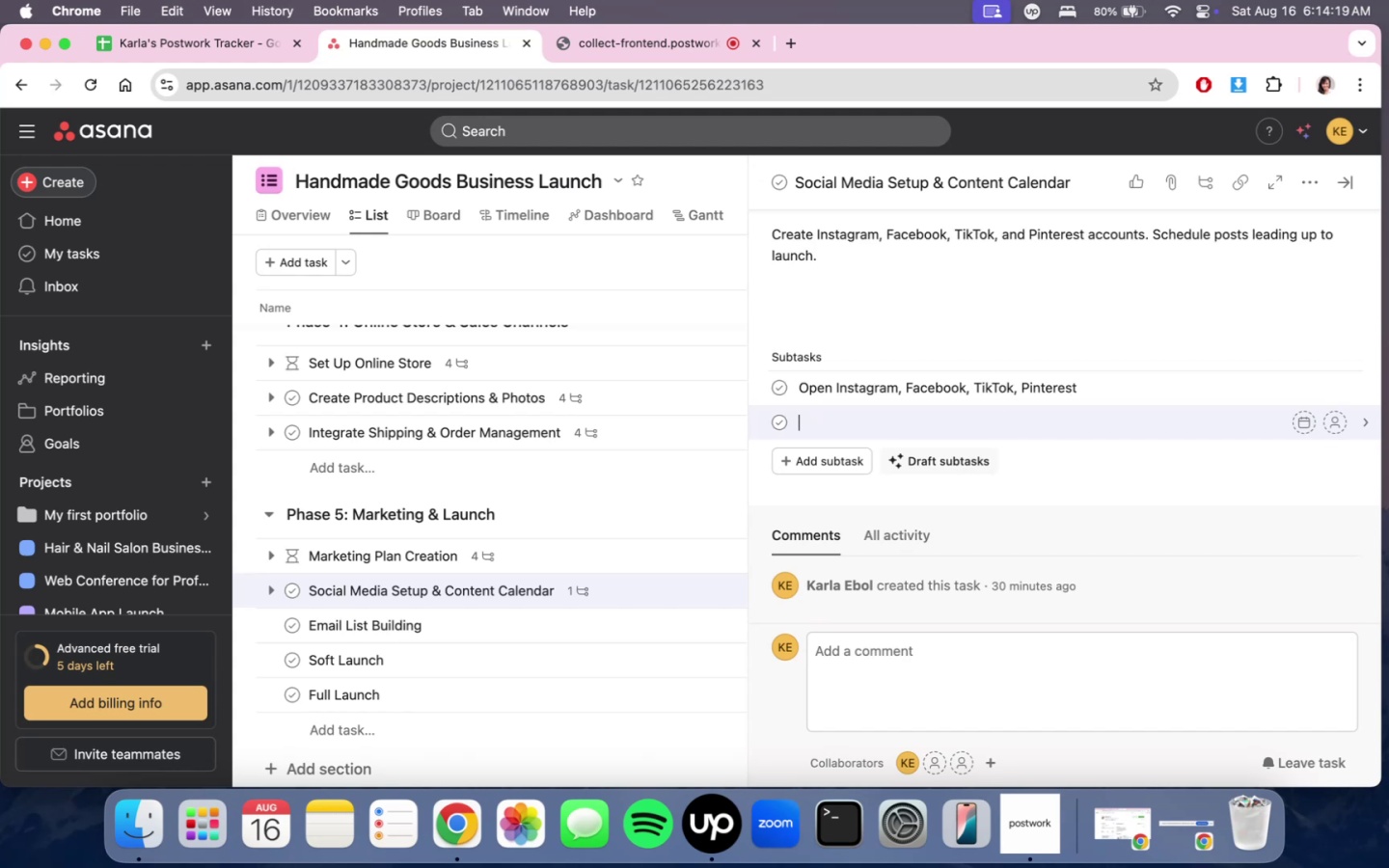 
type(Create bio & branding for each)
 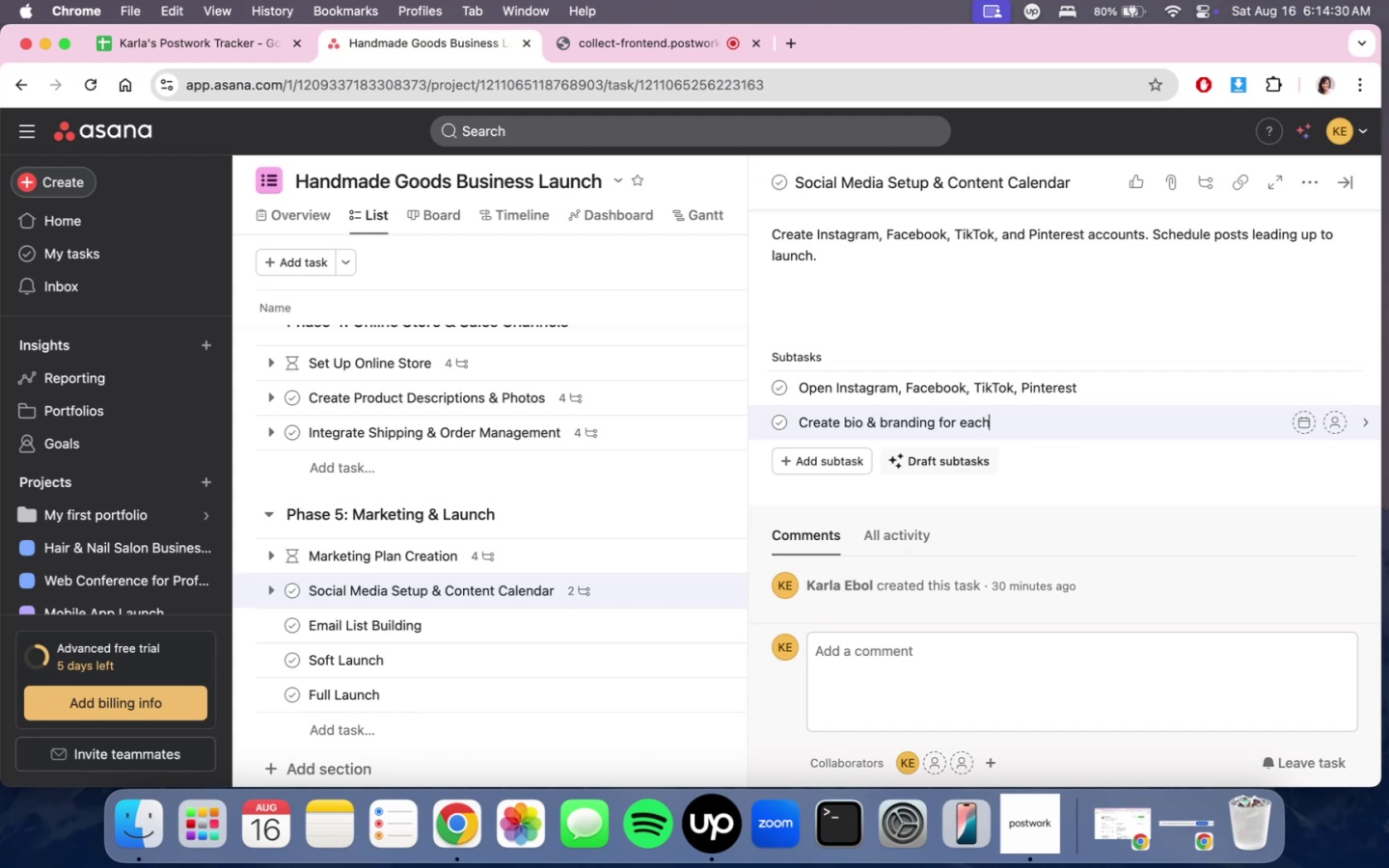 
key(Enter)
 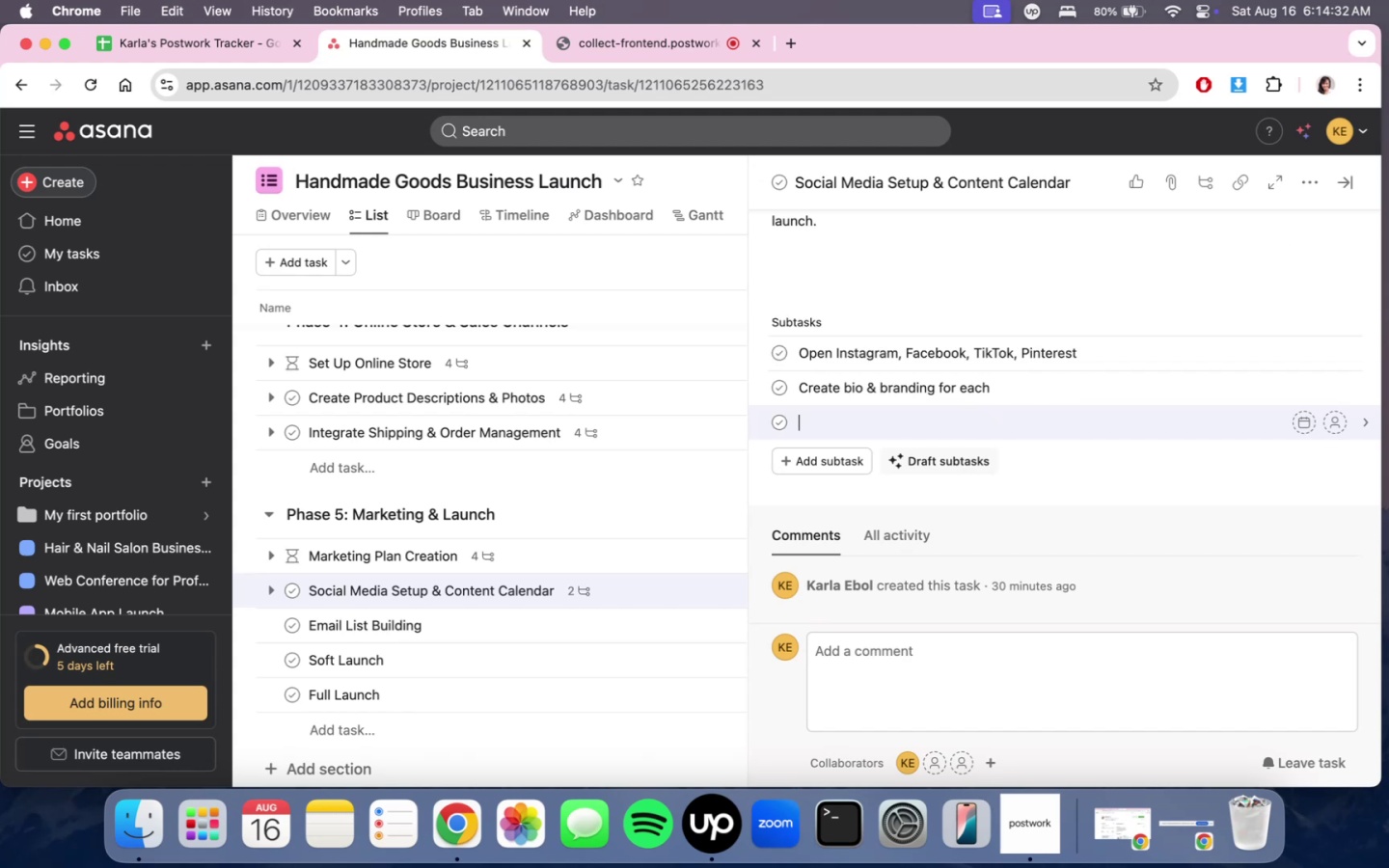 
type(Design templates n)
key(Backspace)
type(in Canca)
key(Backspace)
key(Backspace)
type(va)
 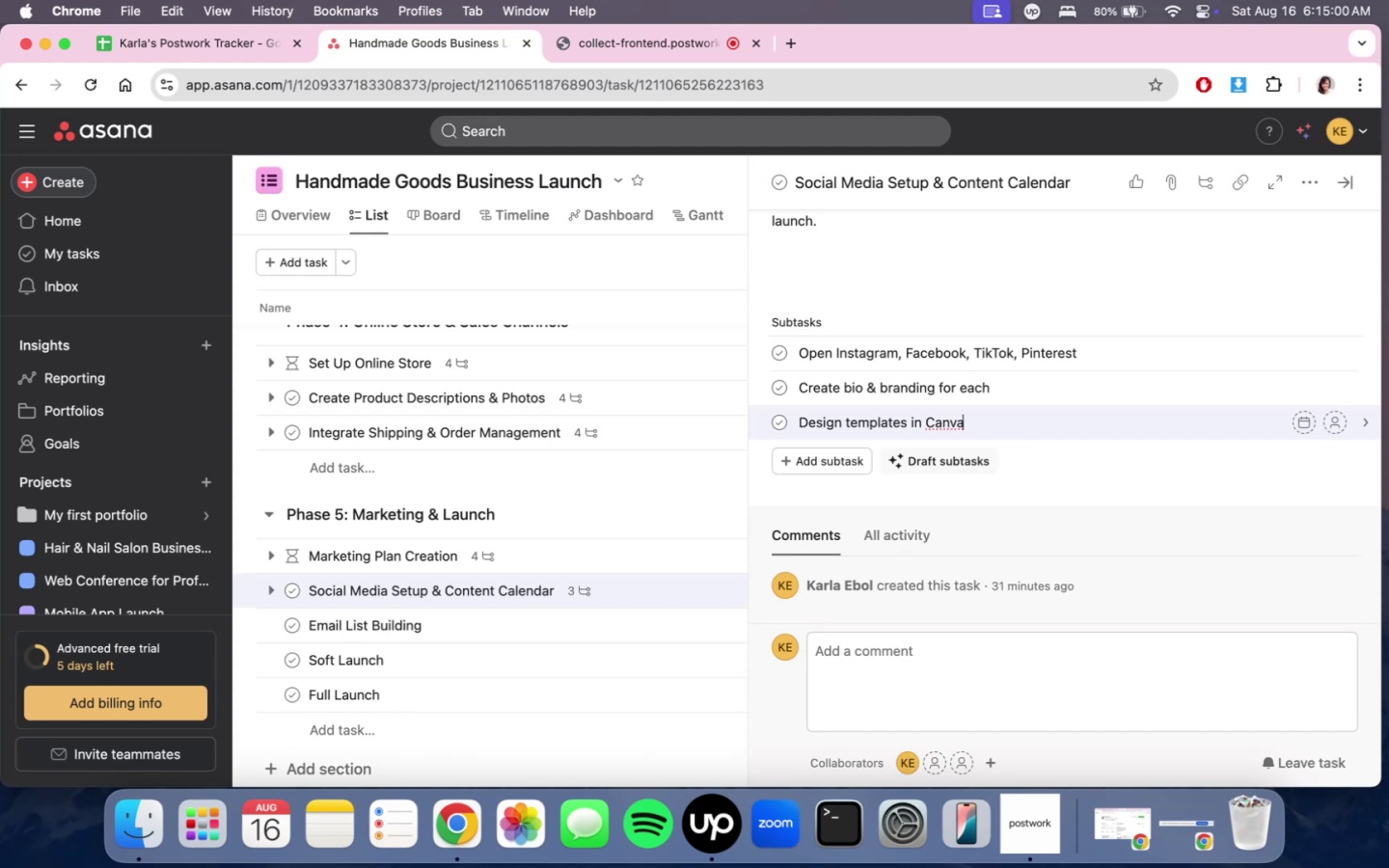 
wait(25.31)
 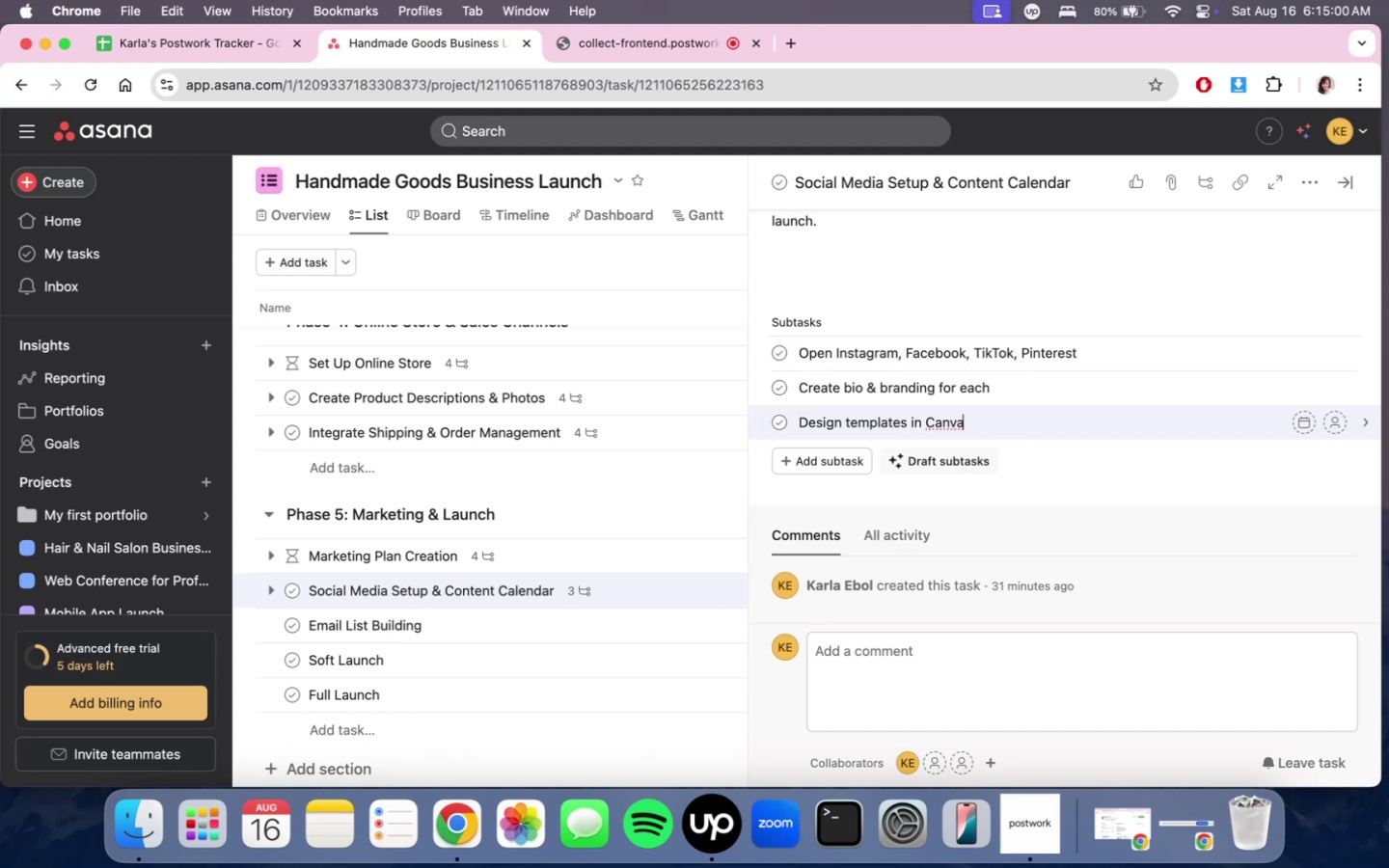 
key(Enter)
 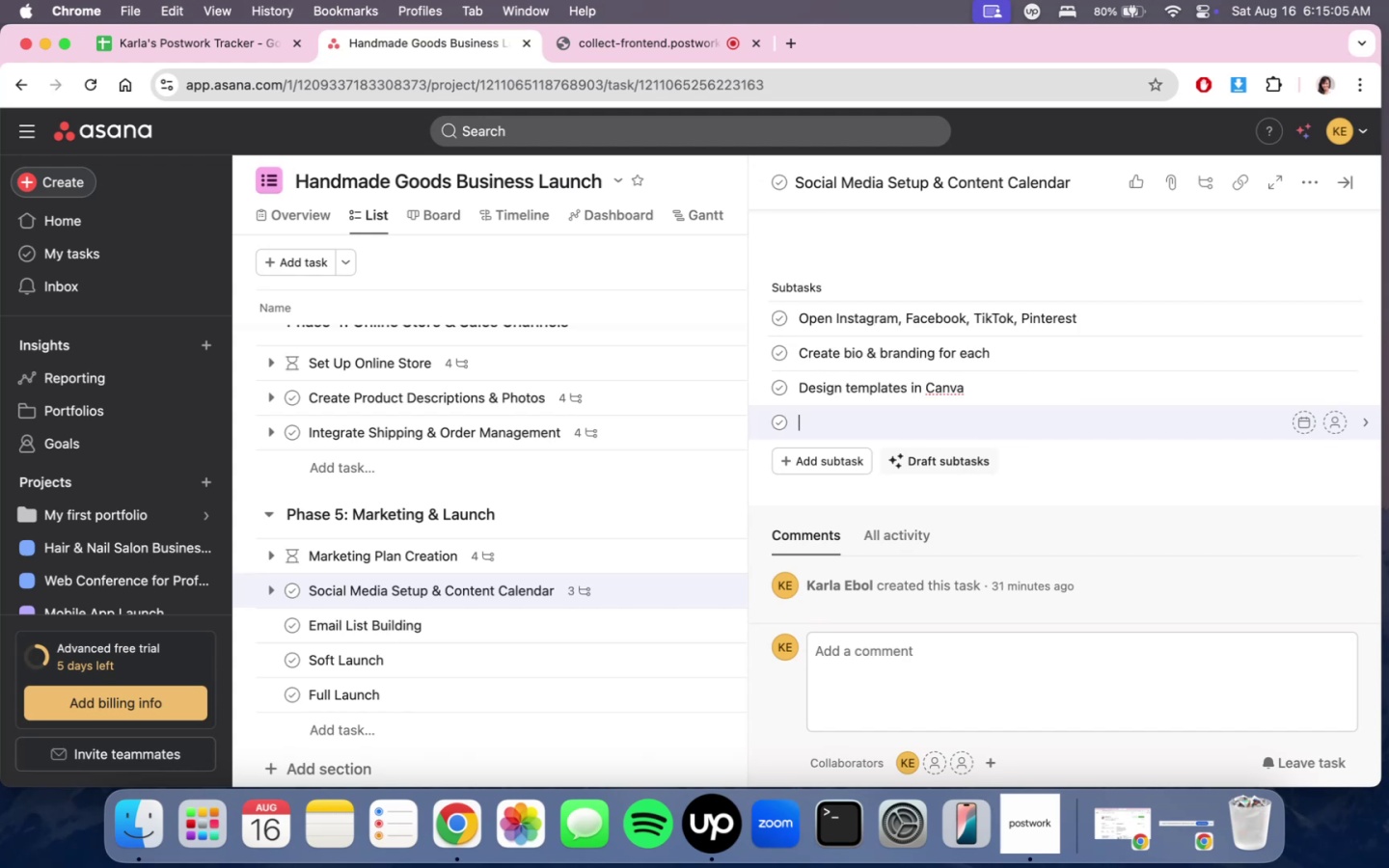 
type(Scheu)
key(Backspace)
type(dule posts for per)
key(Backspace)
key(Backspace)
type(re-launch )
 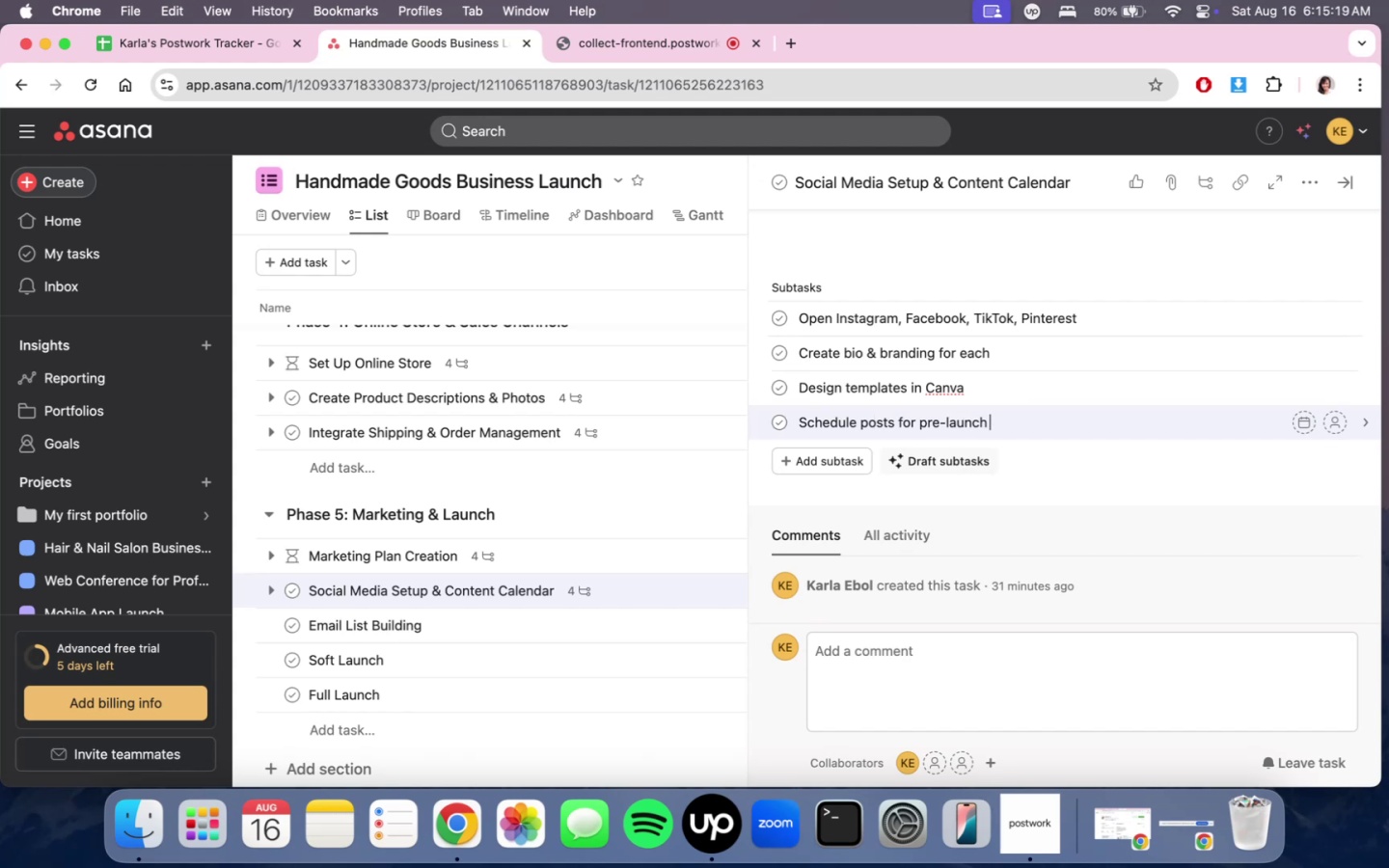 
type(buzz)
 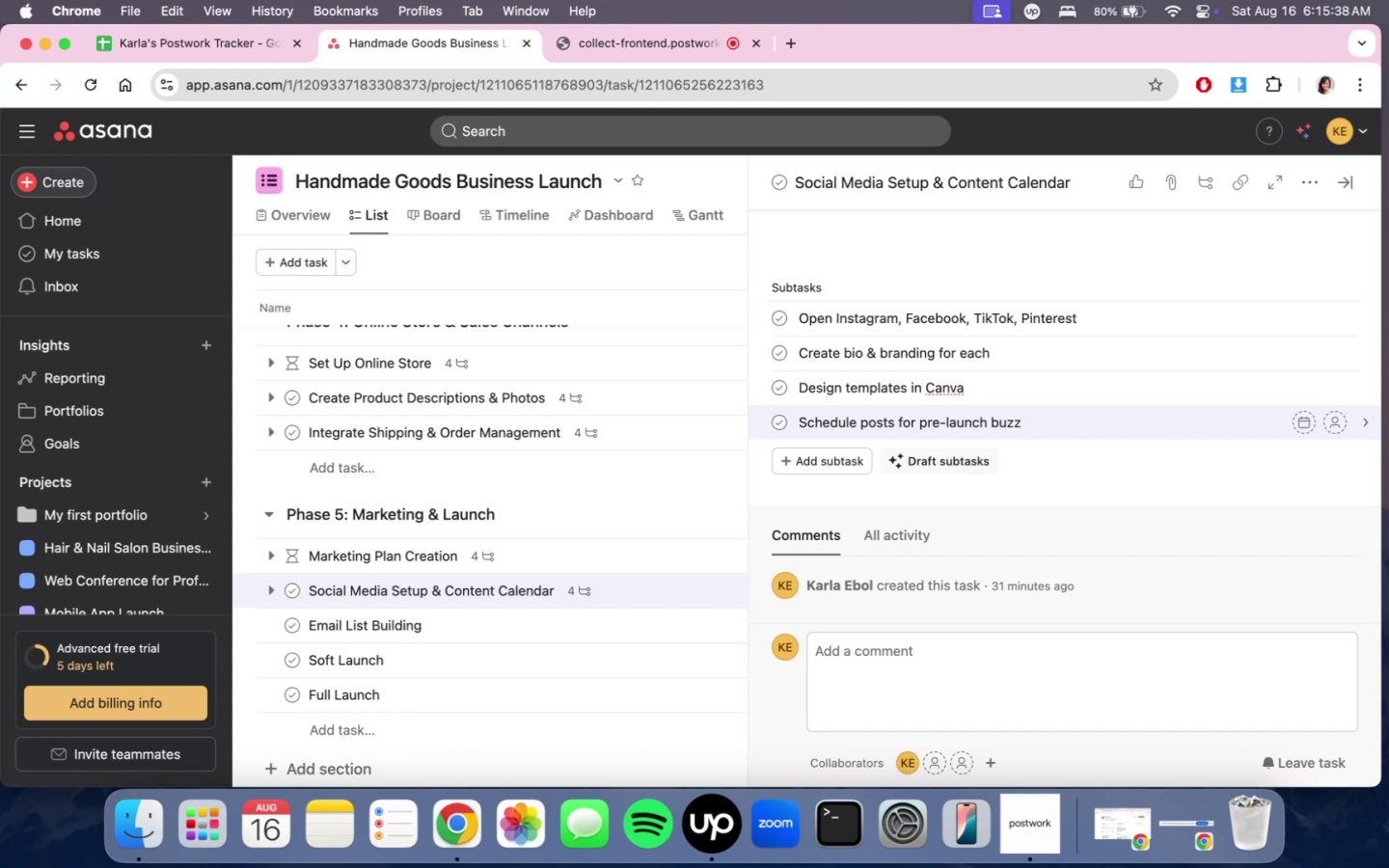 
wait(22.74)
 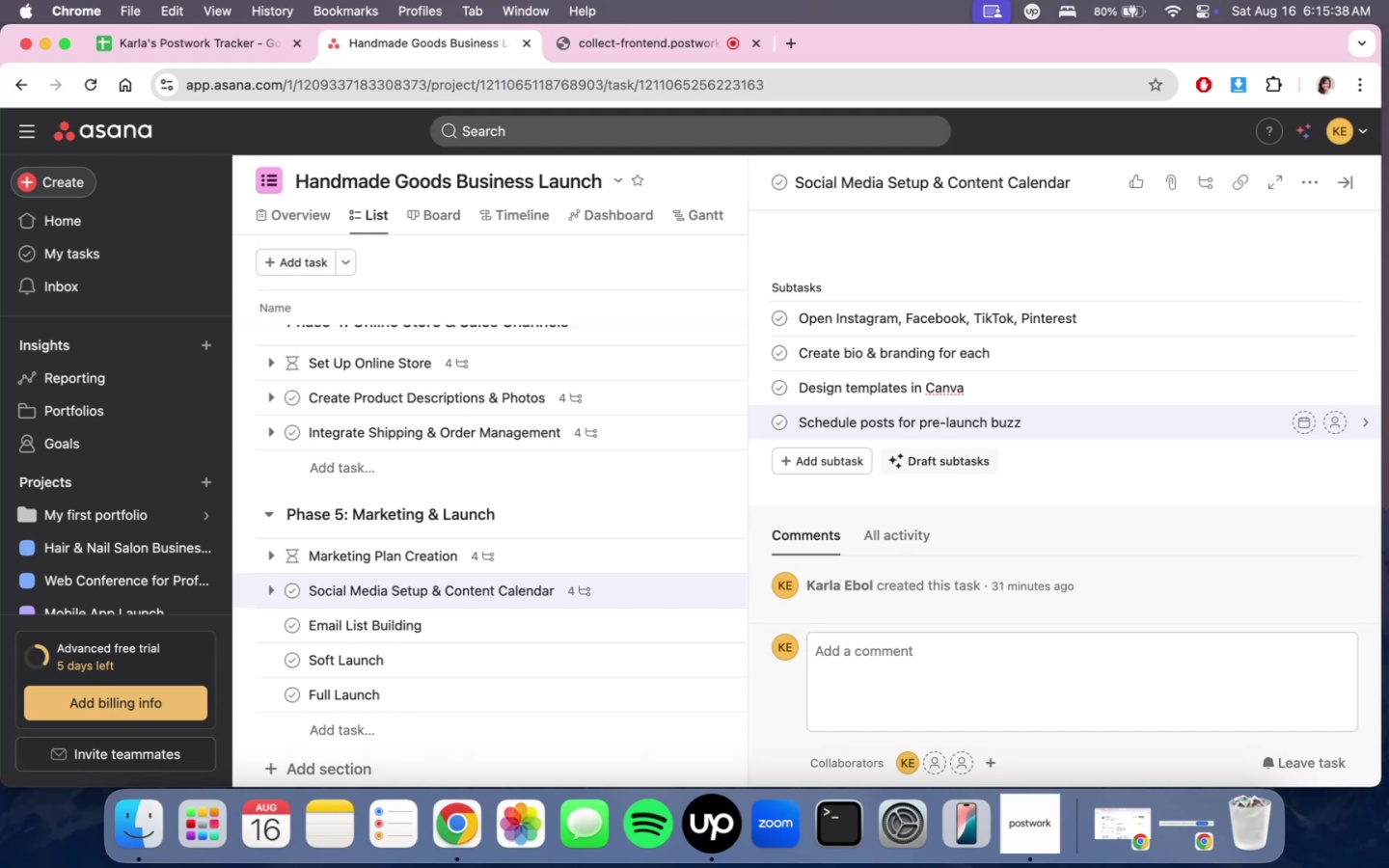 
left_click([616, 623])
 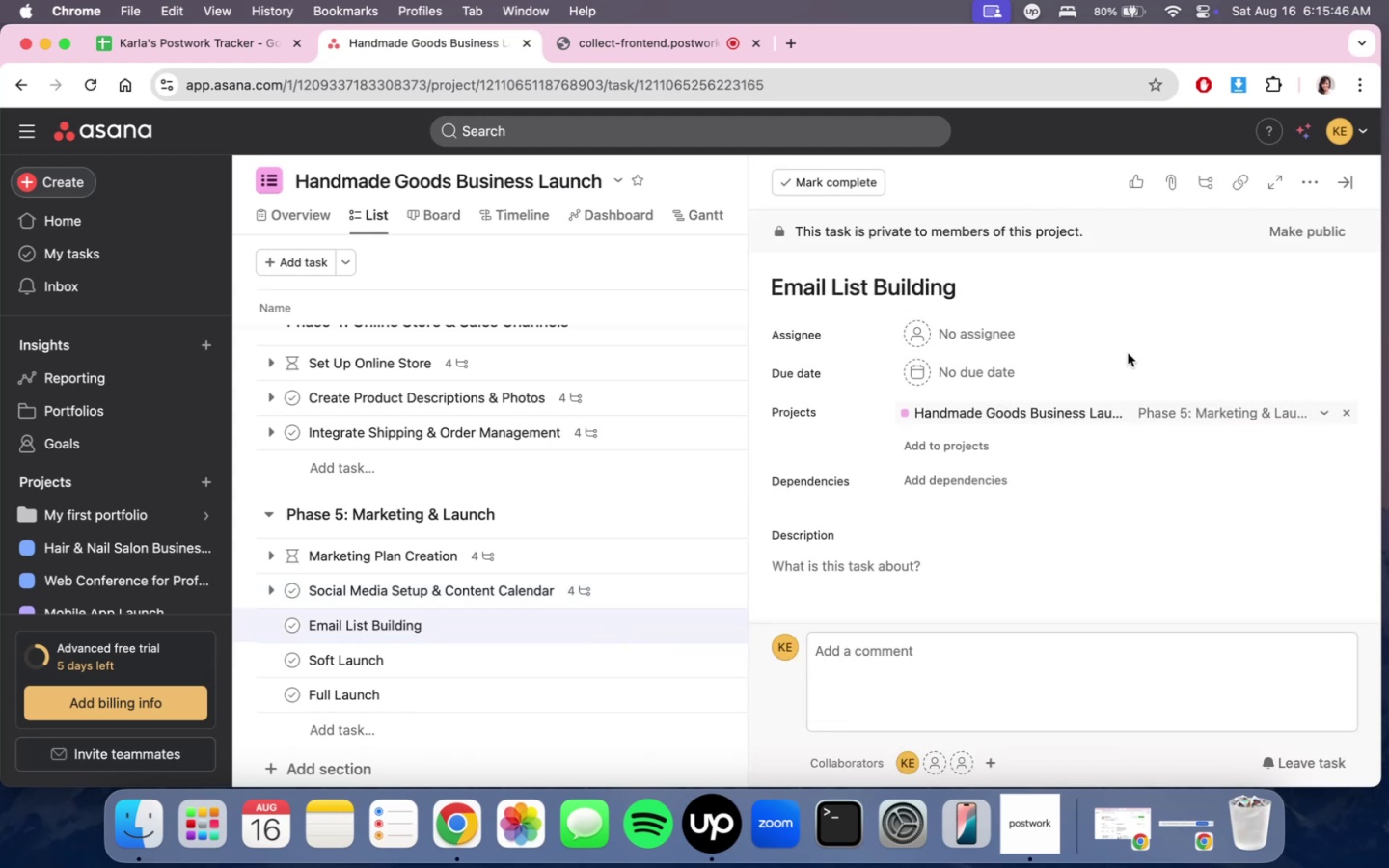 
left_click([953, 572])
 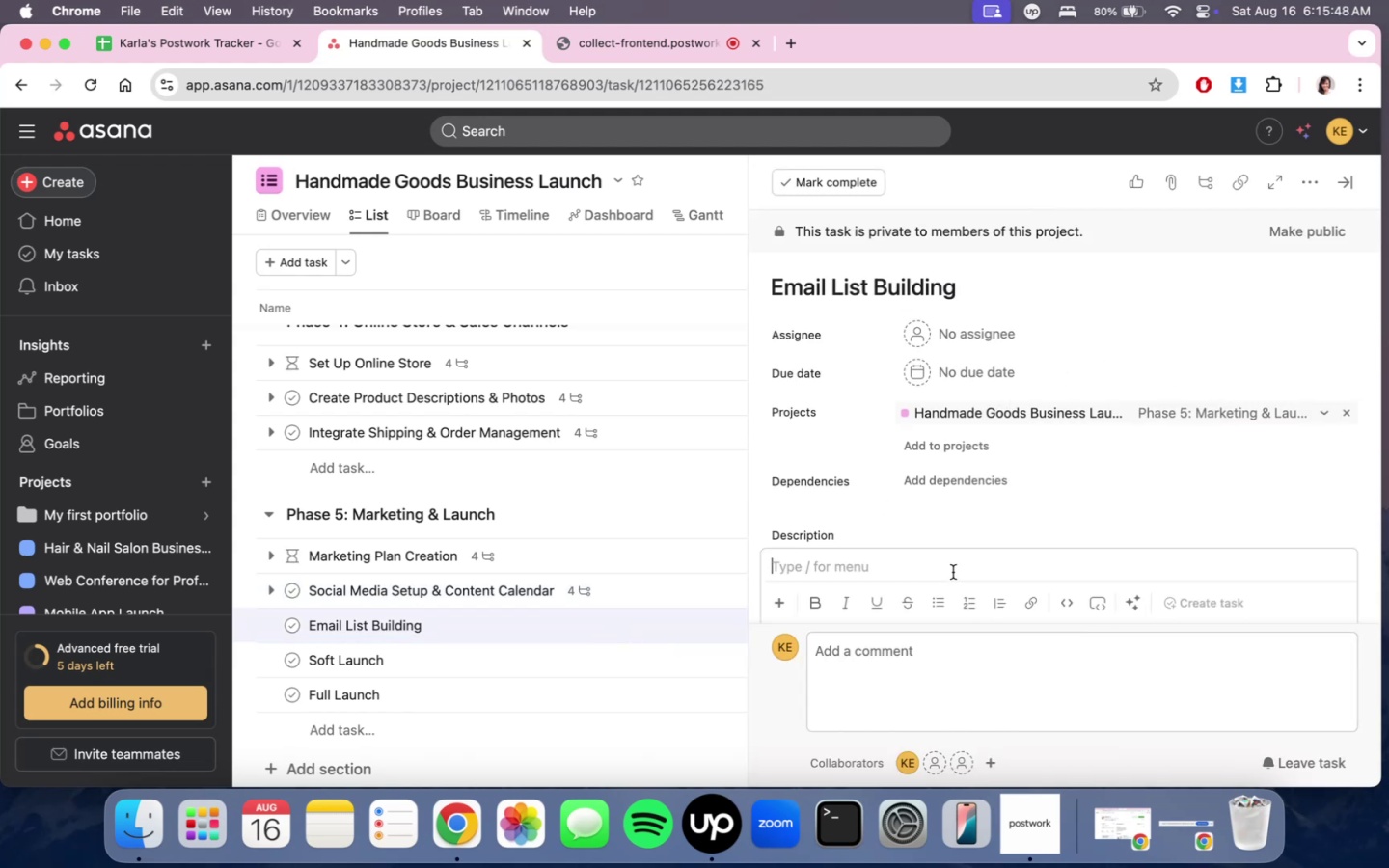 
type(Use a form to collect emails )
 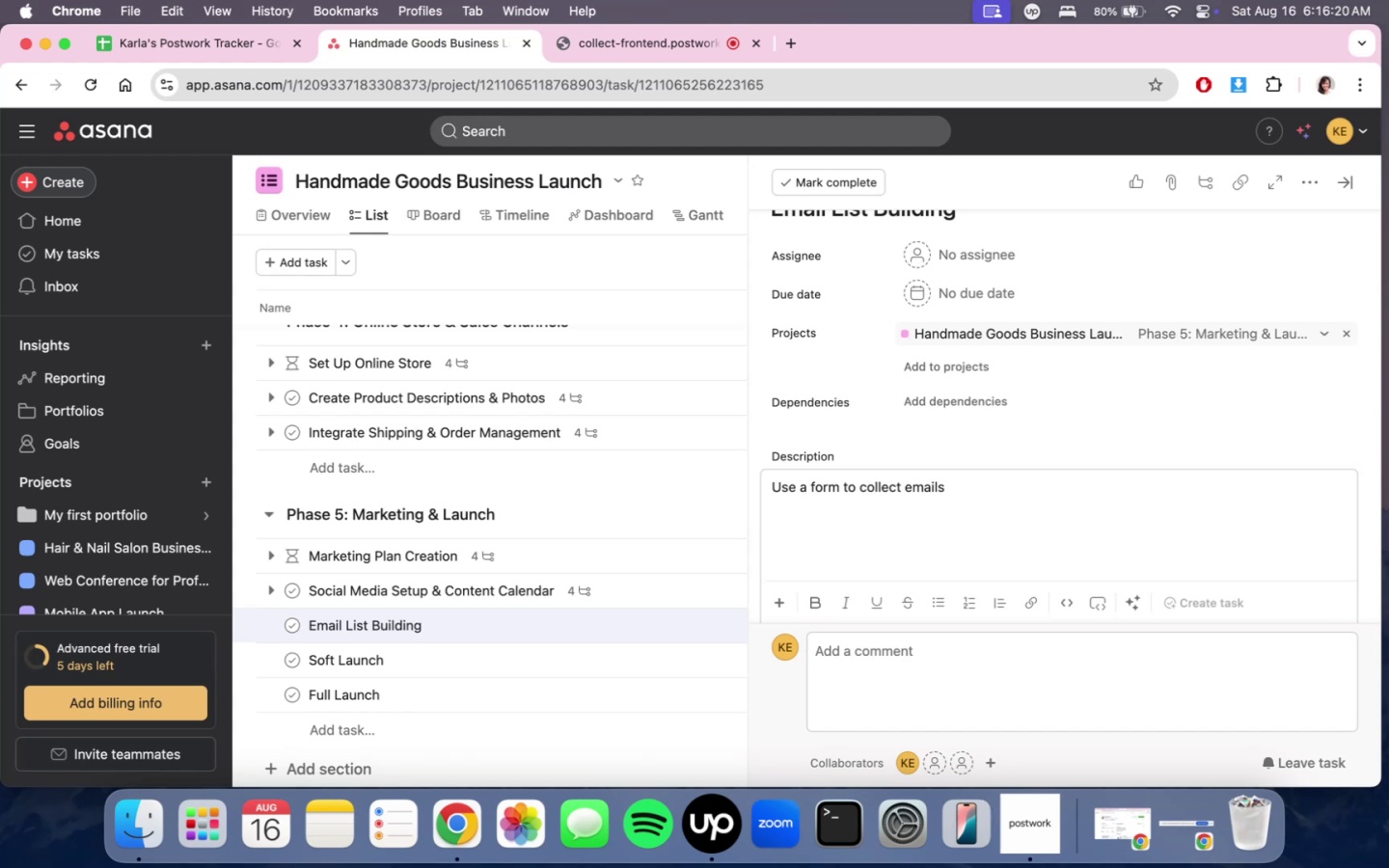 
wait(29.88)
 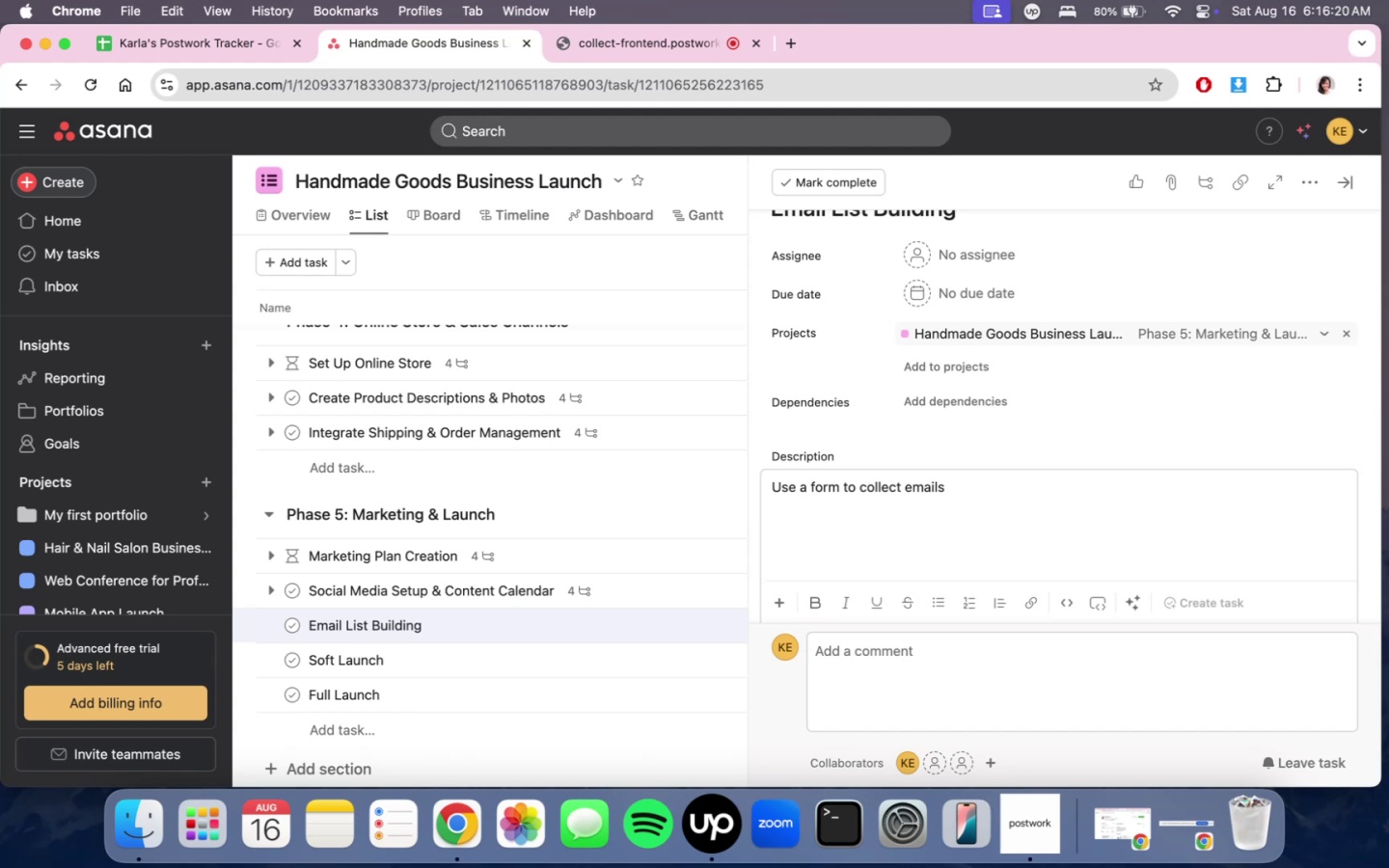 
type(from potential cl)
key(Backspace)
type(ustoer)
key(Backspace)
type(mers )
key(Backspace)
key(Backspace)
key(Backspace)
key(Backspace)
key(Backspace)
key(Backspace)
type(mers )
 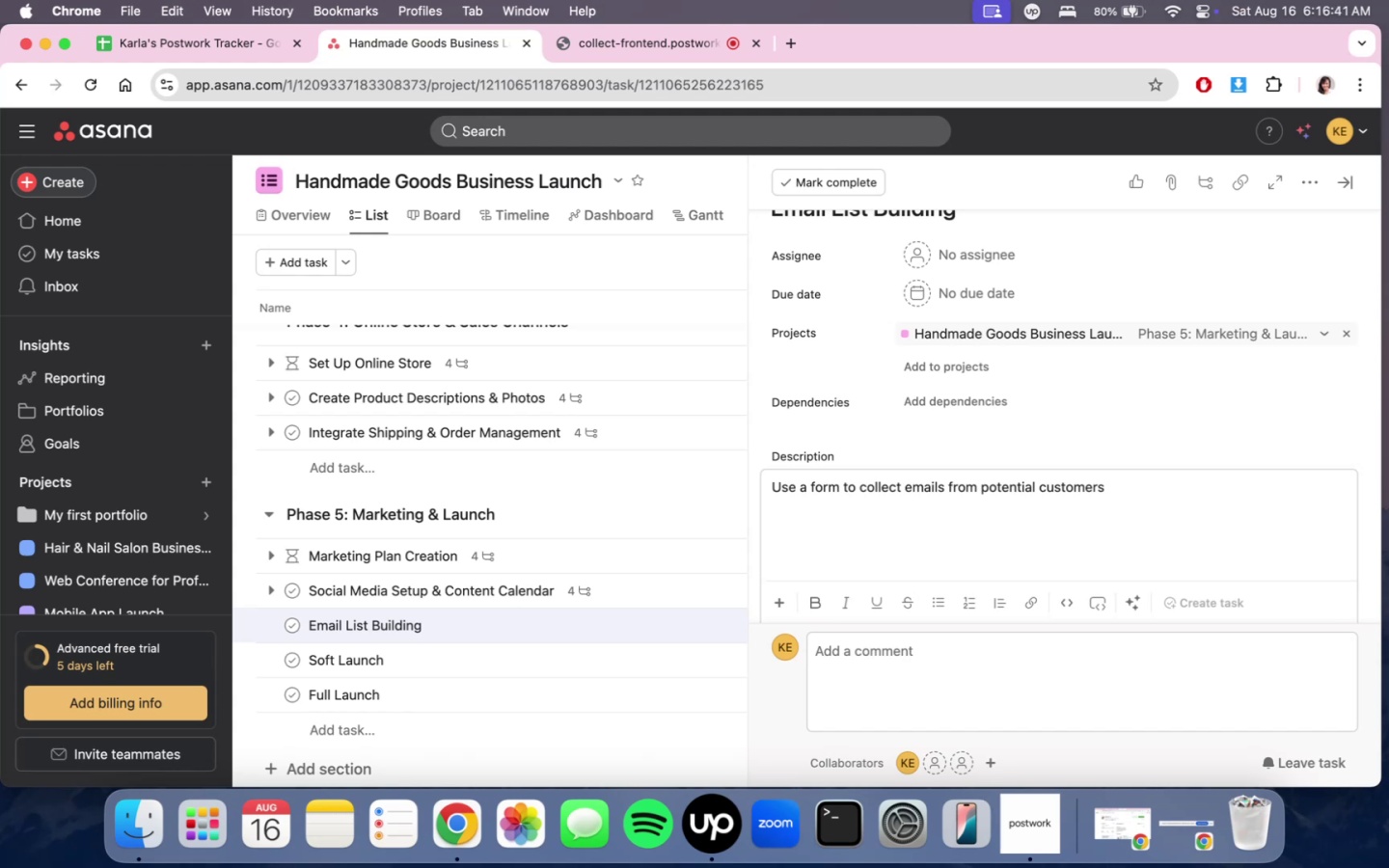 
wait(10.9)
 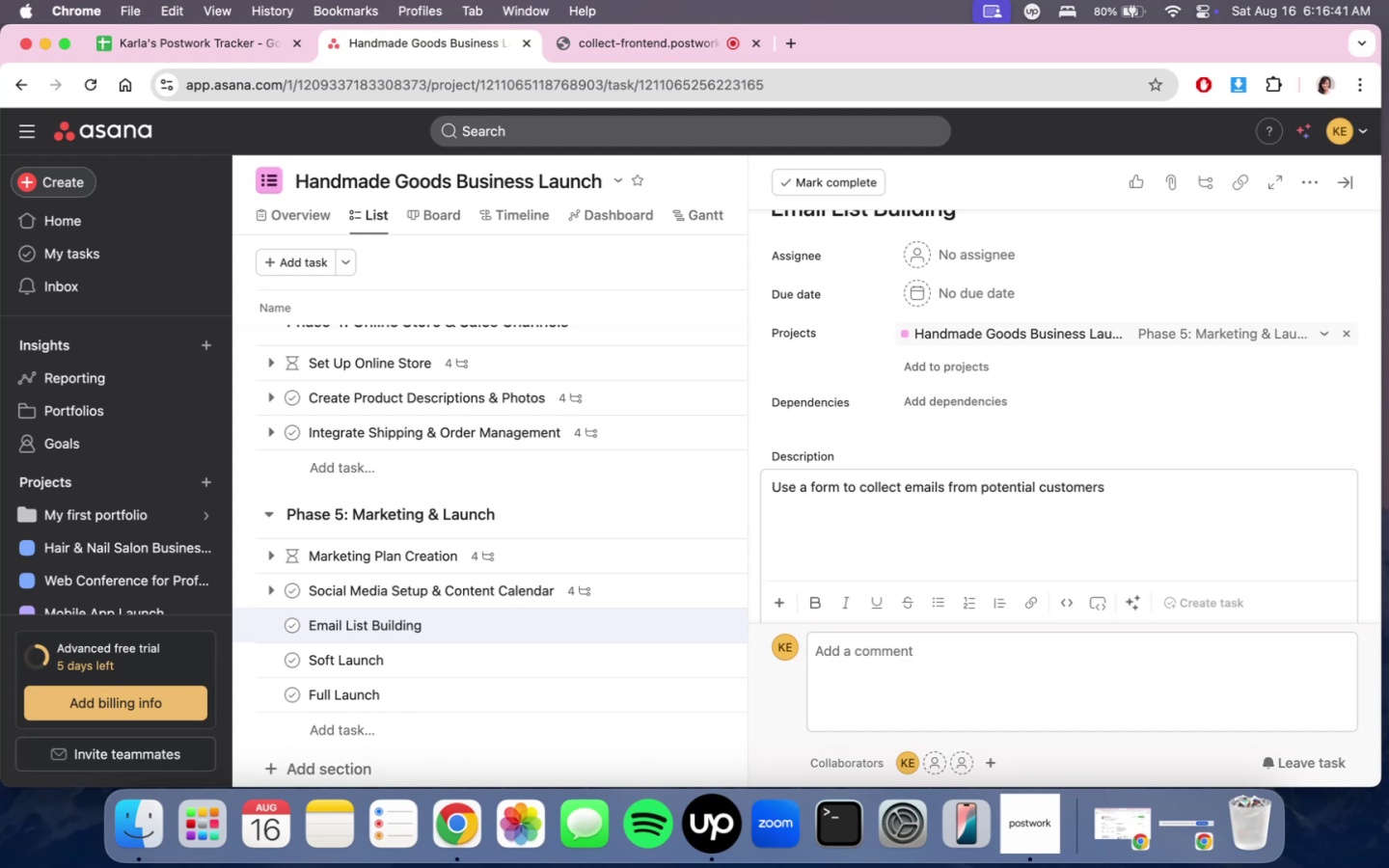 
type(beo)
key(Backspace)
type(fore launch.)
 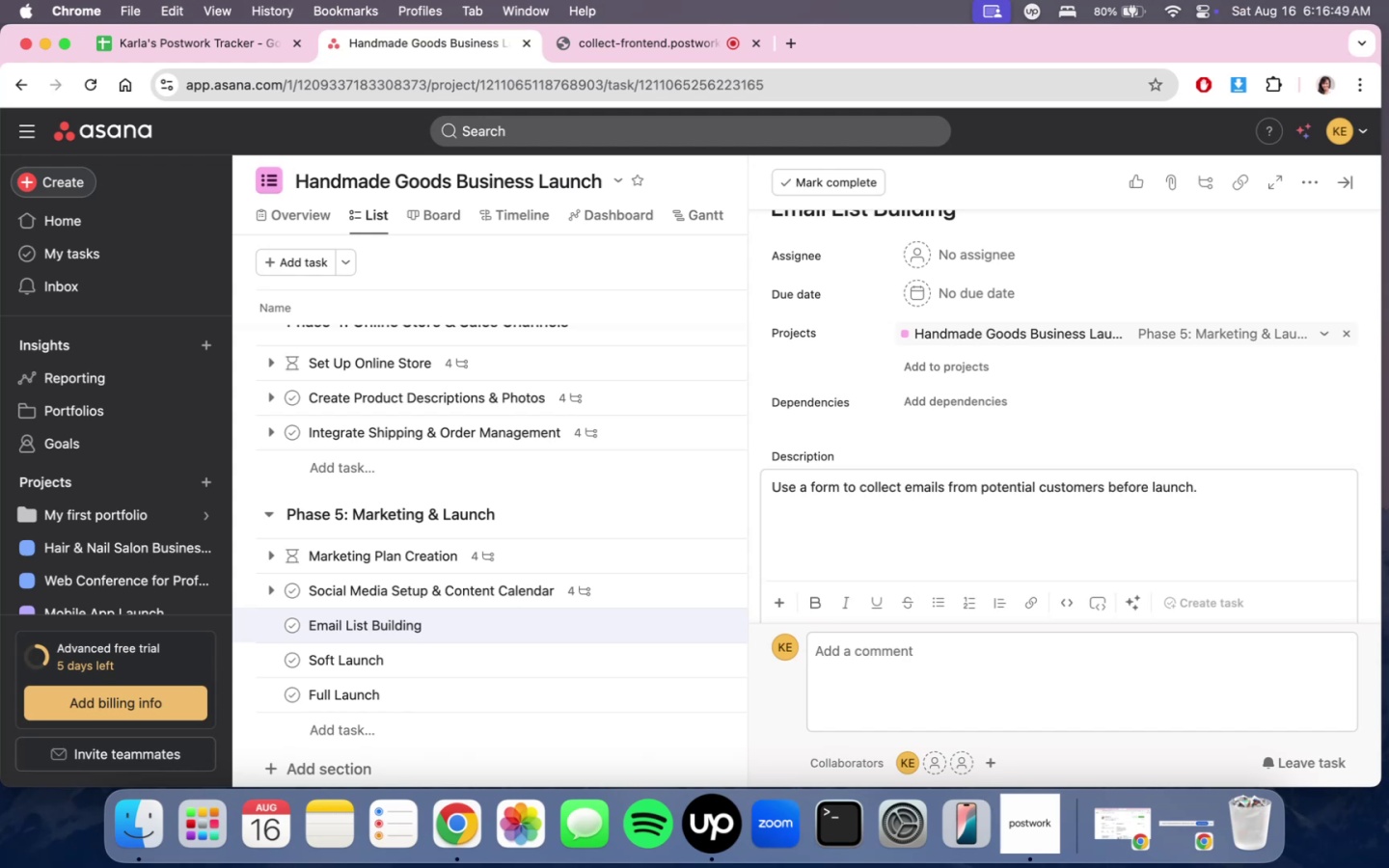 
scroll: coordinate [1018, 503], scroll_direction: down, amount: 5.0
 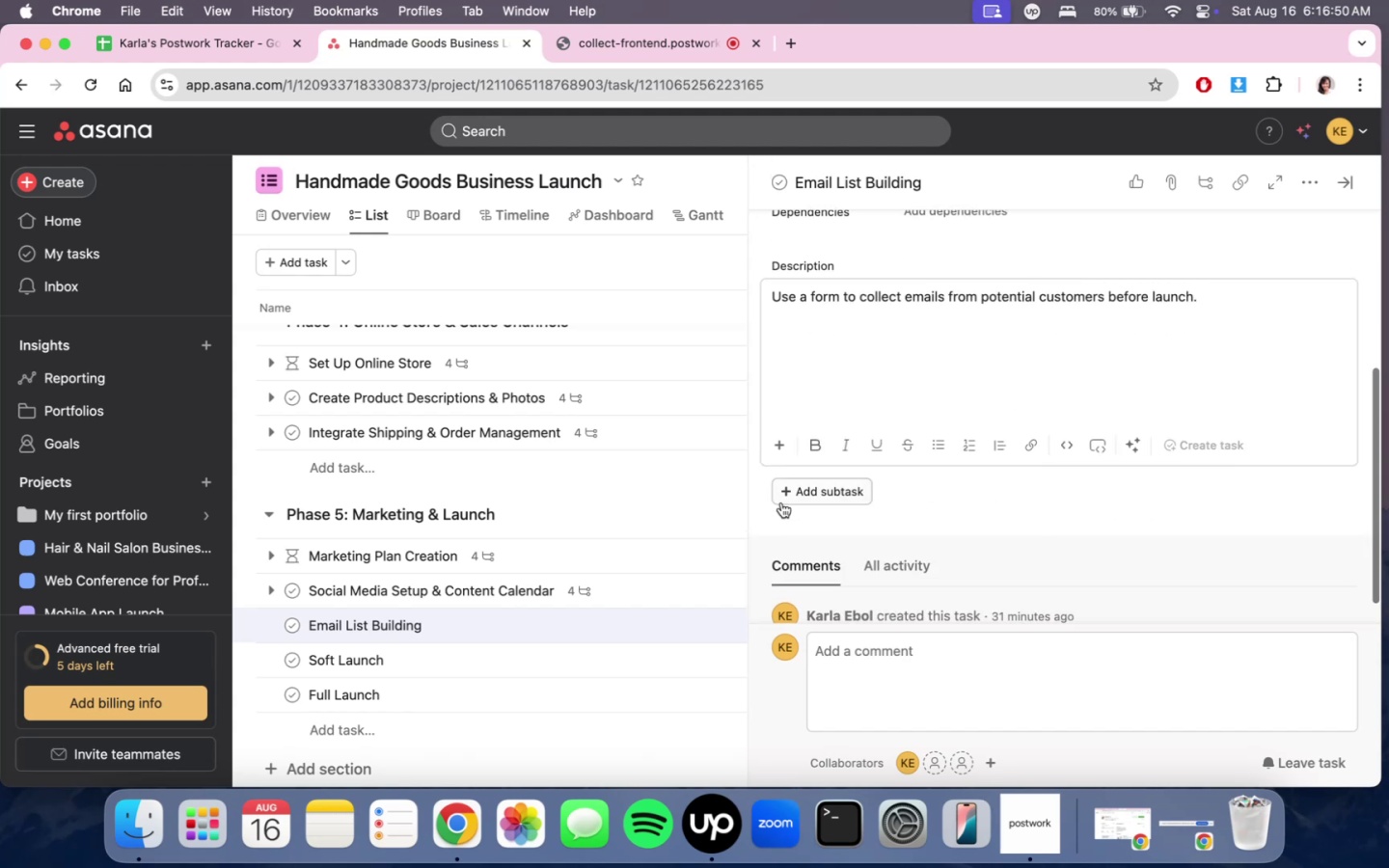 
left_click([814, 478])
 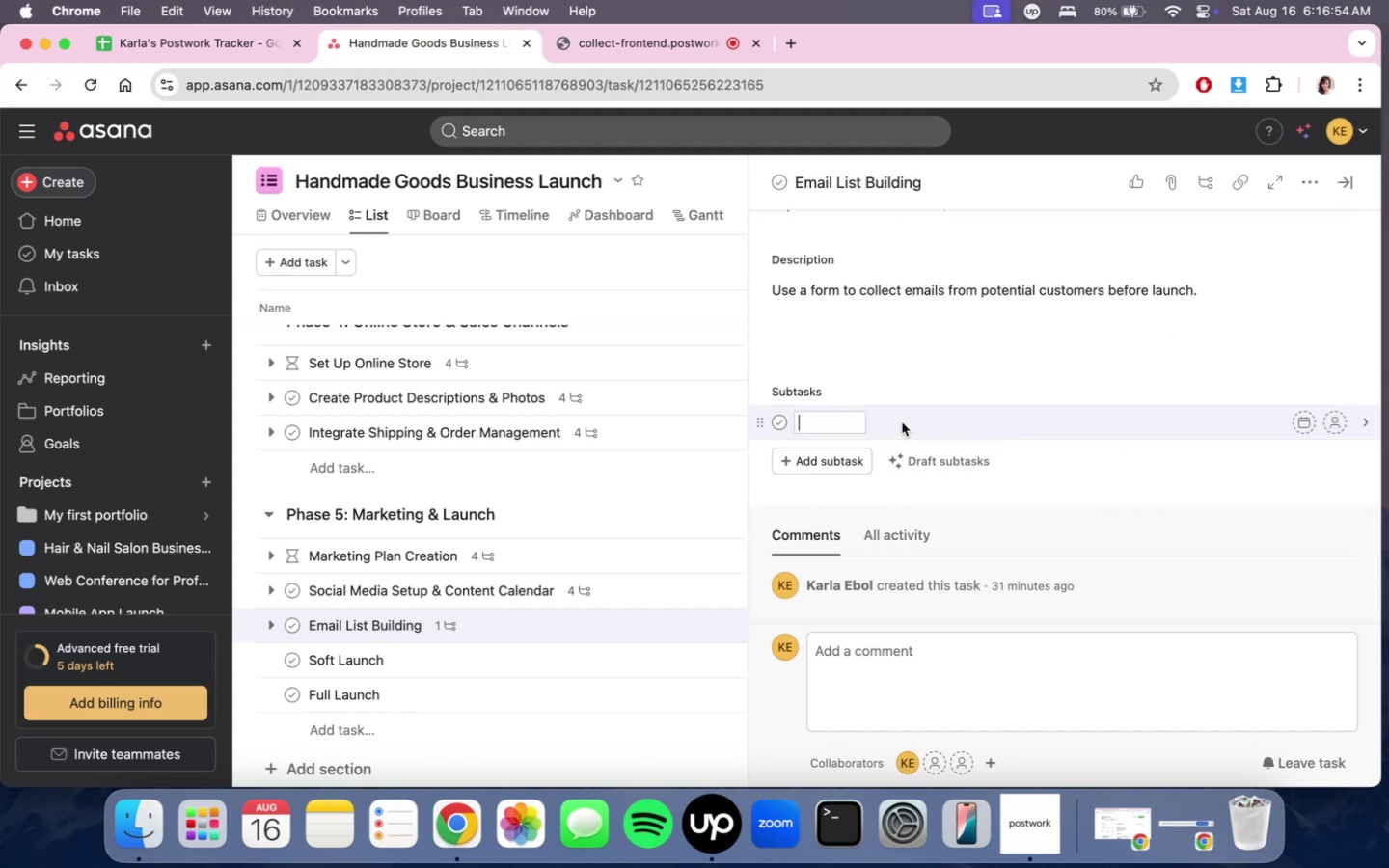 
wait(5.35)
 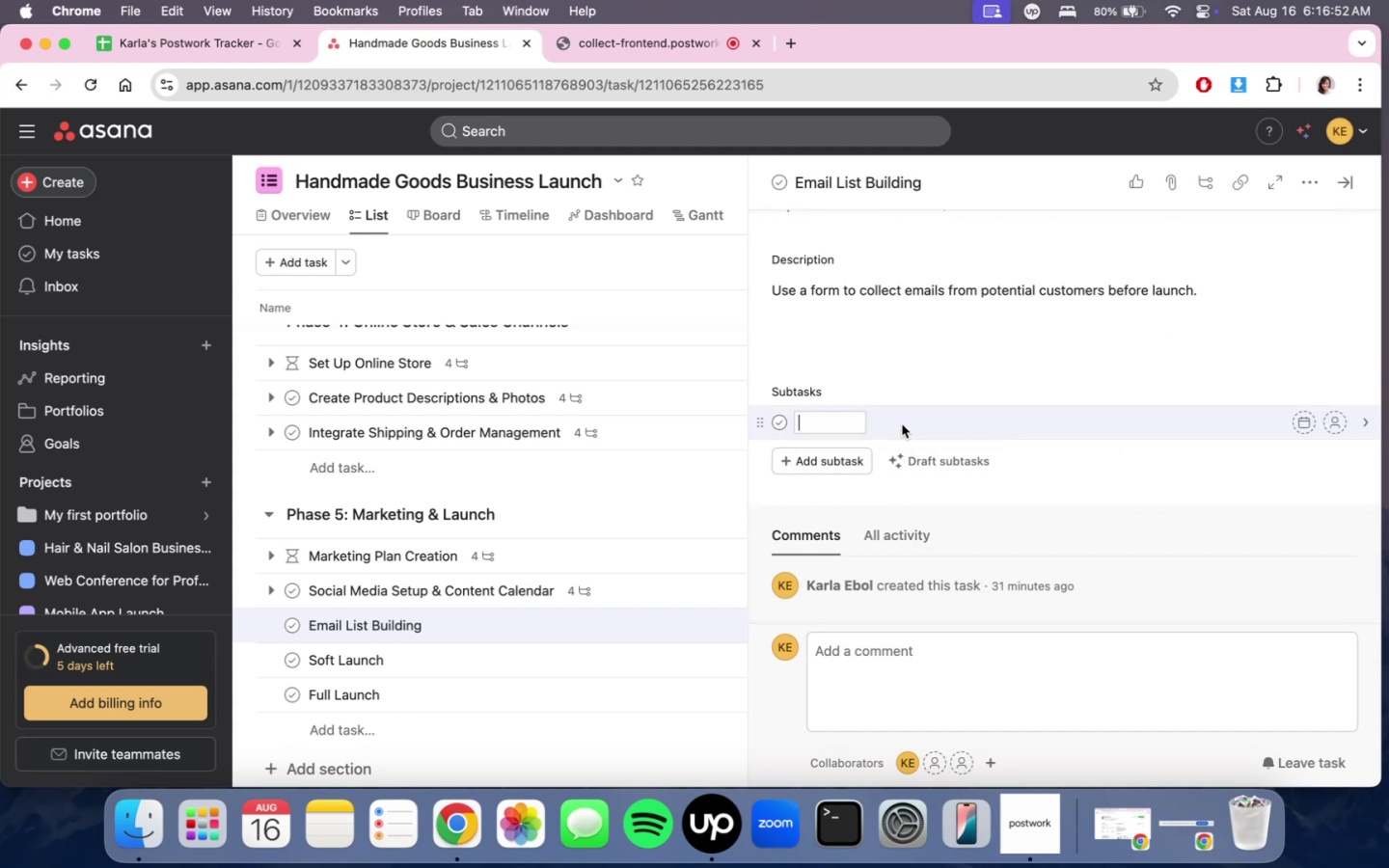 
hold_key(key=ShiftLeft, duration=0.61)
 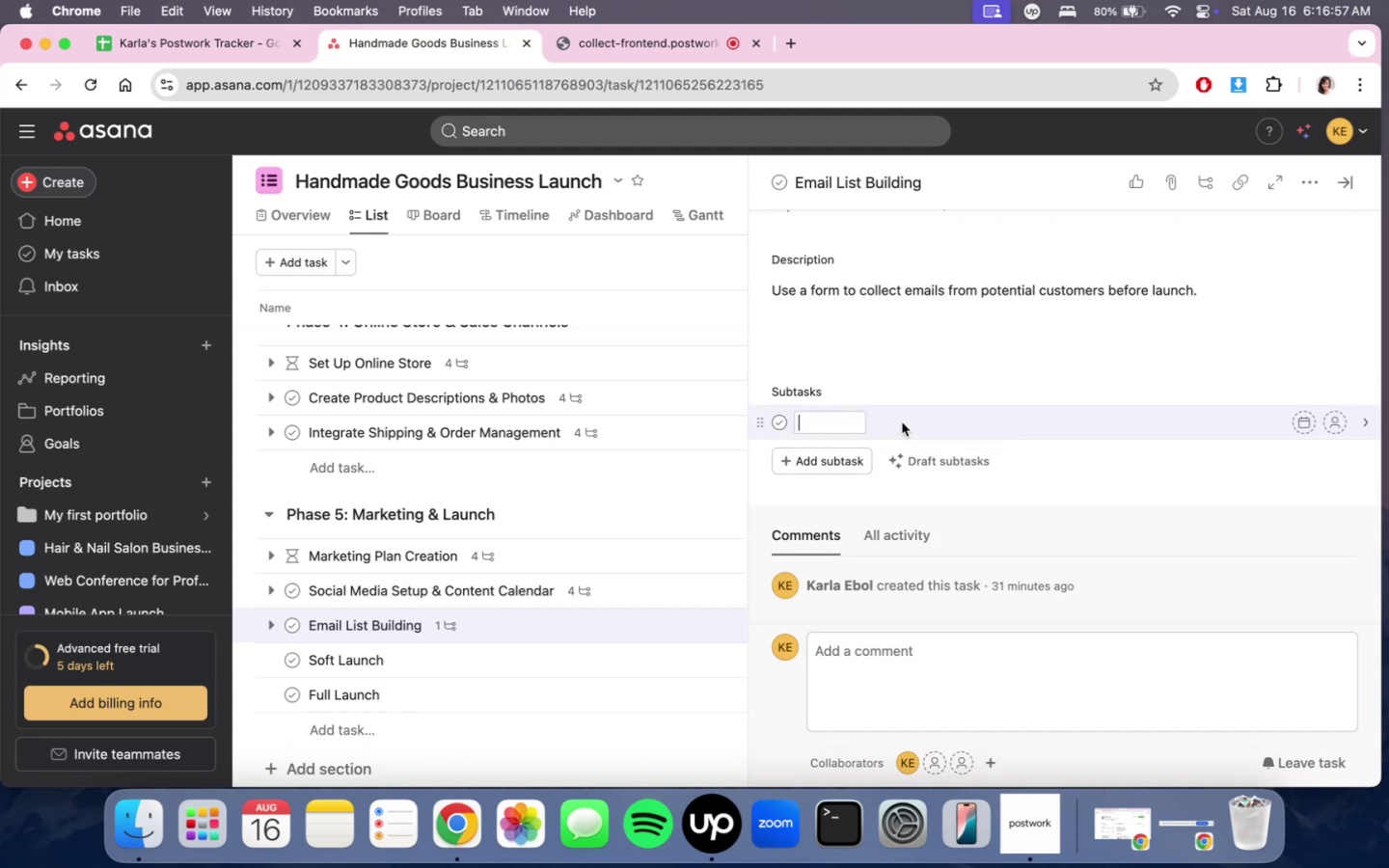 
type(Create sign-up form for newsletter)
 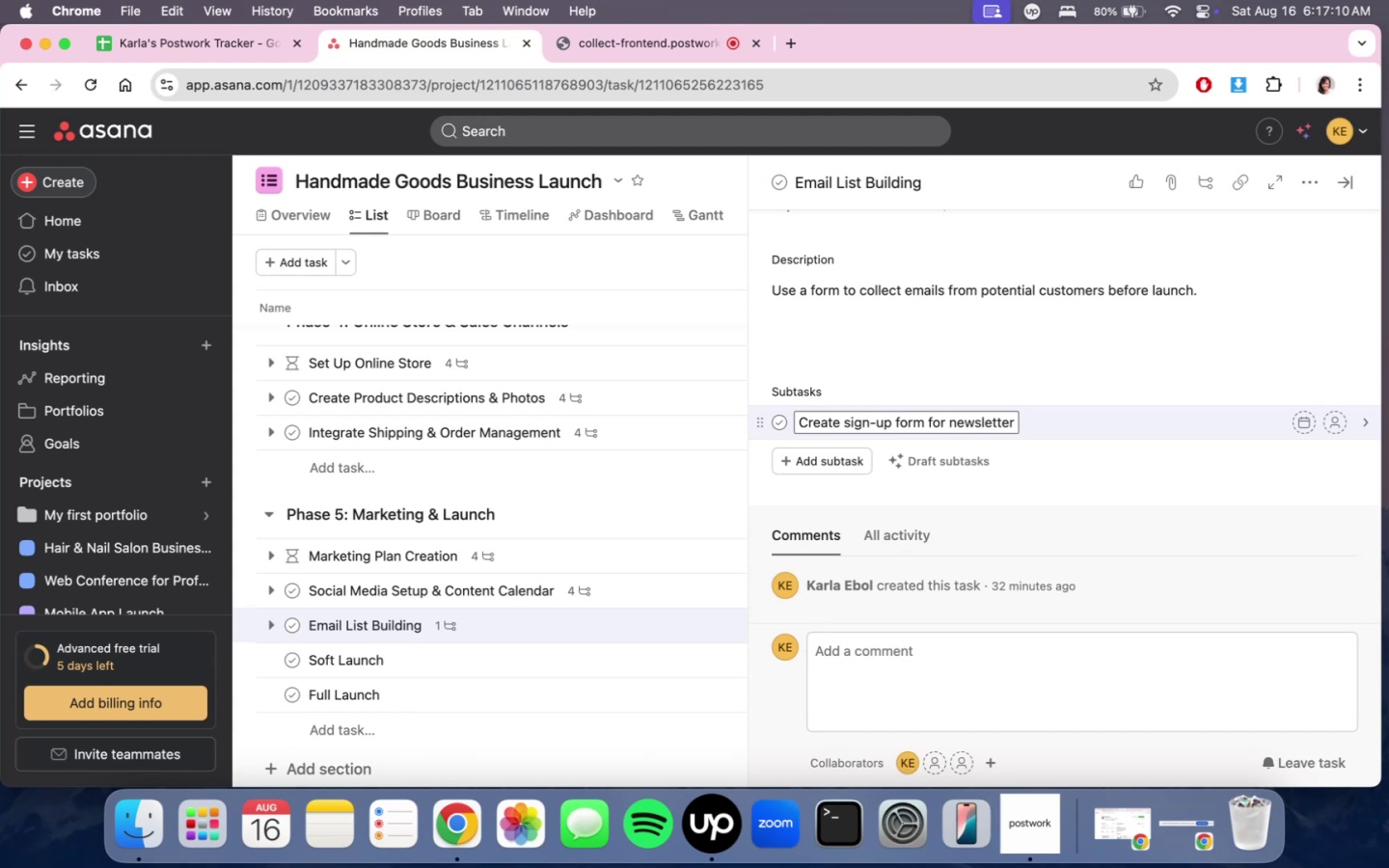 
key(Enter)
 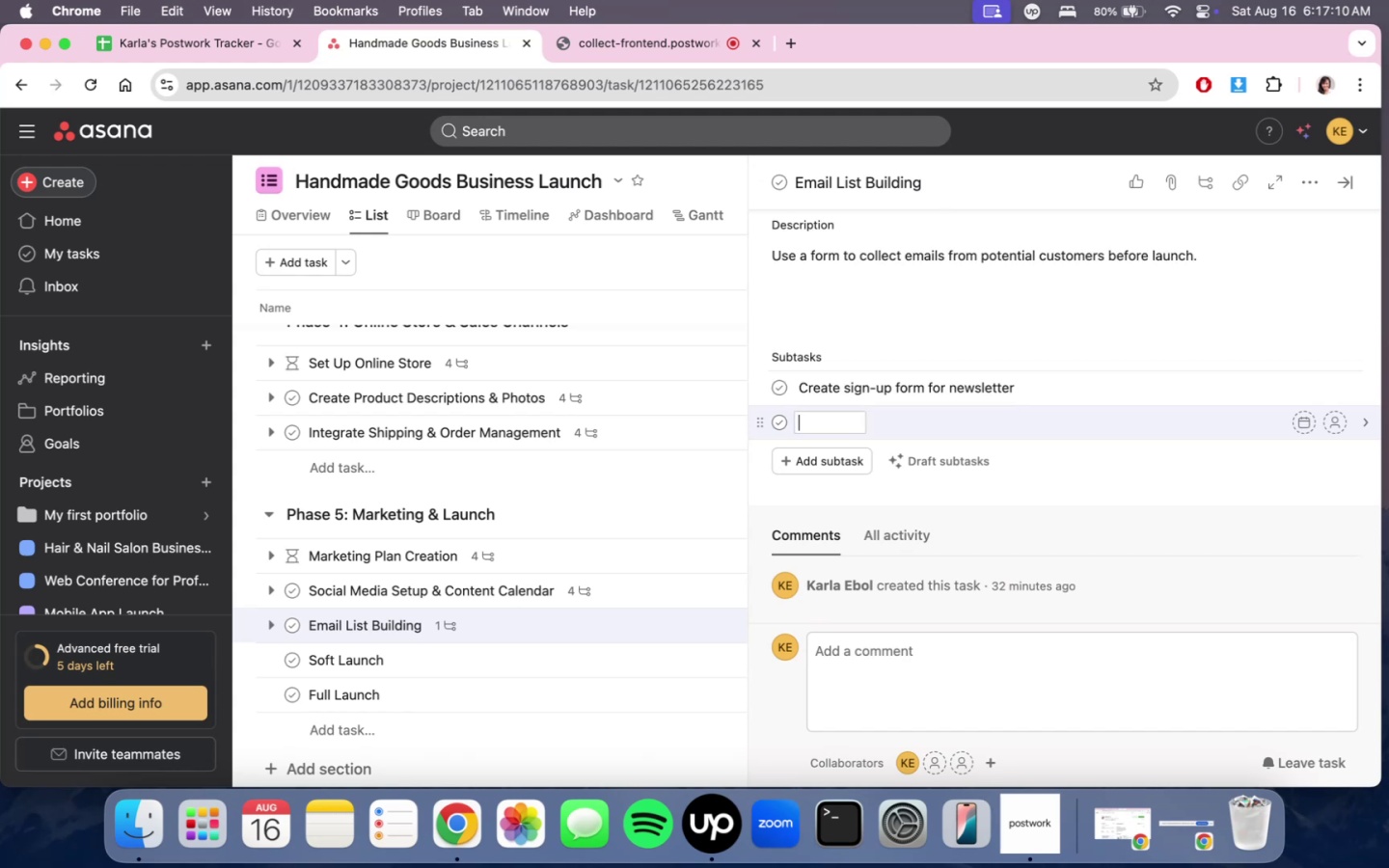 
type(Add form to website & social media bio)
 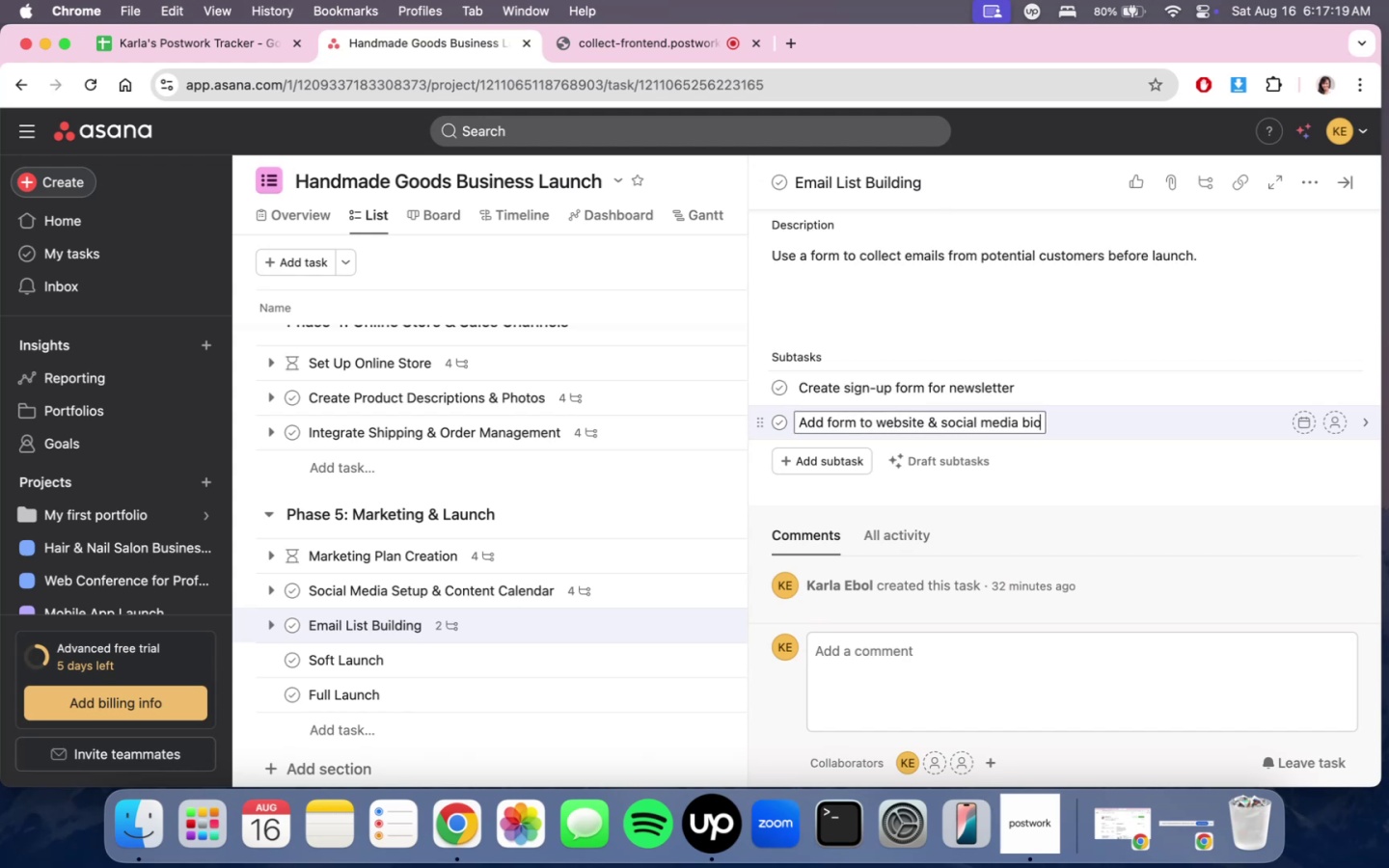 
 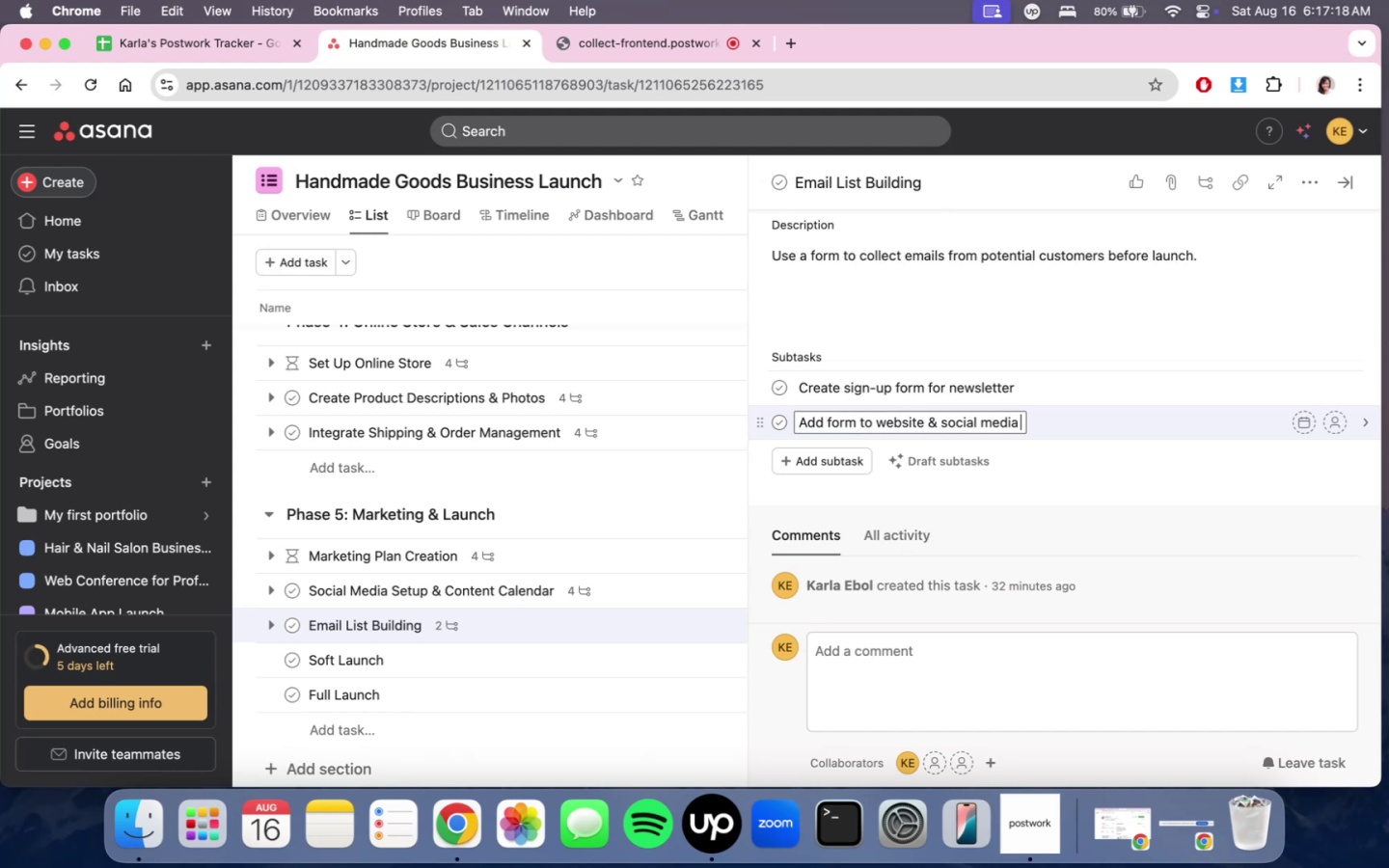 
key(Enter)
 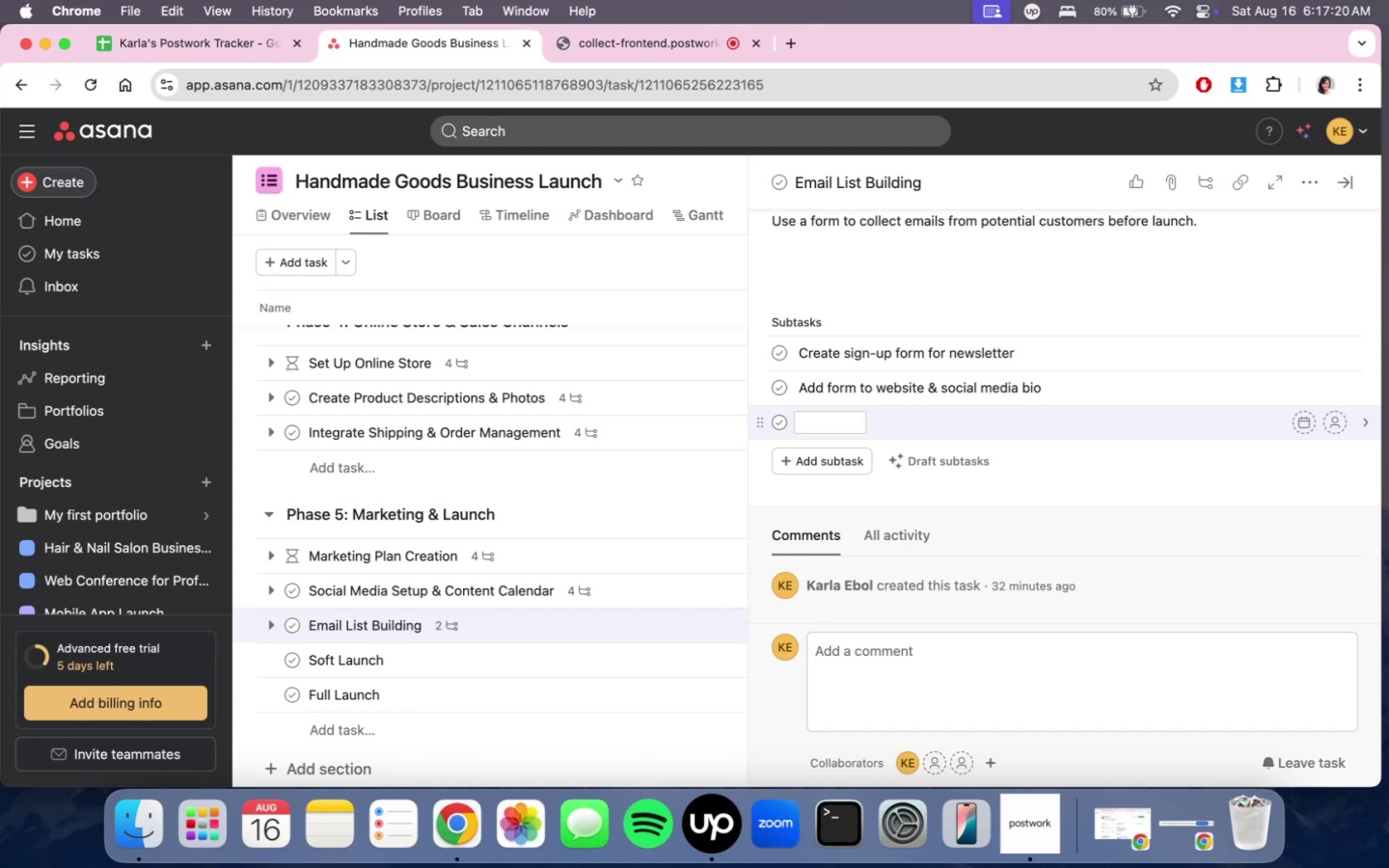 
type(Offere )
key(Backspace)
key(Backspace)
type( freebie (discount code, printable guide) to encourar)
key(Backspace)
type(ge sign-ups)
 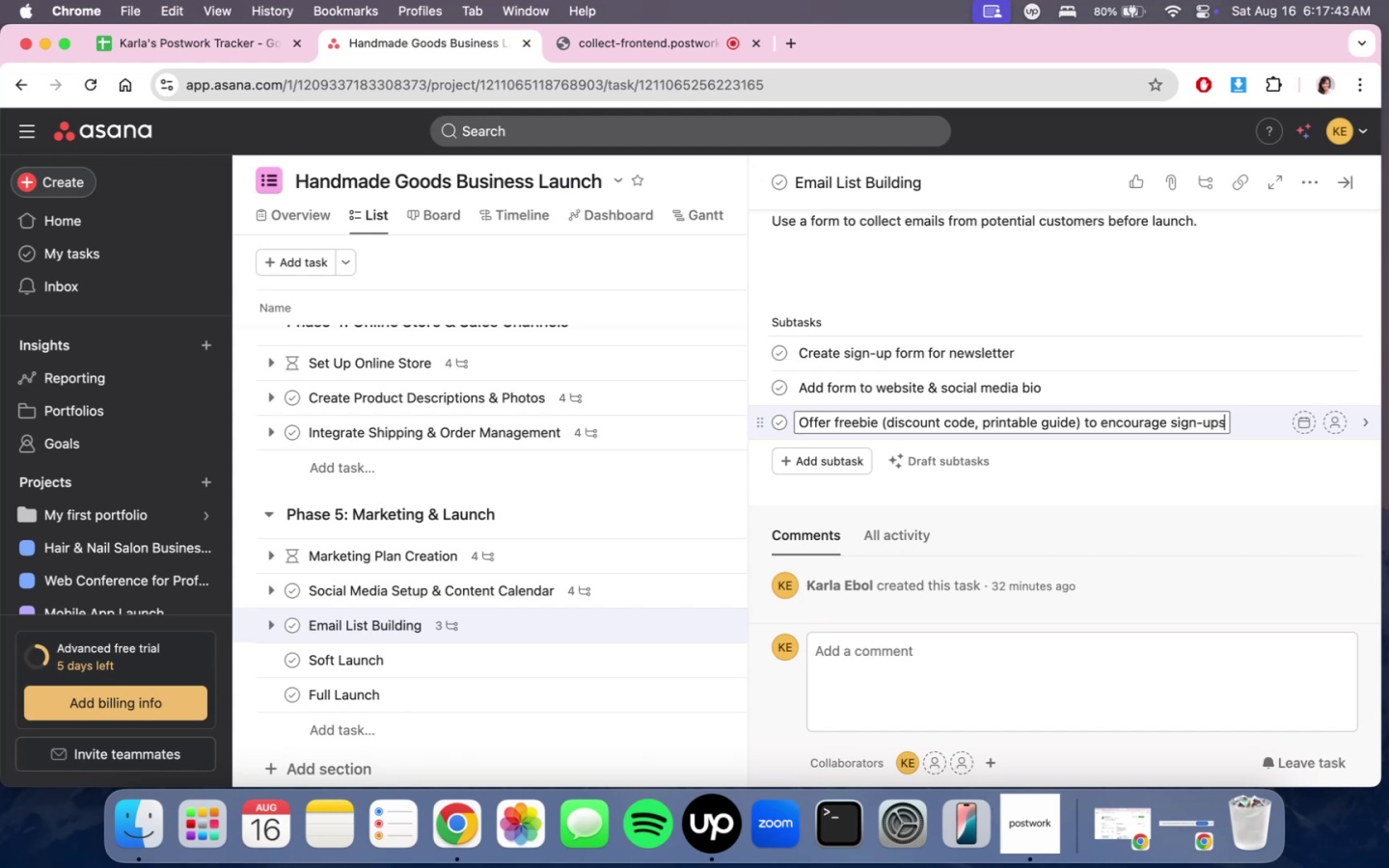 
wait(182.04)
 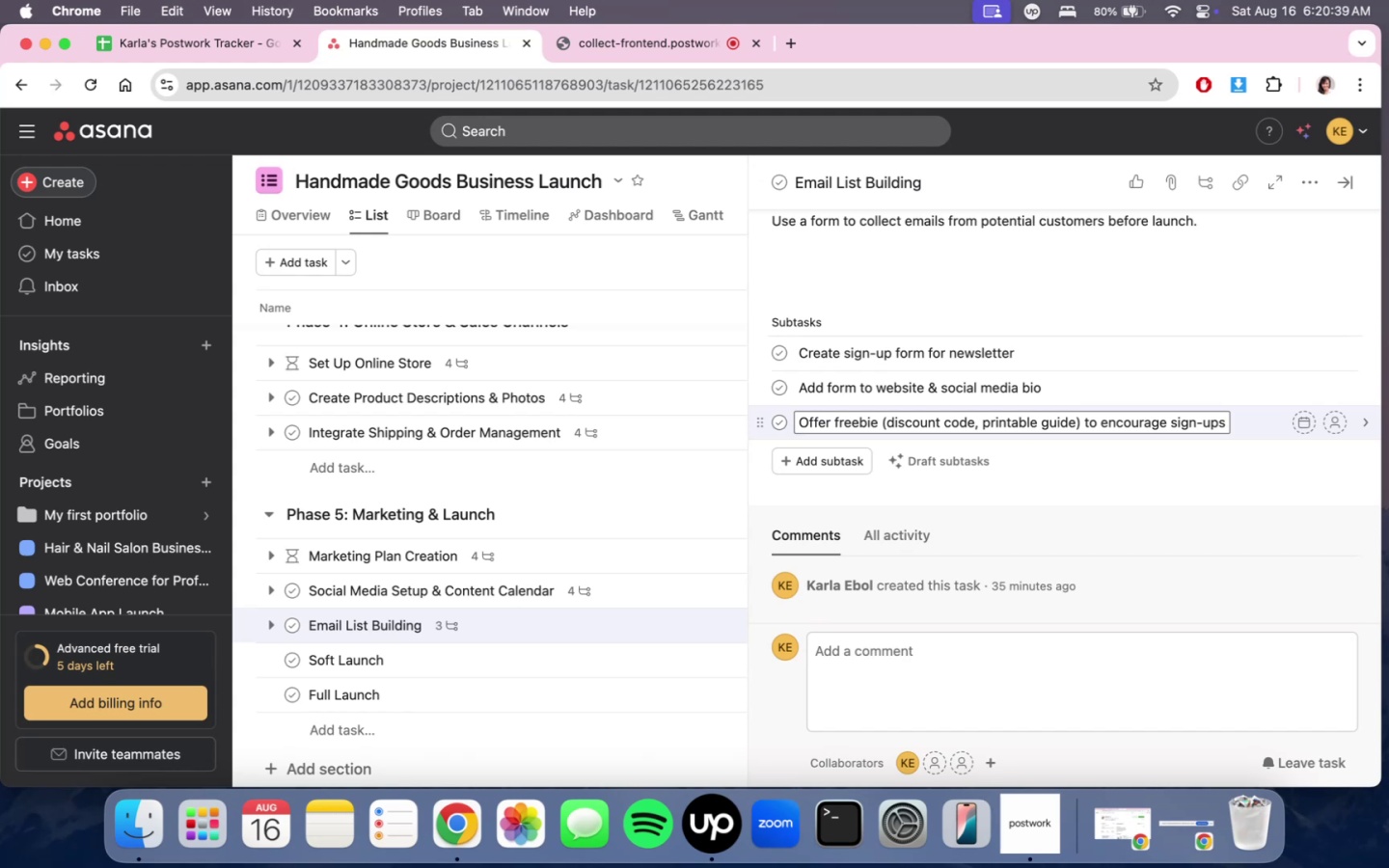 
left_click([363, 52])
 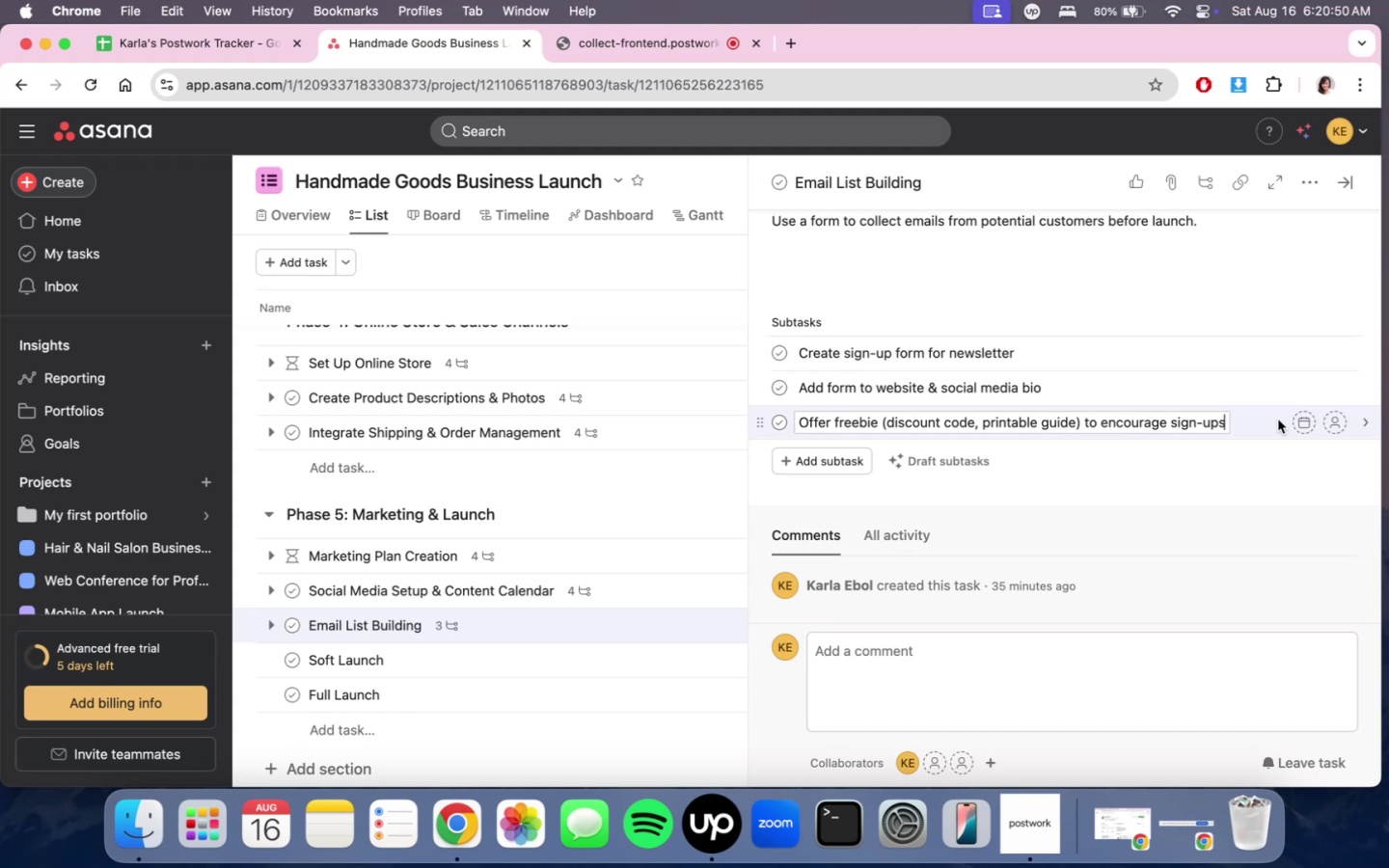 
wait(11.25)
 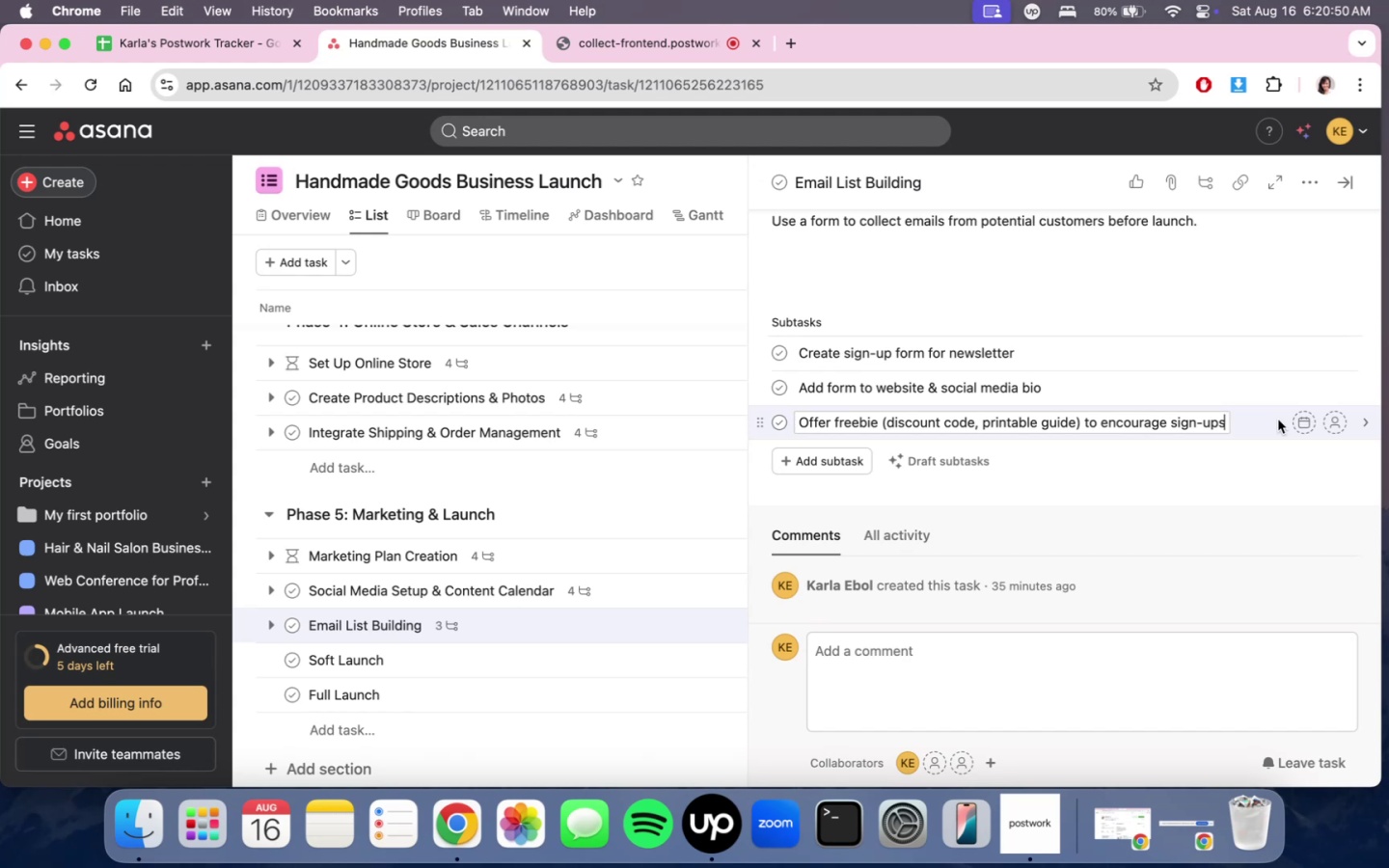 
left_click([542, 660])
 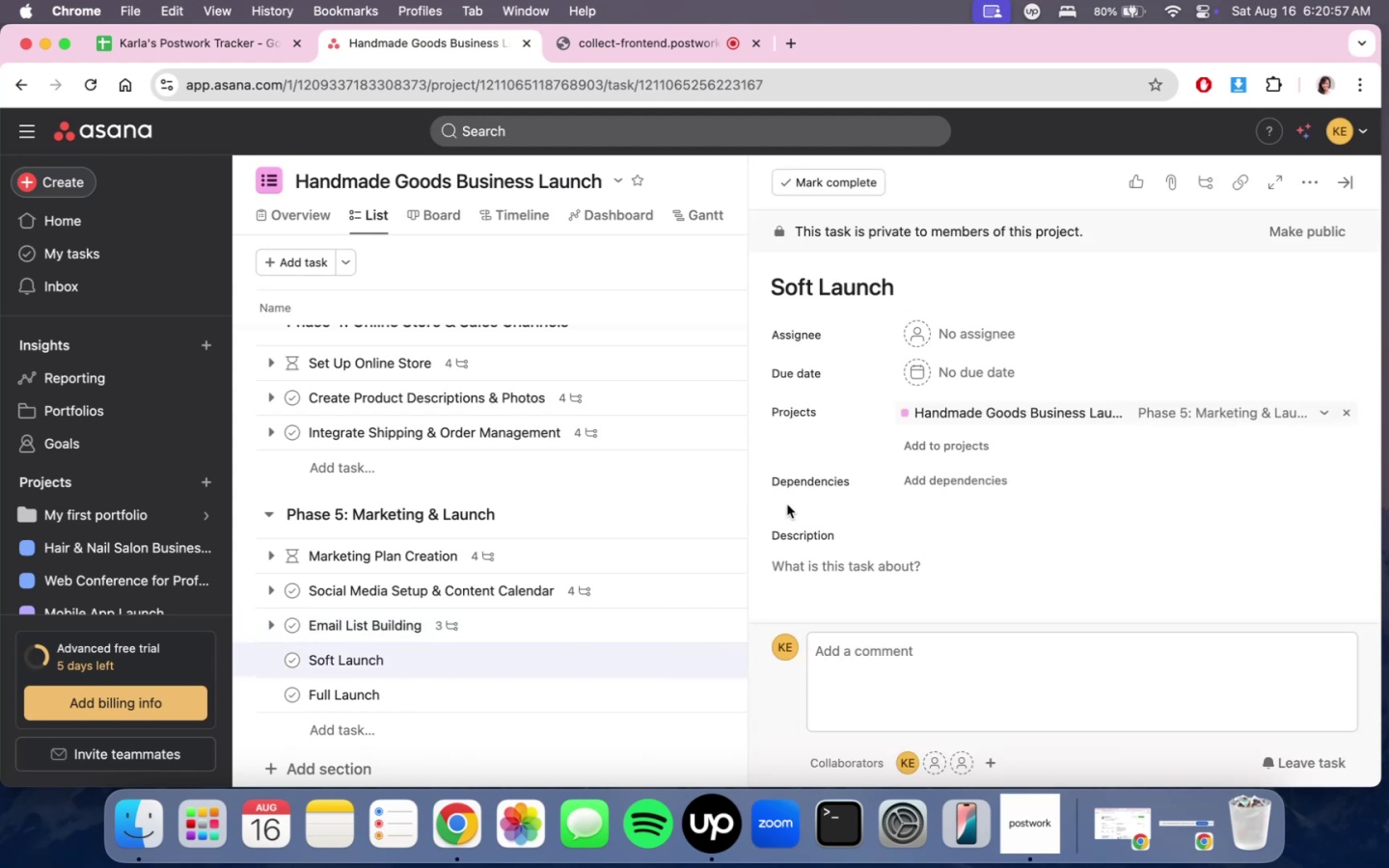 
mouse_move([815, 514])
 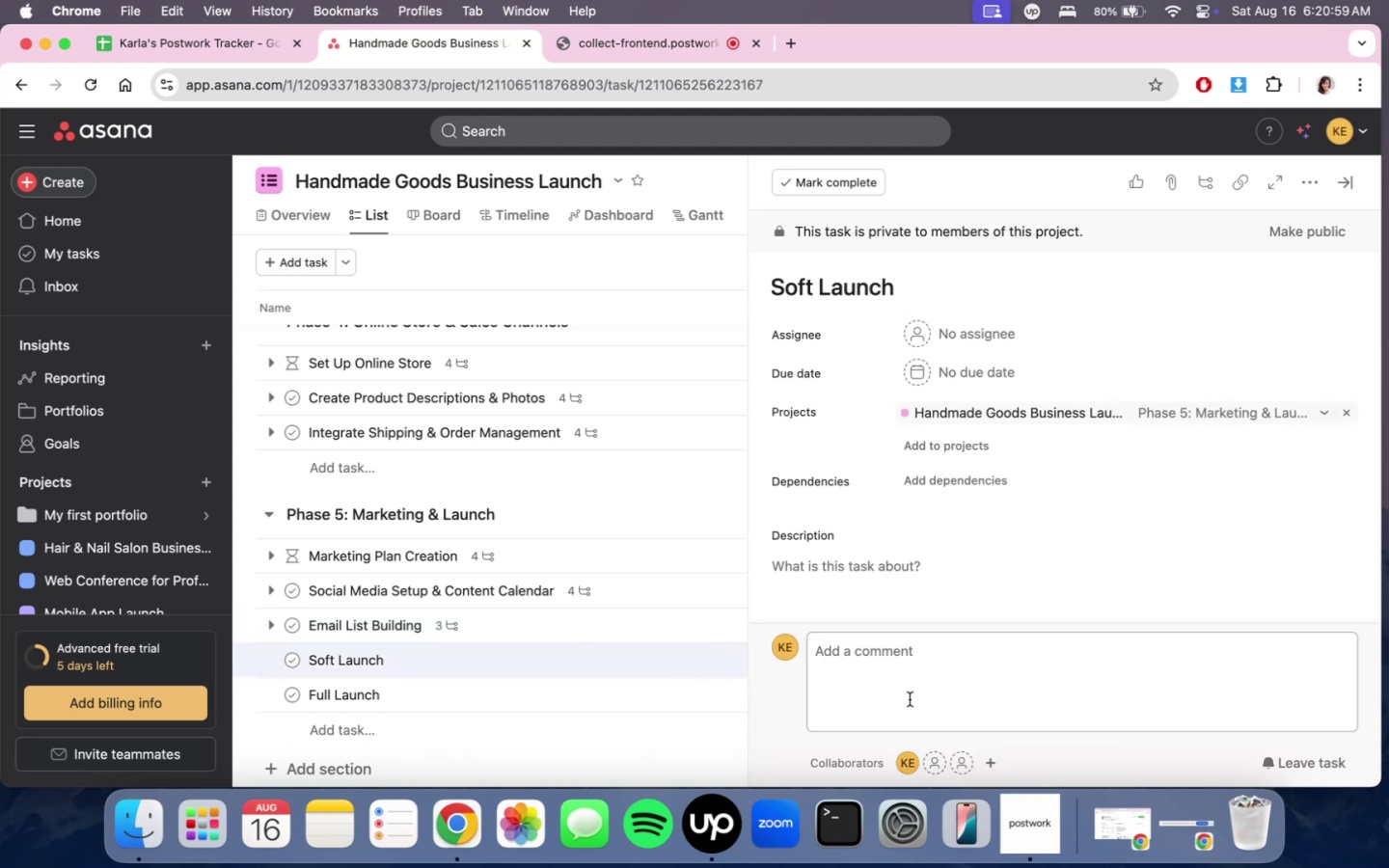 
left_click([961, 569])
 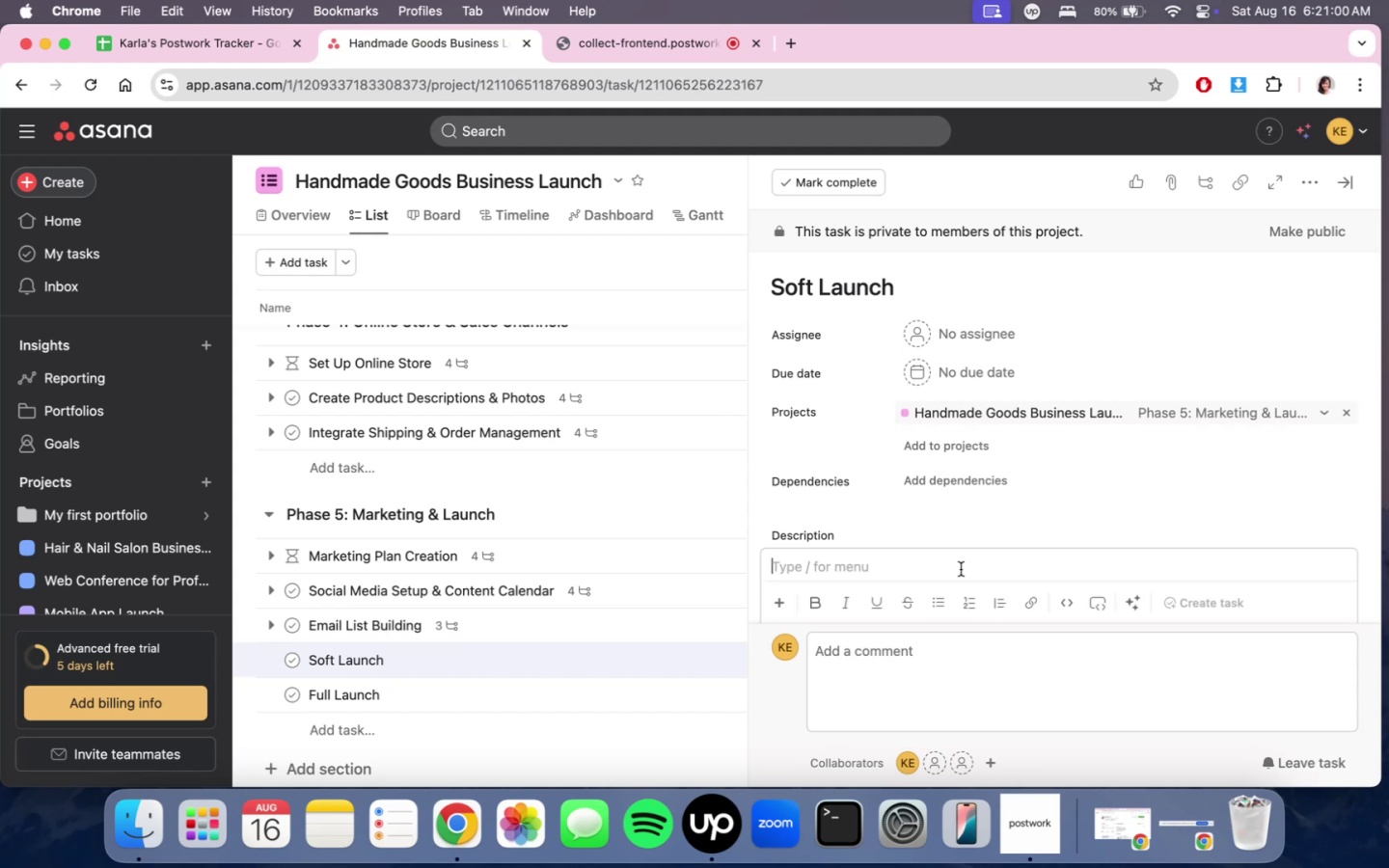 
type(Release products to a sam)
key(Backspace)
key(Backspace)
type(mal )
key(Backspace)
type(l audience to test store operato)
key(Backspace)
type(ions.)
 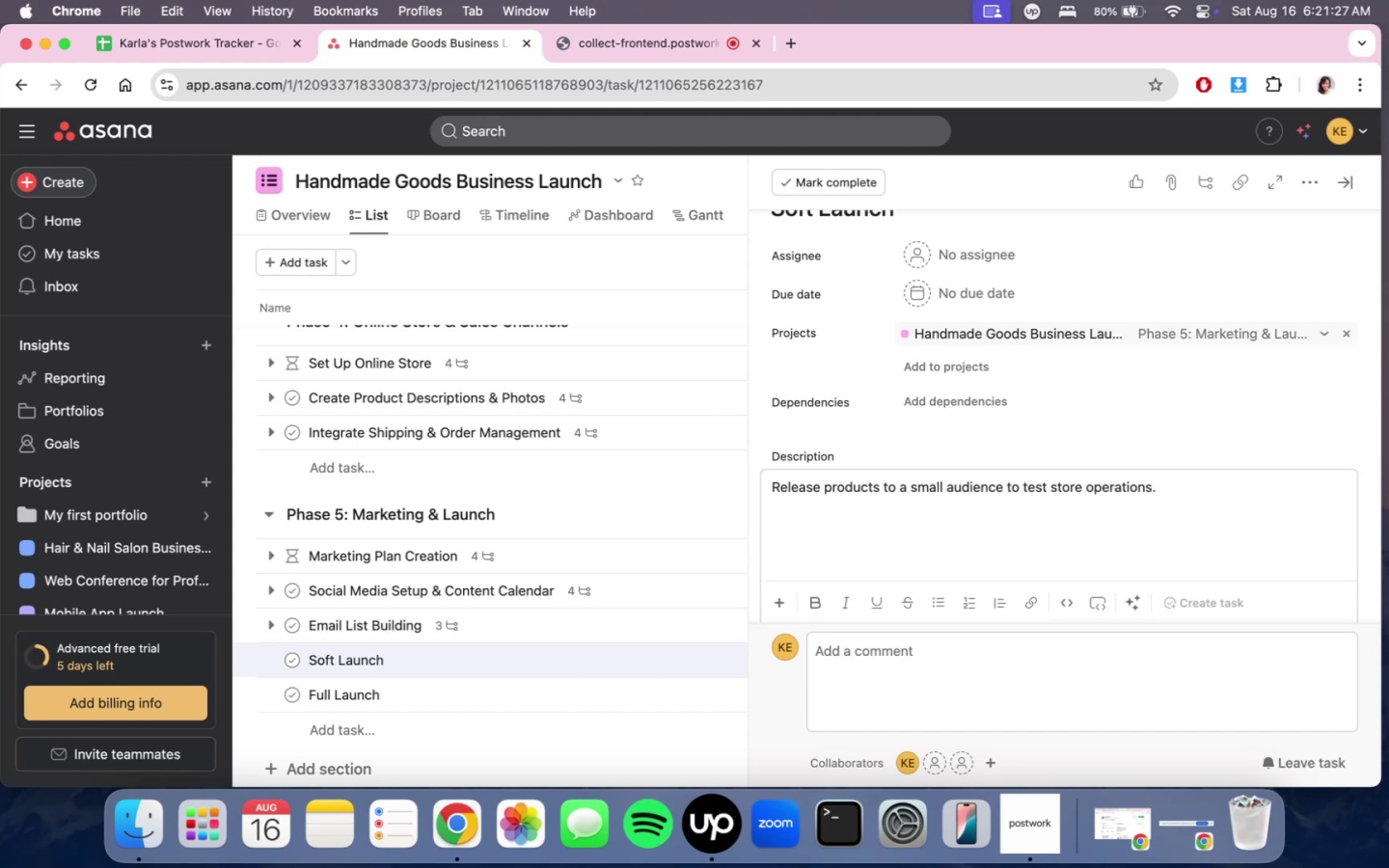 
scroll: coordinate [1114, 479], scroll_direction: down, amount: 3.0
 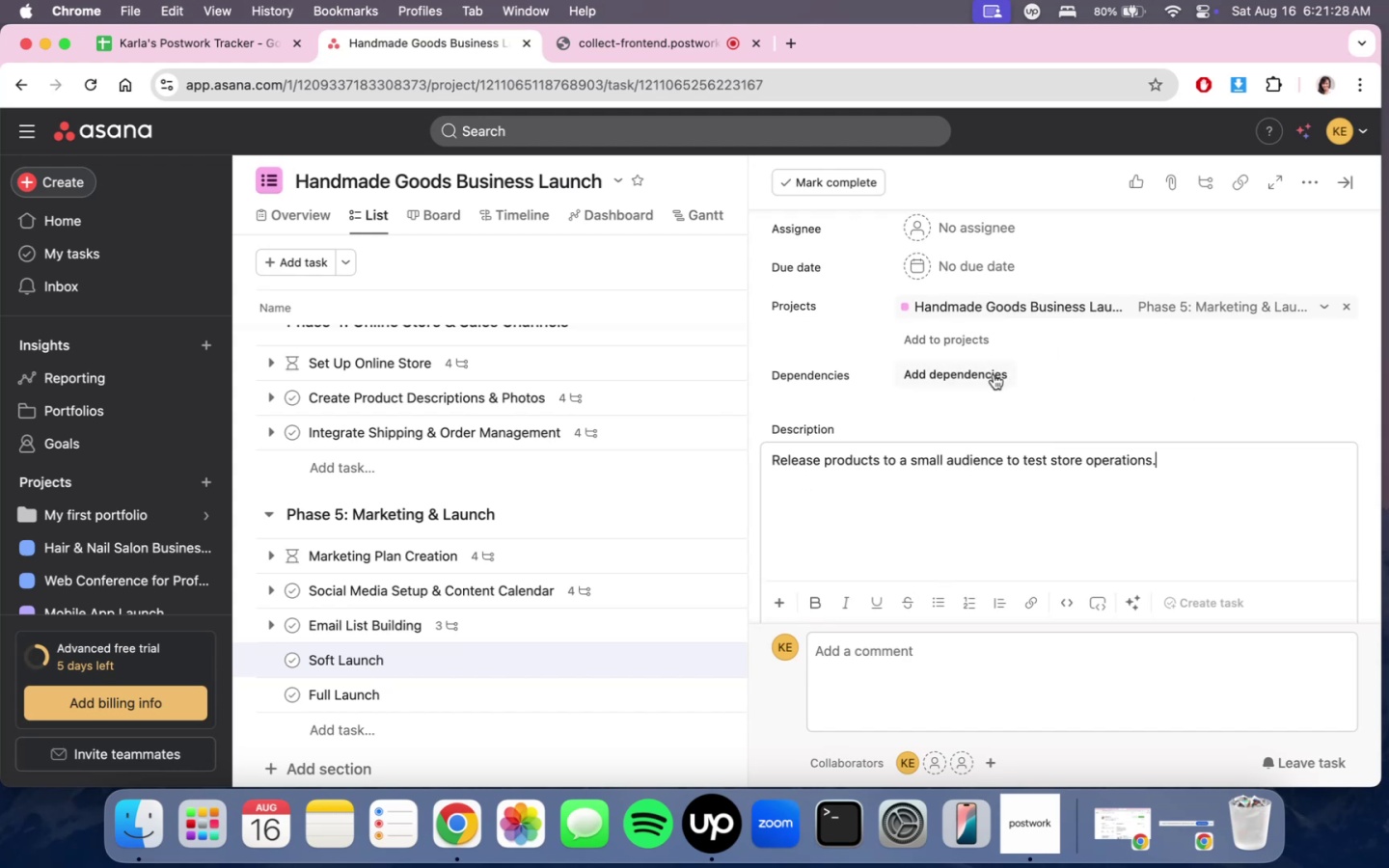 
left_click([994, 374])
 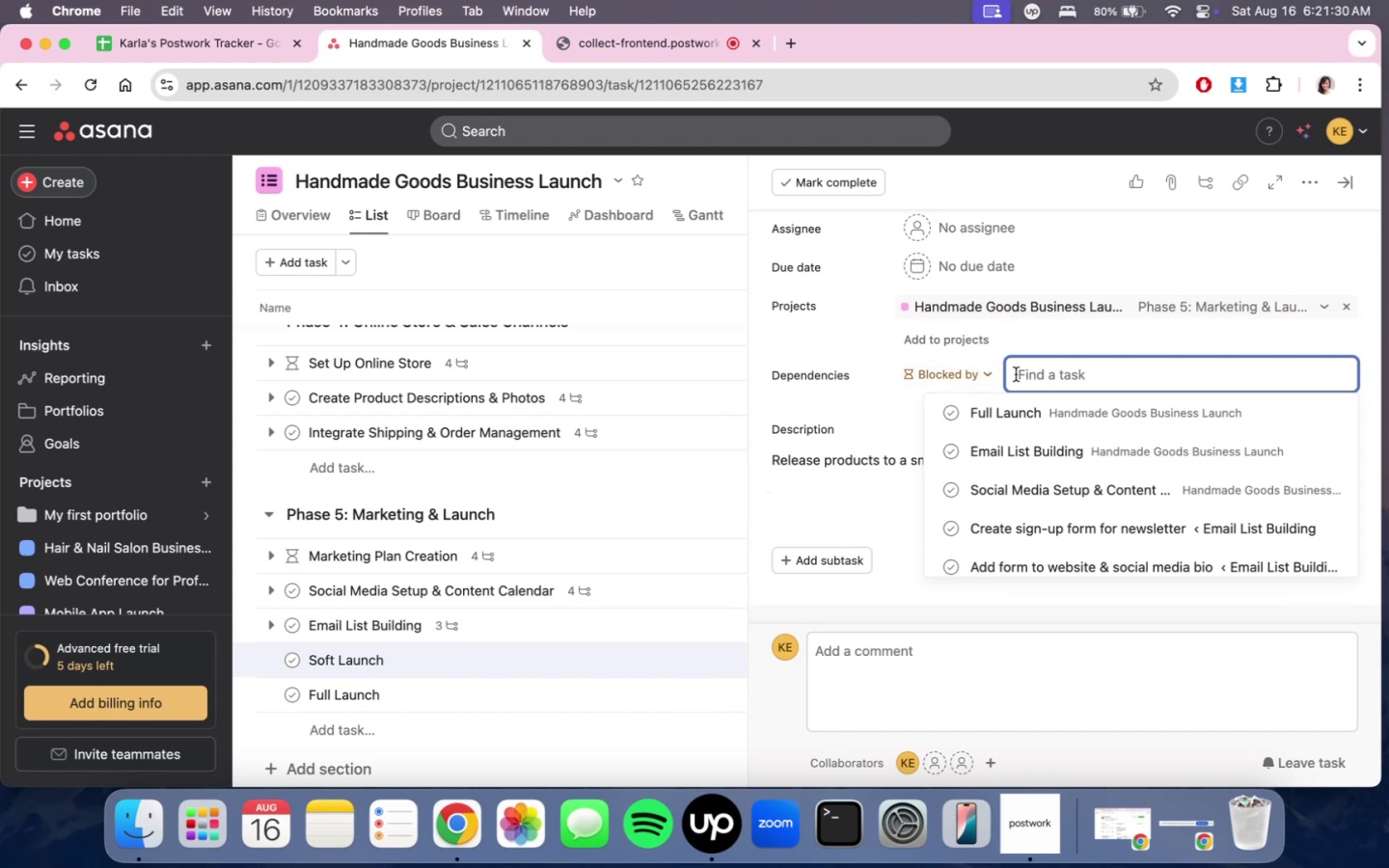 
type(mak)
key(Backspace)
type(rkt)
key(Backspace)
type(eting)
 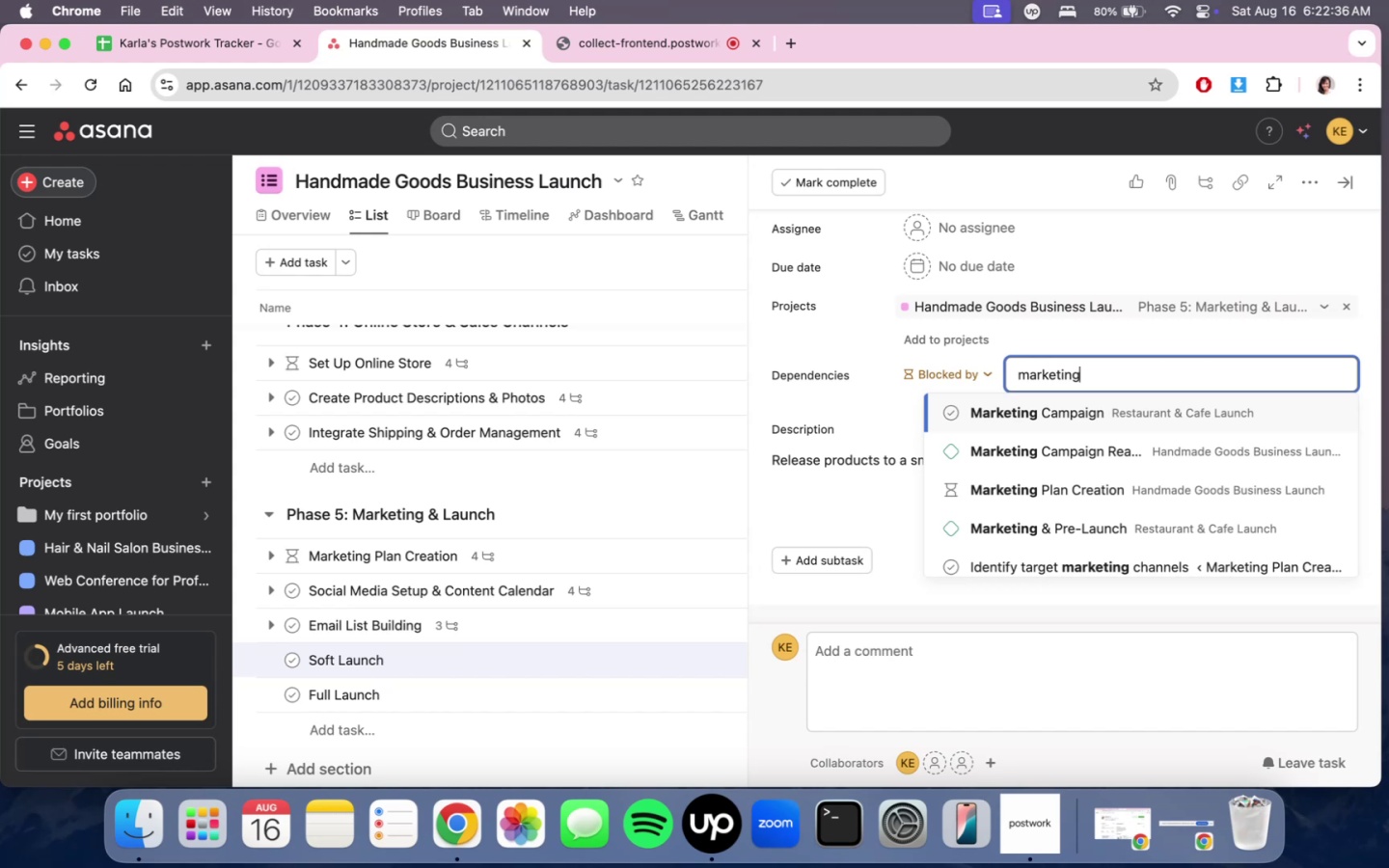 
wait(68.44)
 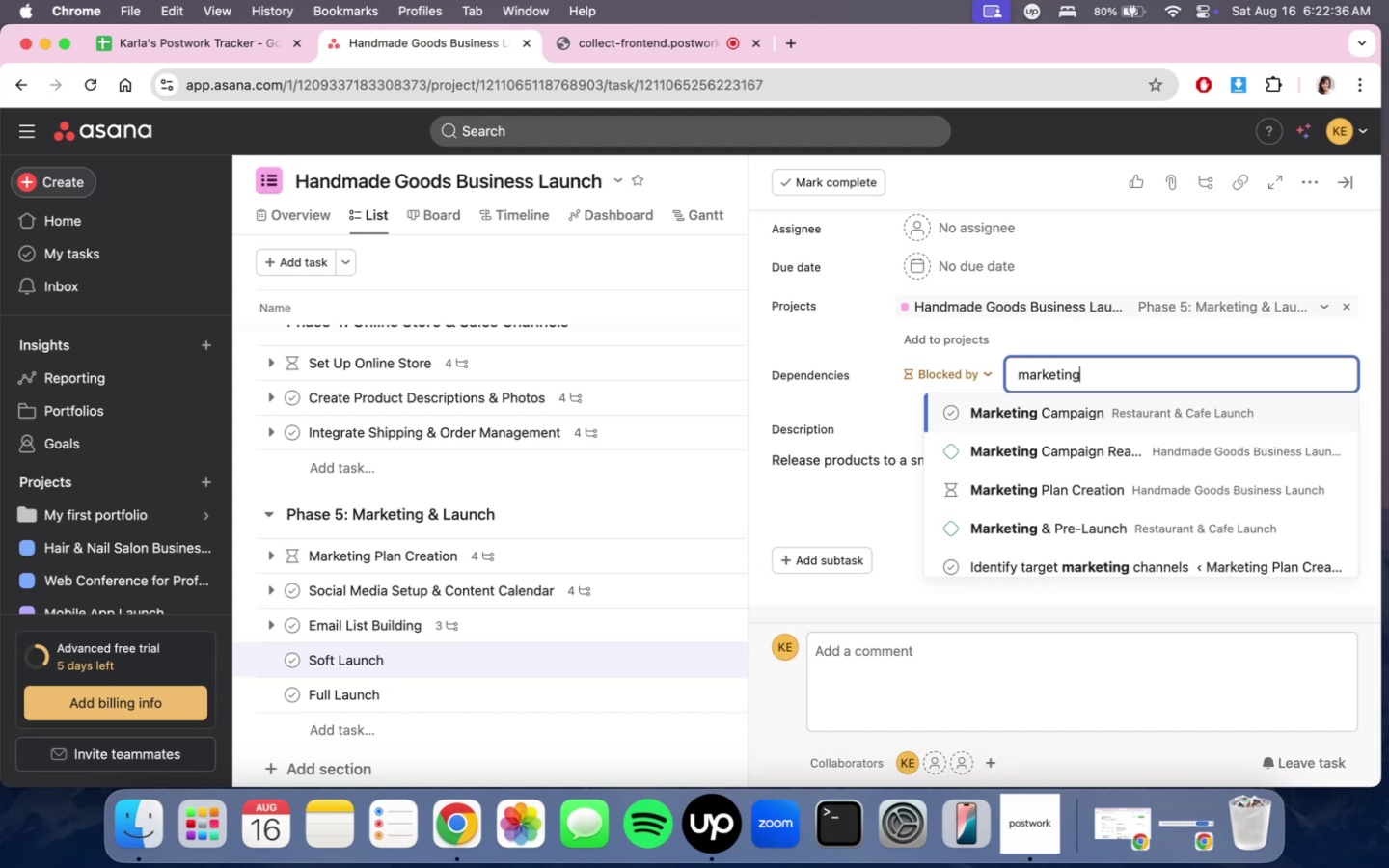 
type( pla)
 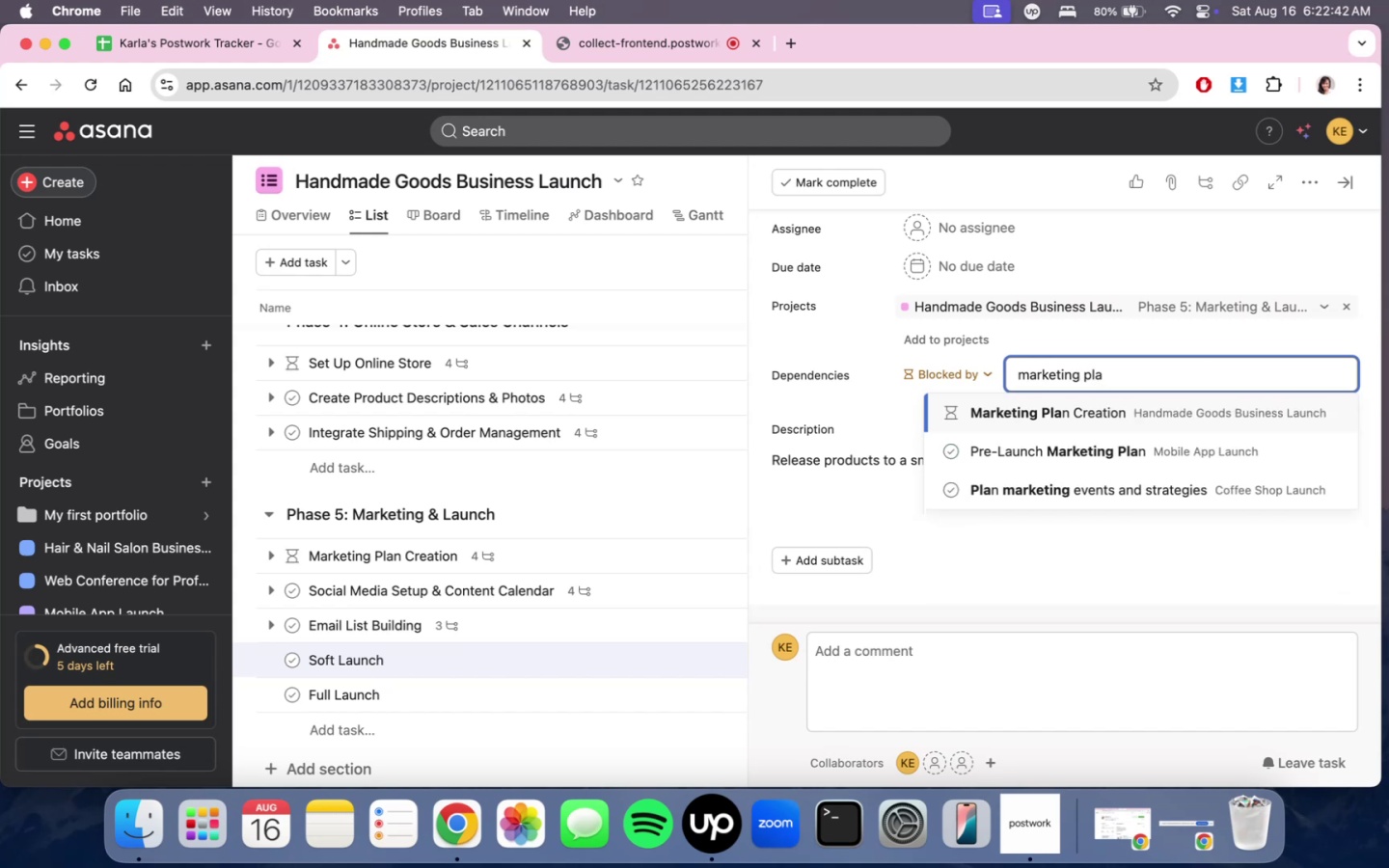 
key(ArrowDown)
 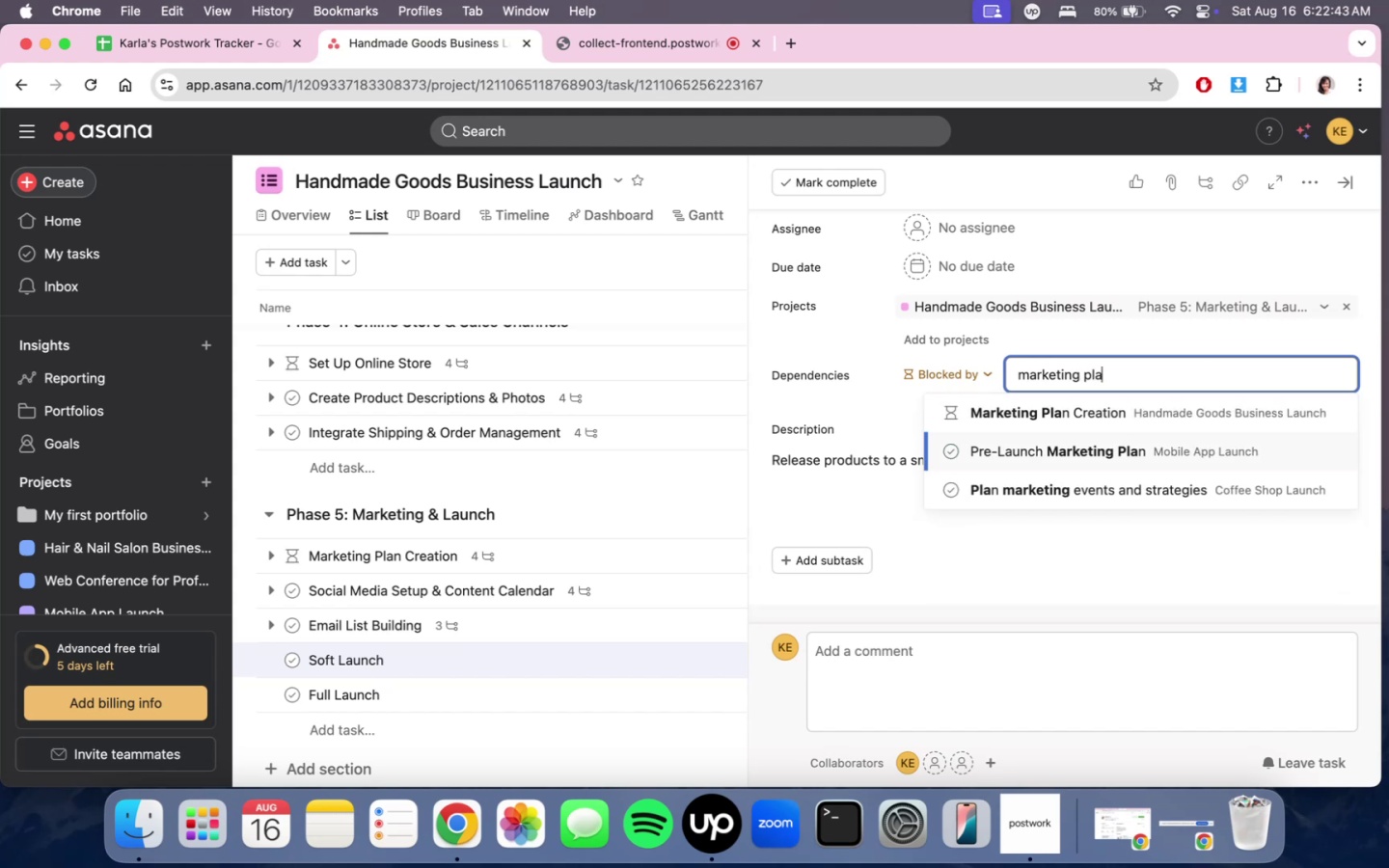 
key(ArrowUp)
 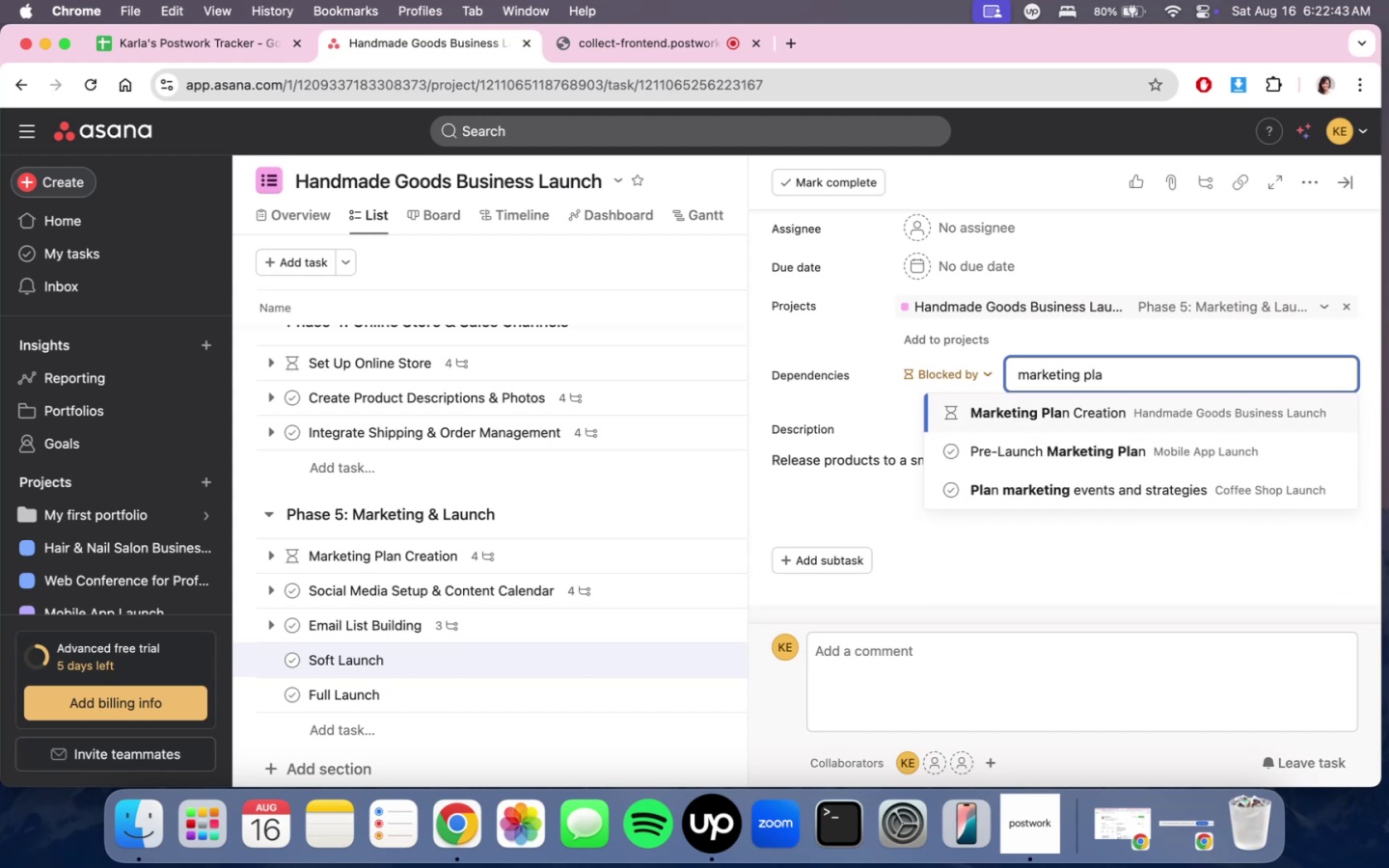 
key(Enter)
 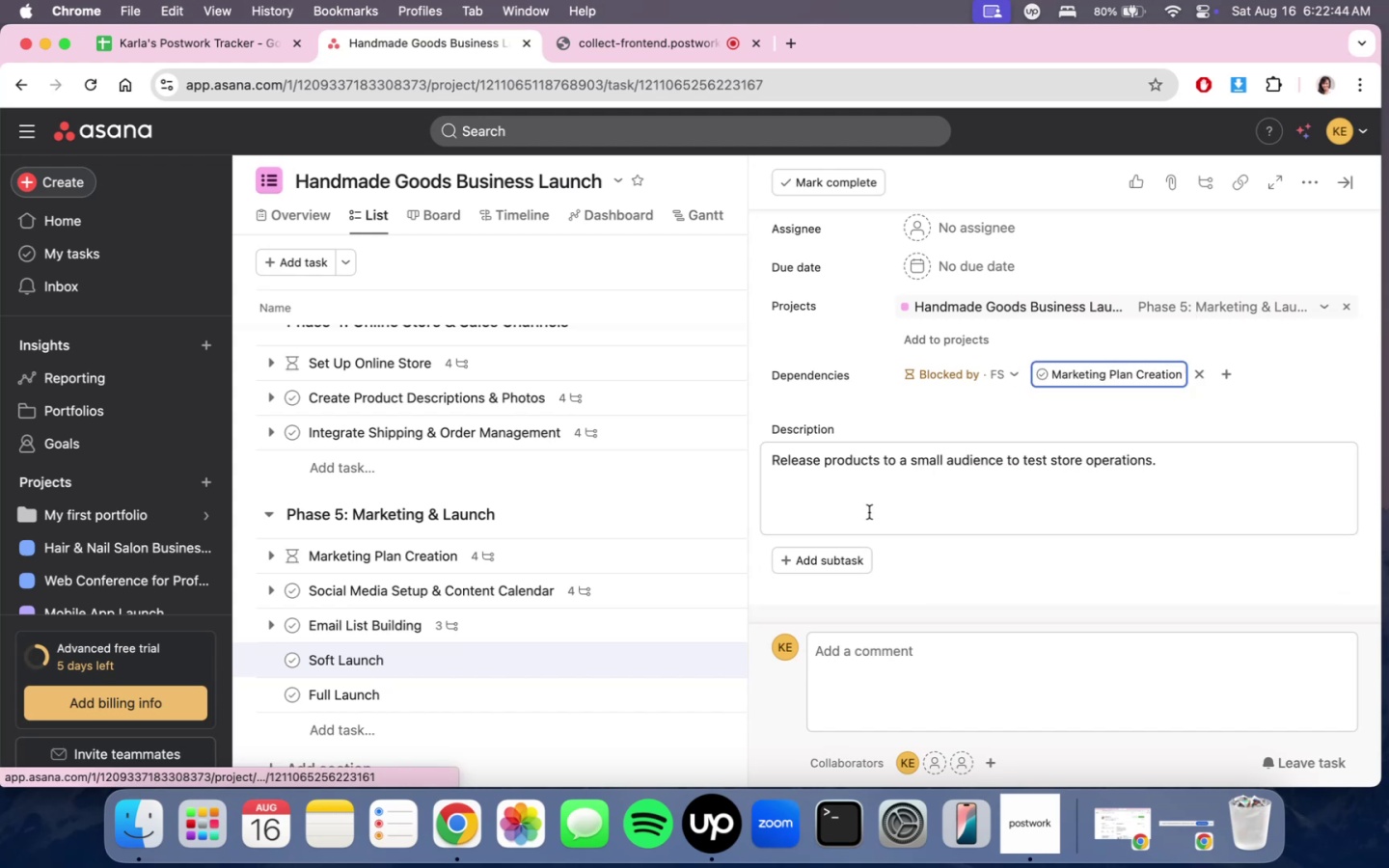 
scroll: coordinate [861, 542], scroll_direction: down, amount: 9.0
 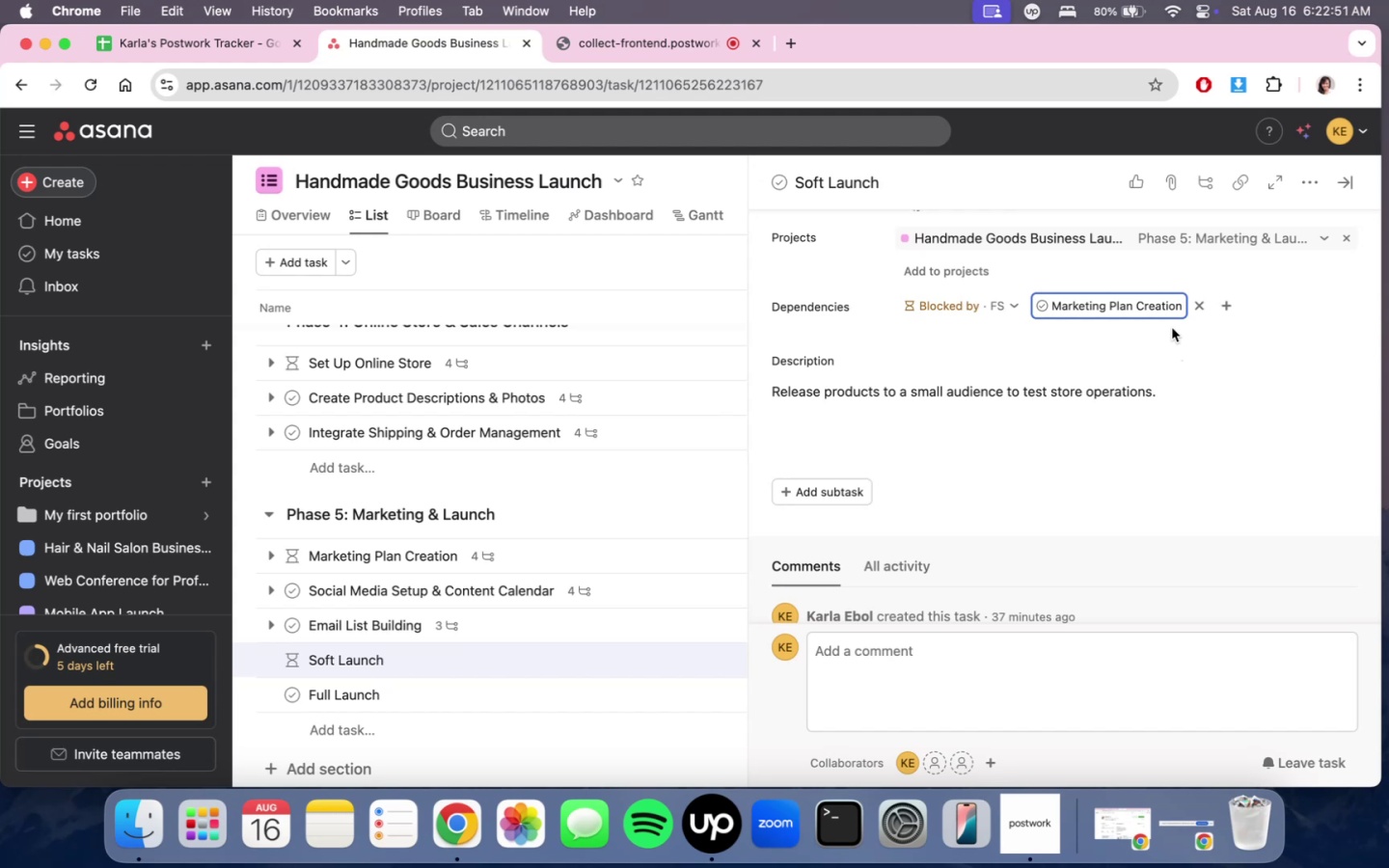 
wait(11.68)
 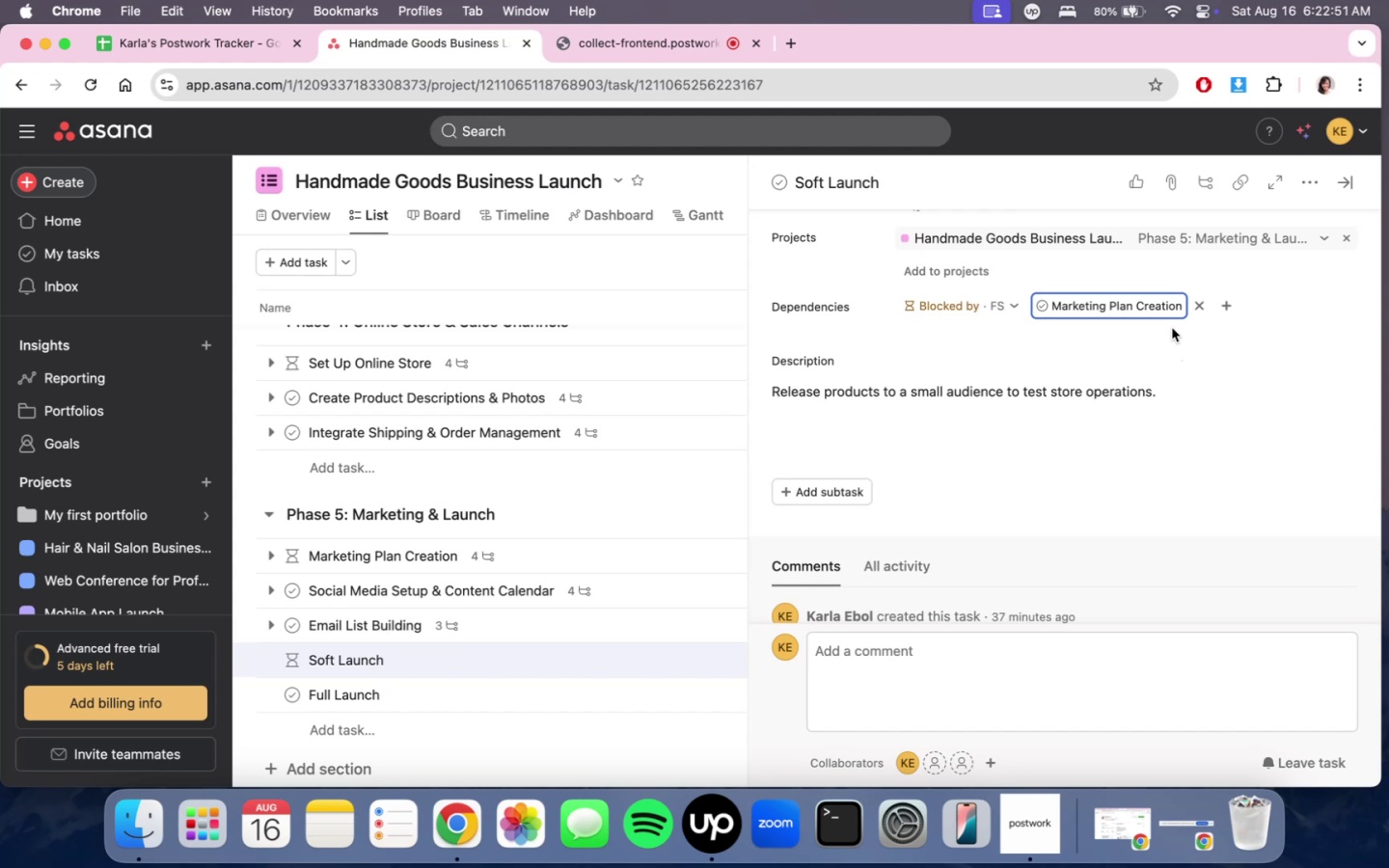 
left_click([866, 499])
 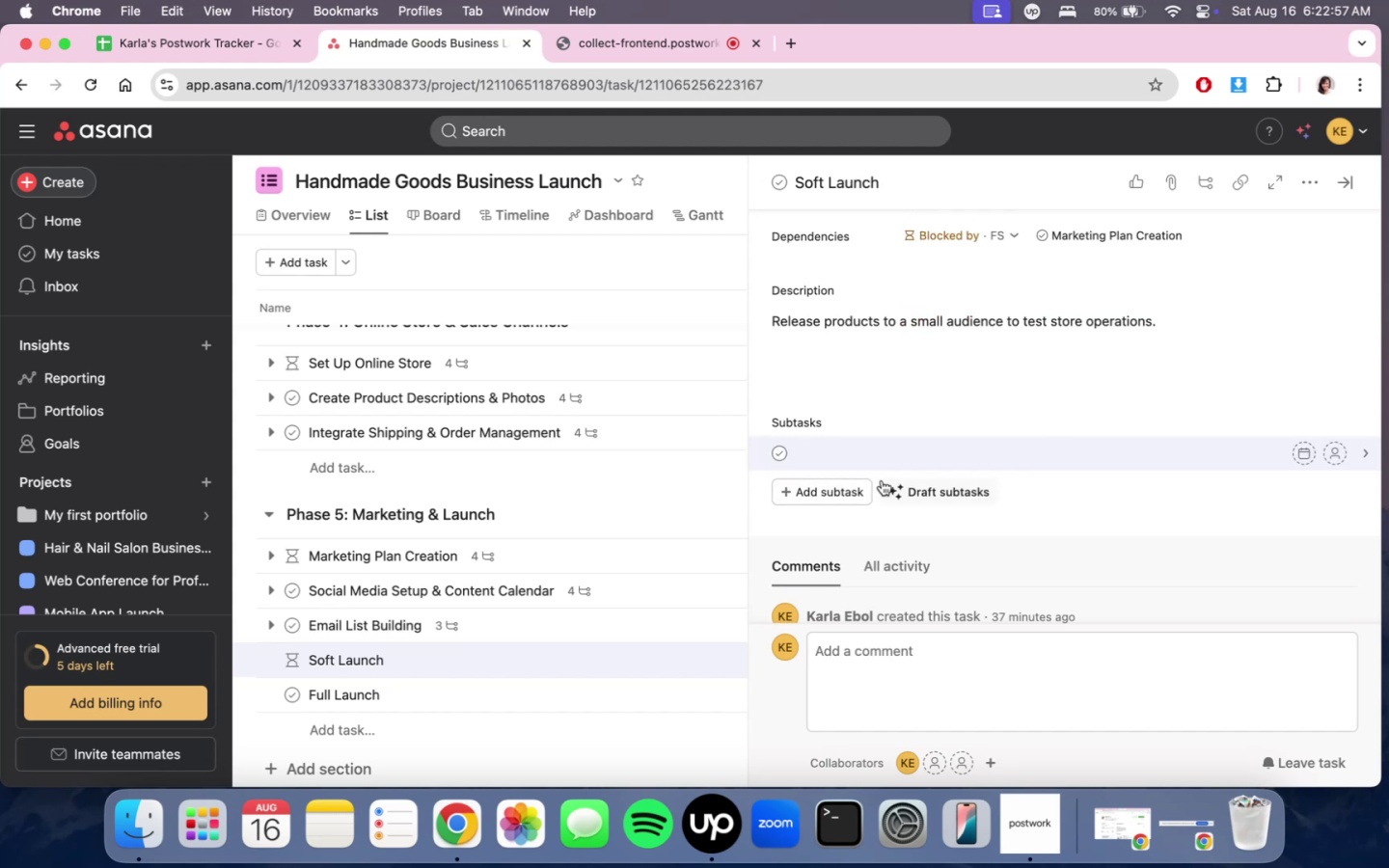 
type(Annp)
key(Backspace)
type(ounce to eamil)
key(Backspace)
key(Backspace)
key(Backspace)
type(m)
key(Backspace)
key(Backspace)
type(mail list & loyal followers)
 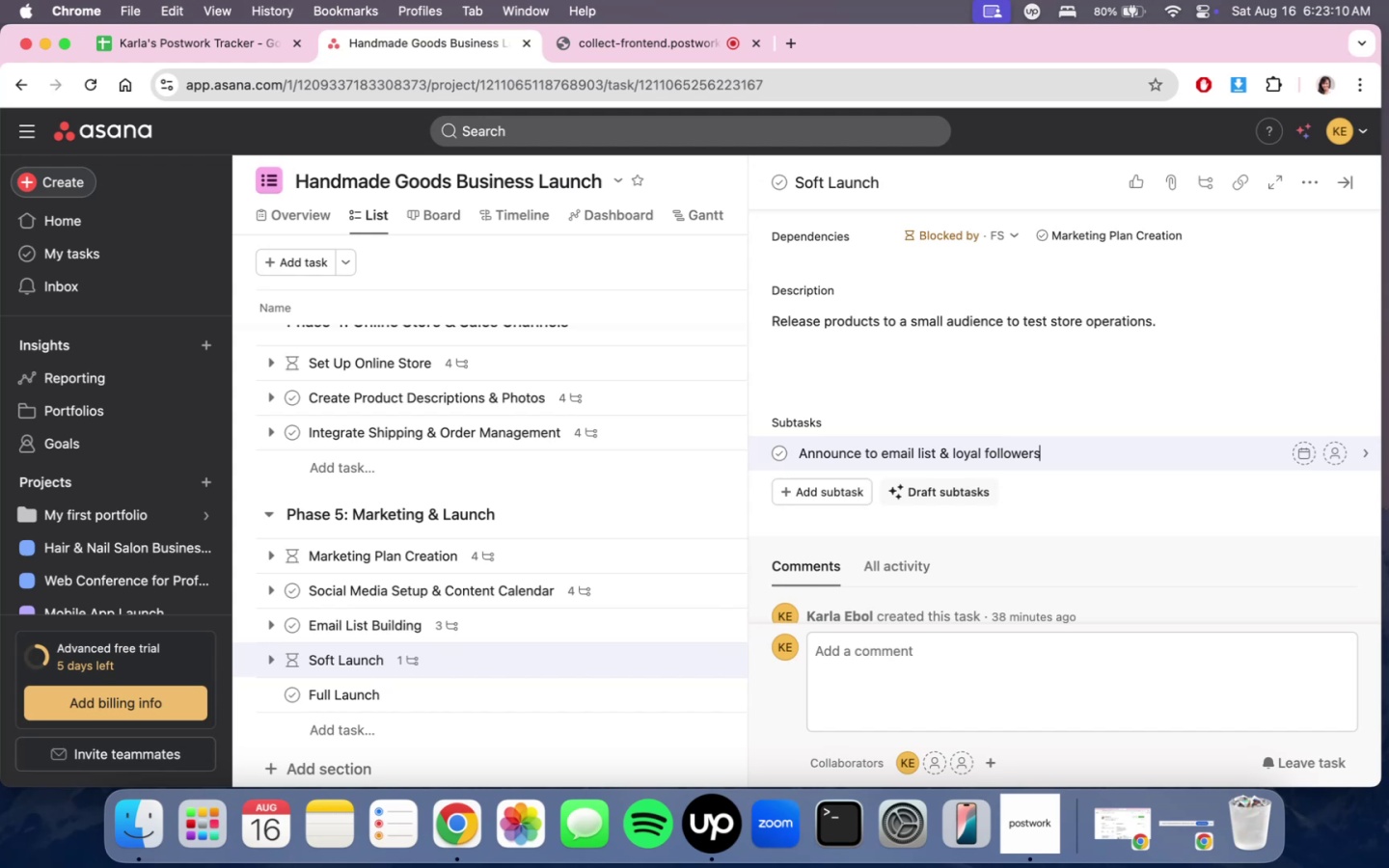 
key(Enter)
 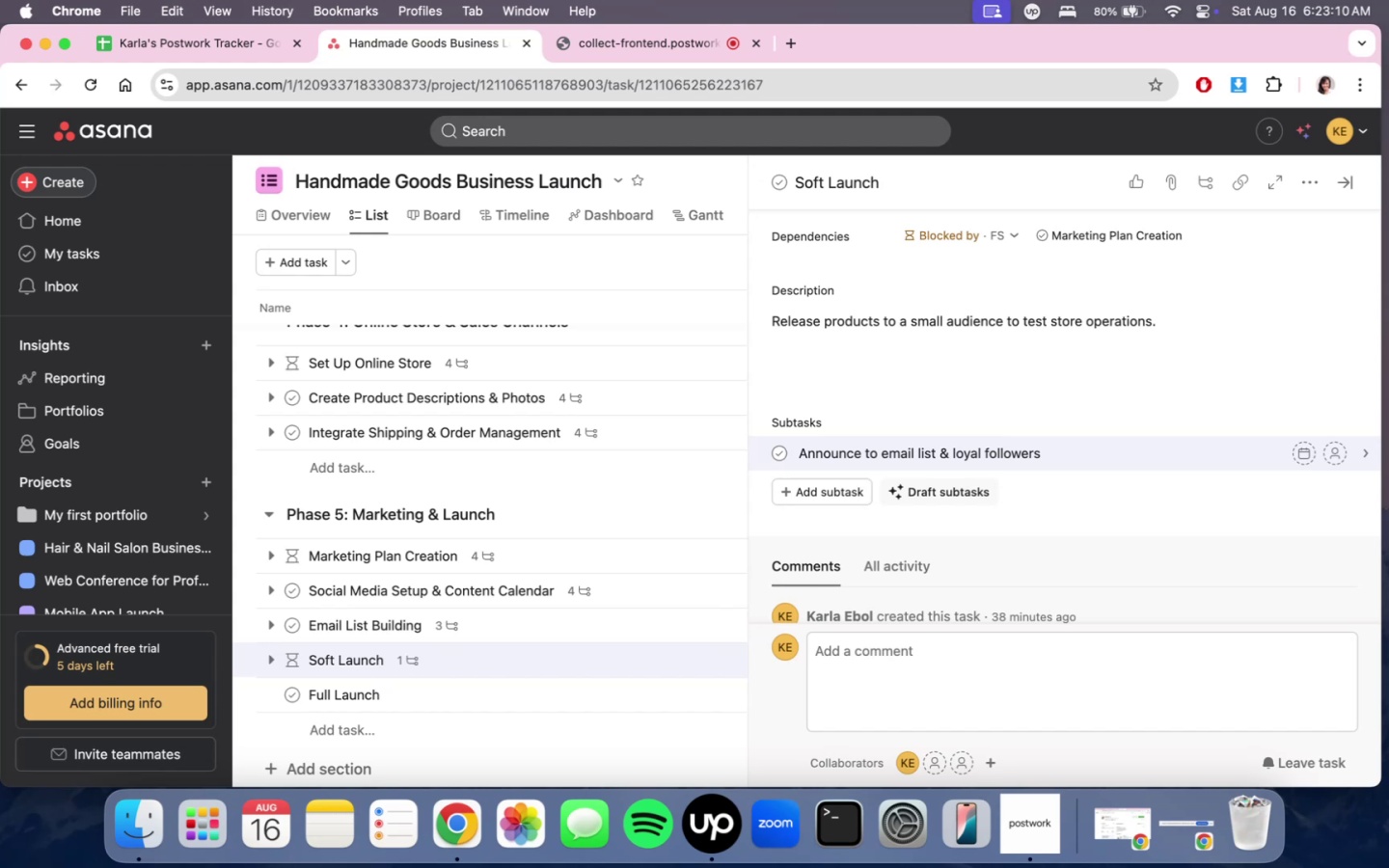 
type(Monitor store performance )
 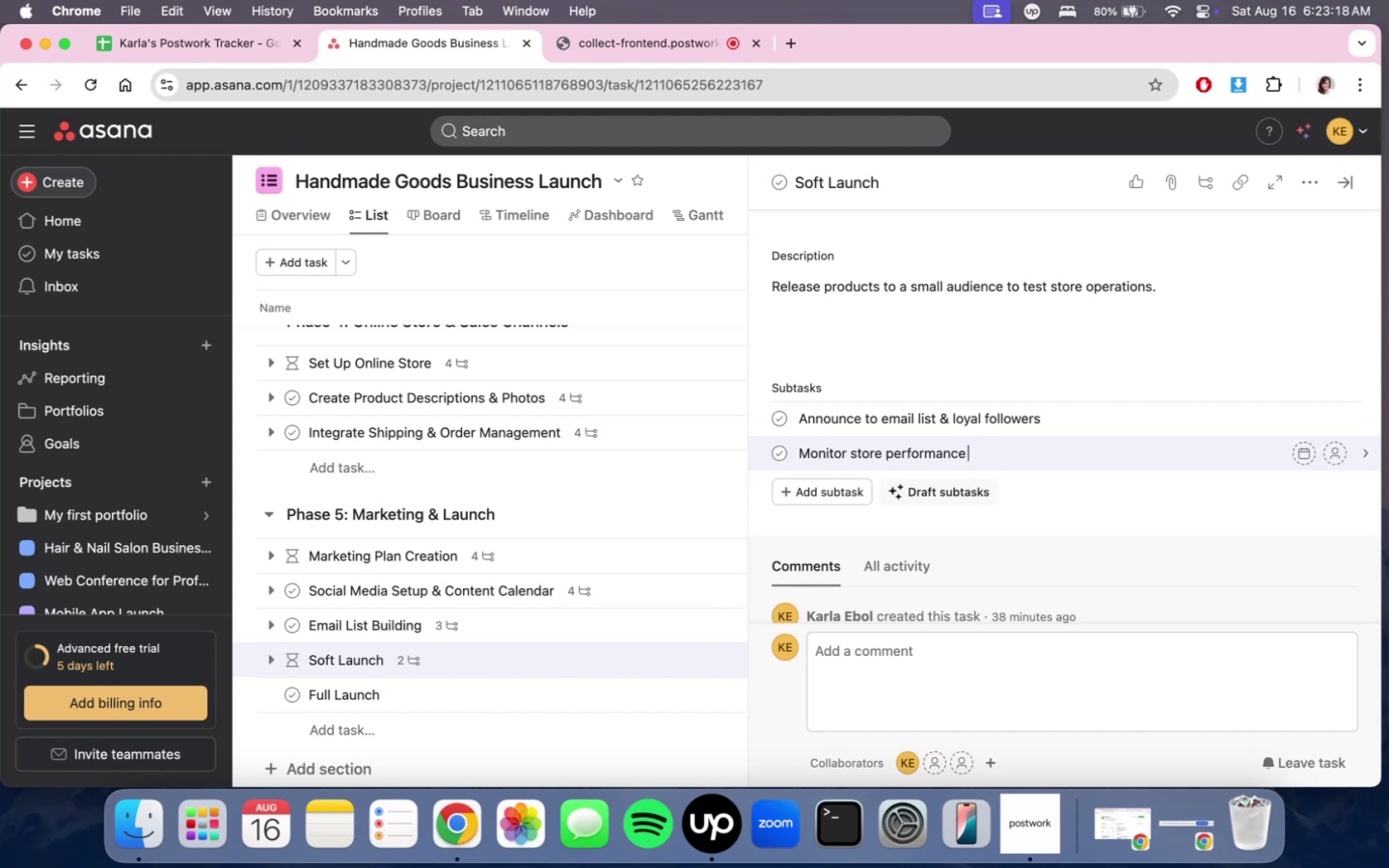 
type(& order process)
 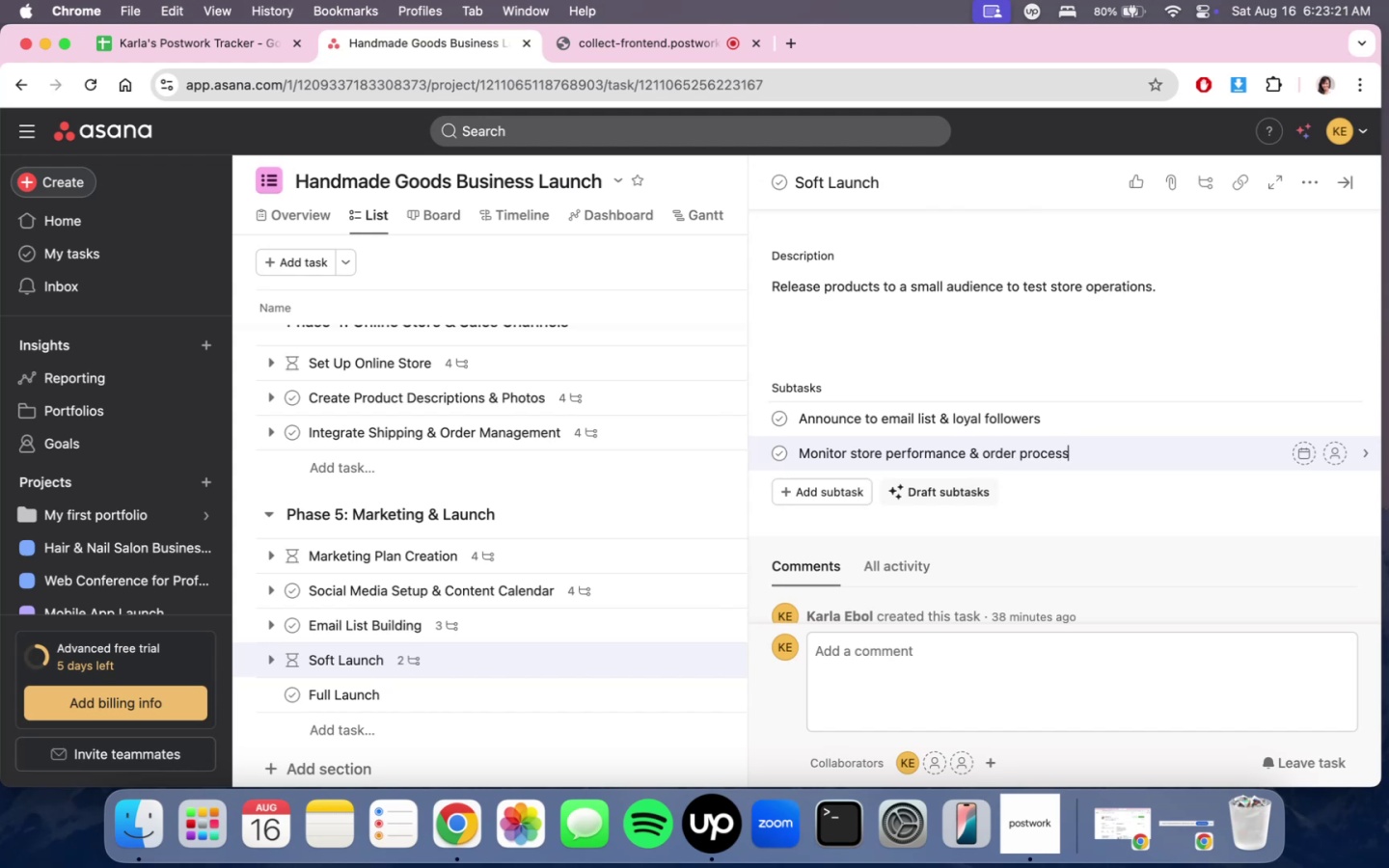 
key(Enter)
 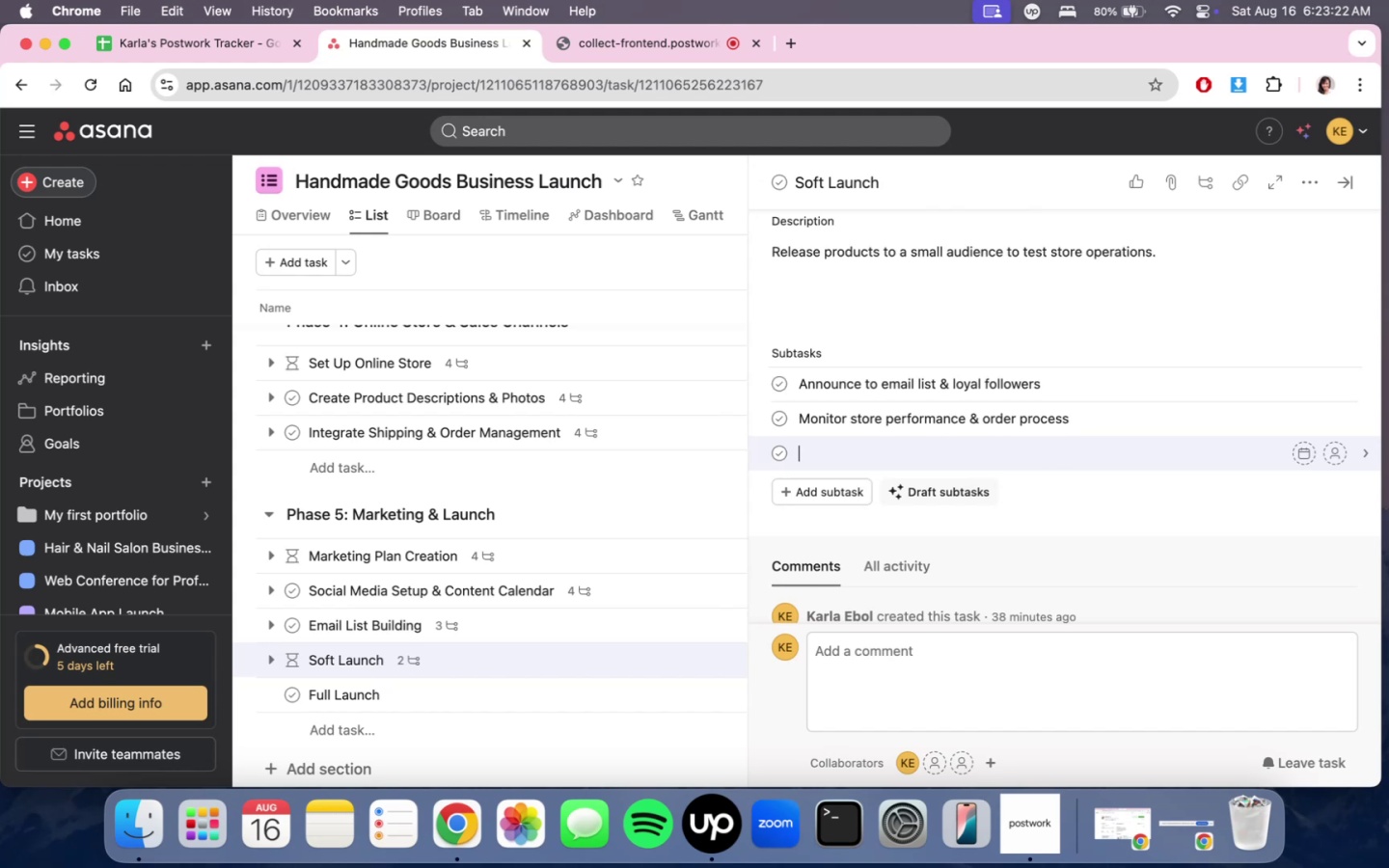 
type(Cole)
key(Backspace)
type(lect customer feedback)
 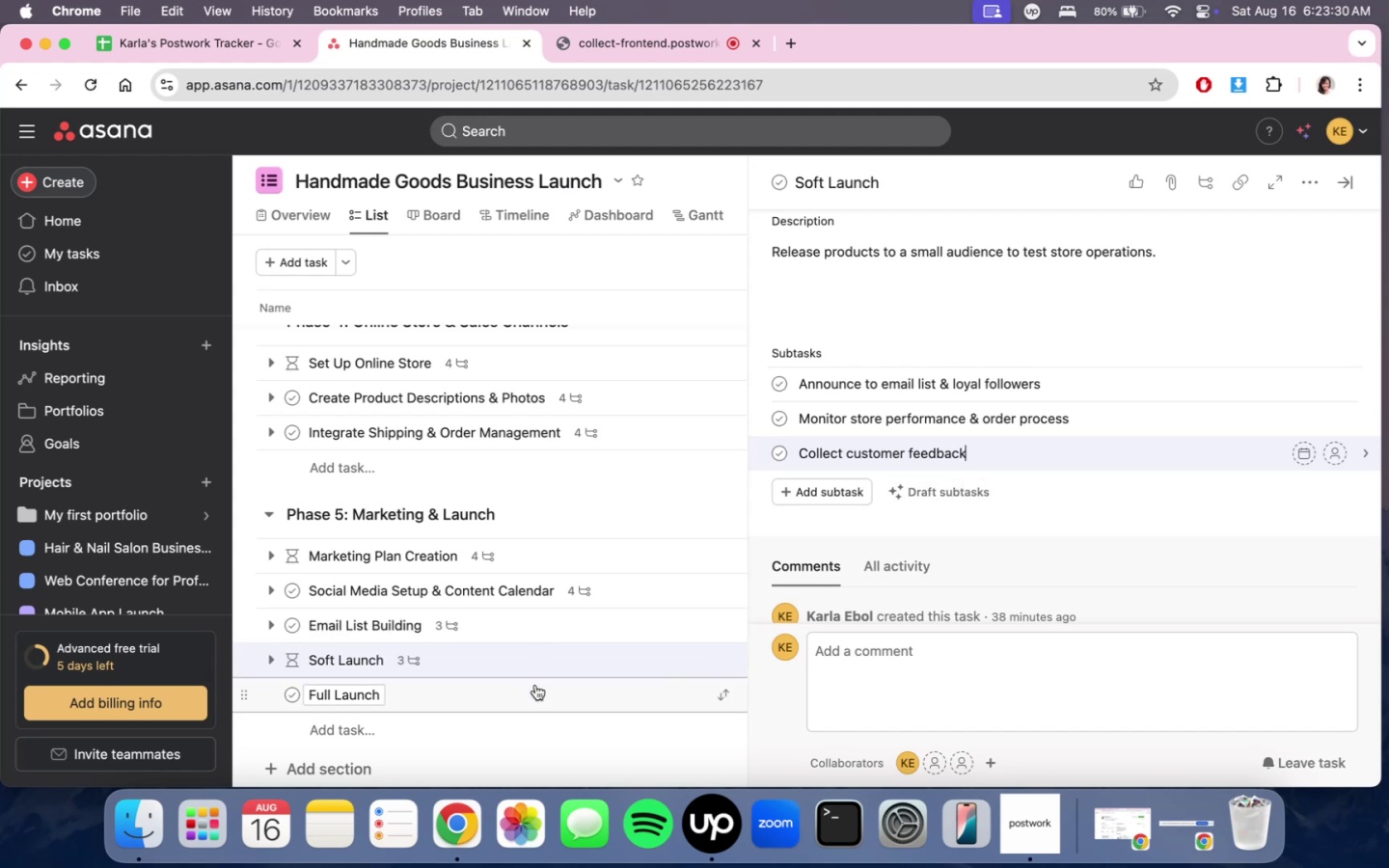 
left_click([535, 687])
 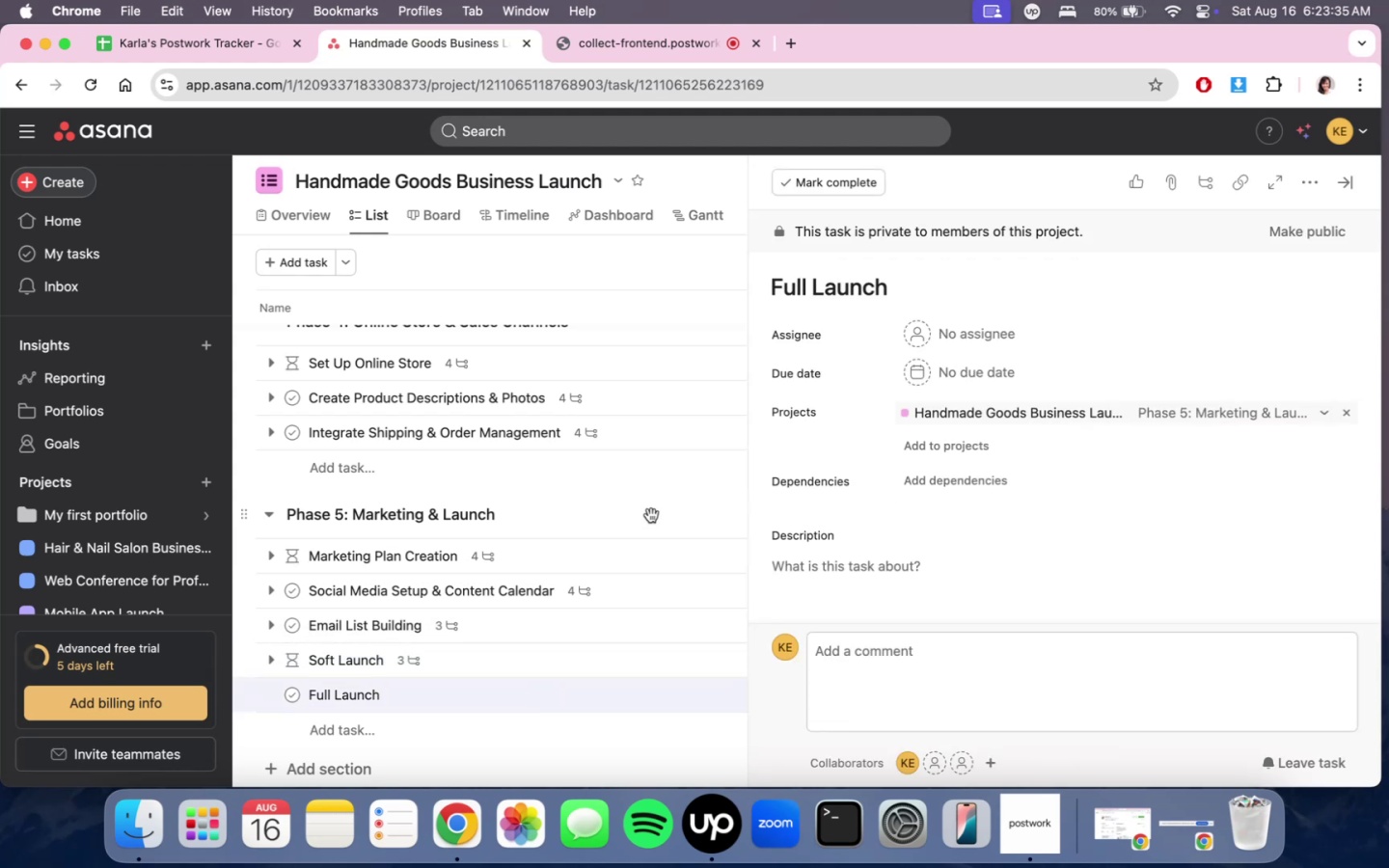 
left_click([965, 590])
 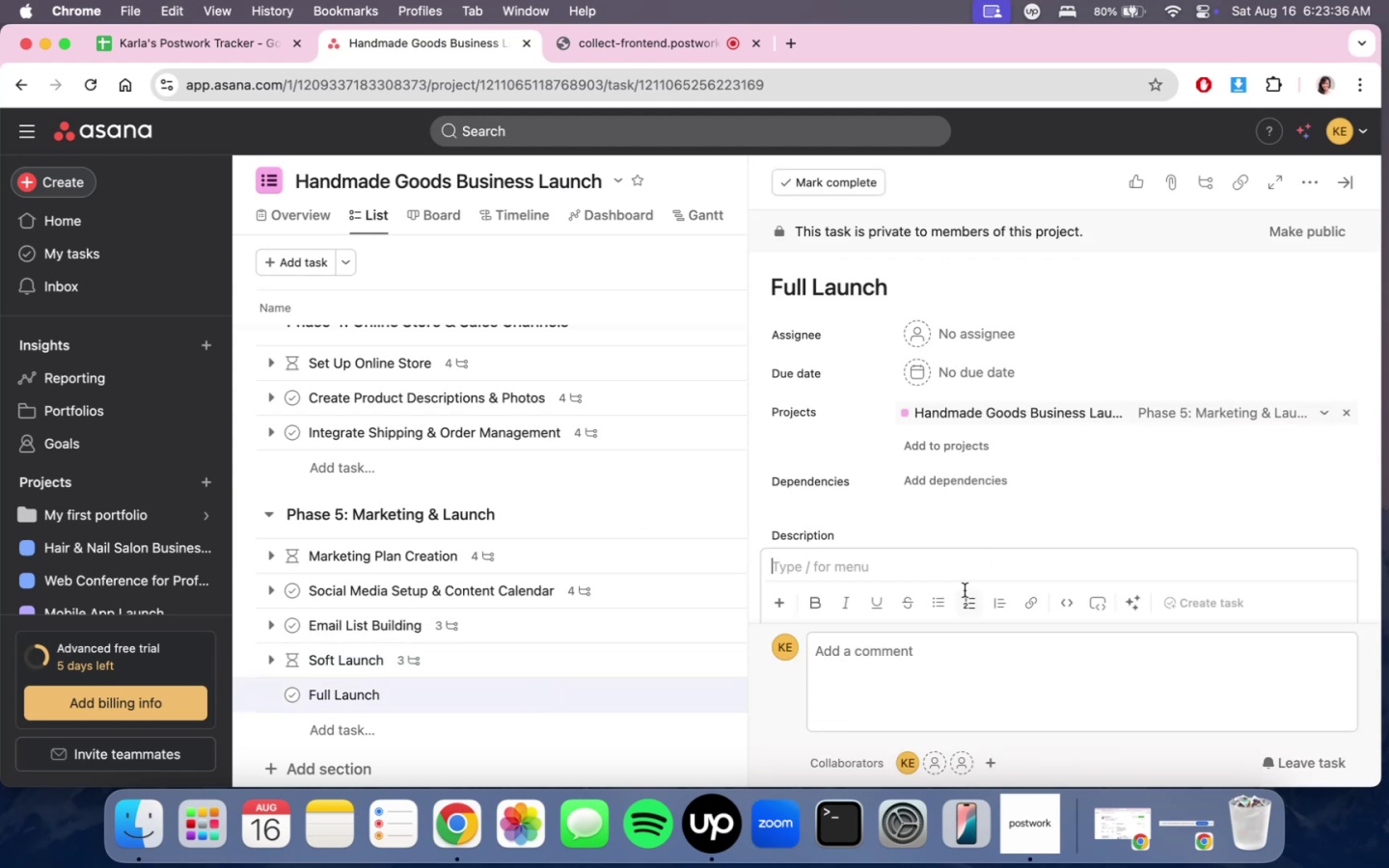 
type(Announce, )
key(Backspace)
key(Backspace)
type( )
 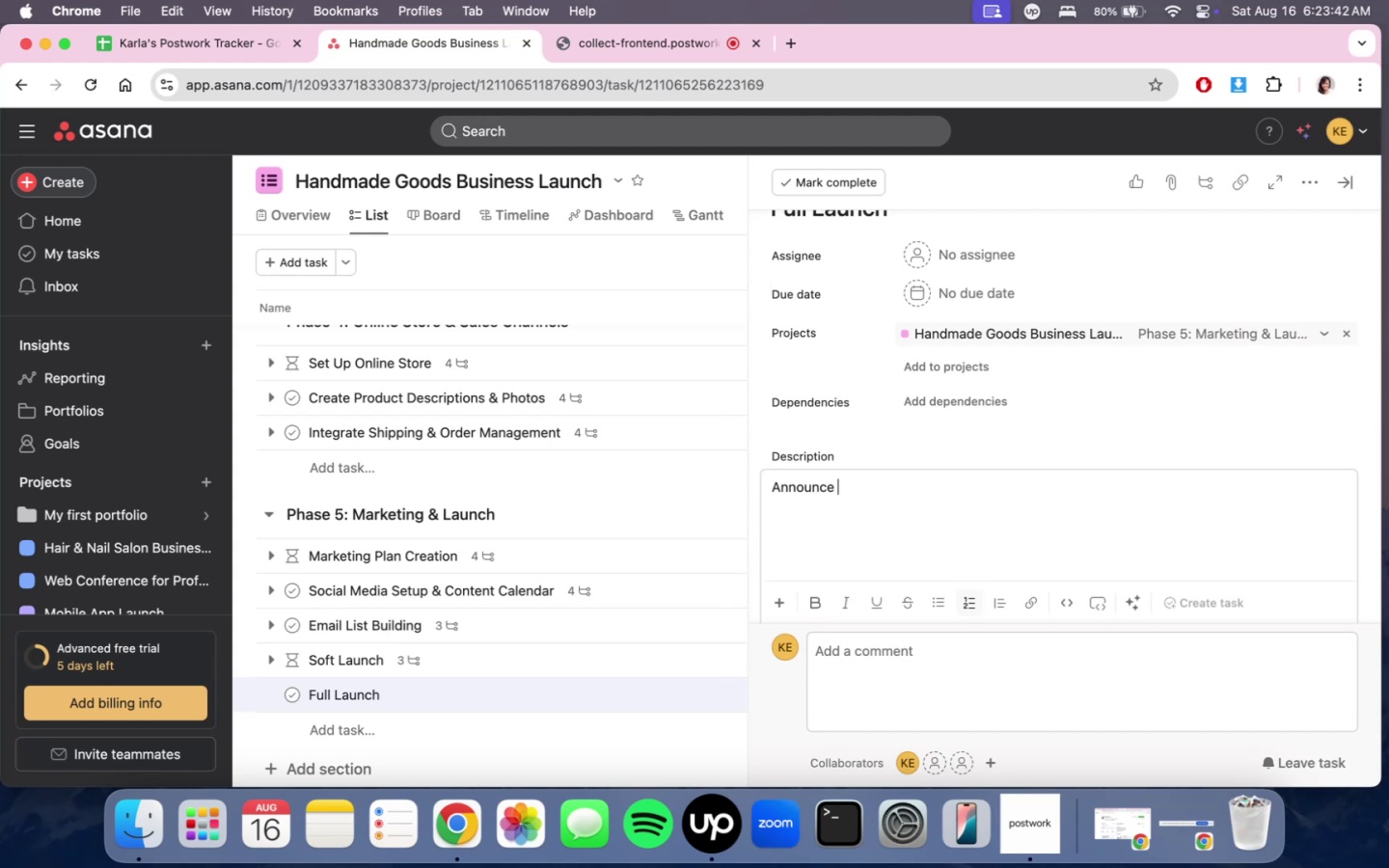 
type(publicly, start )
 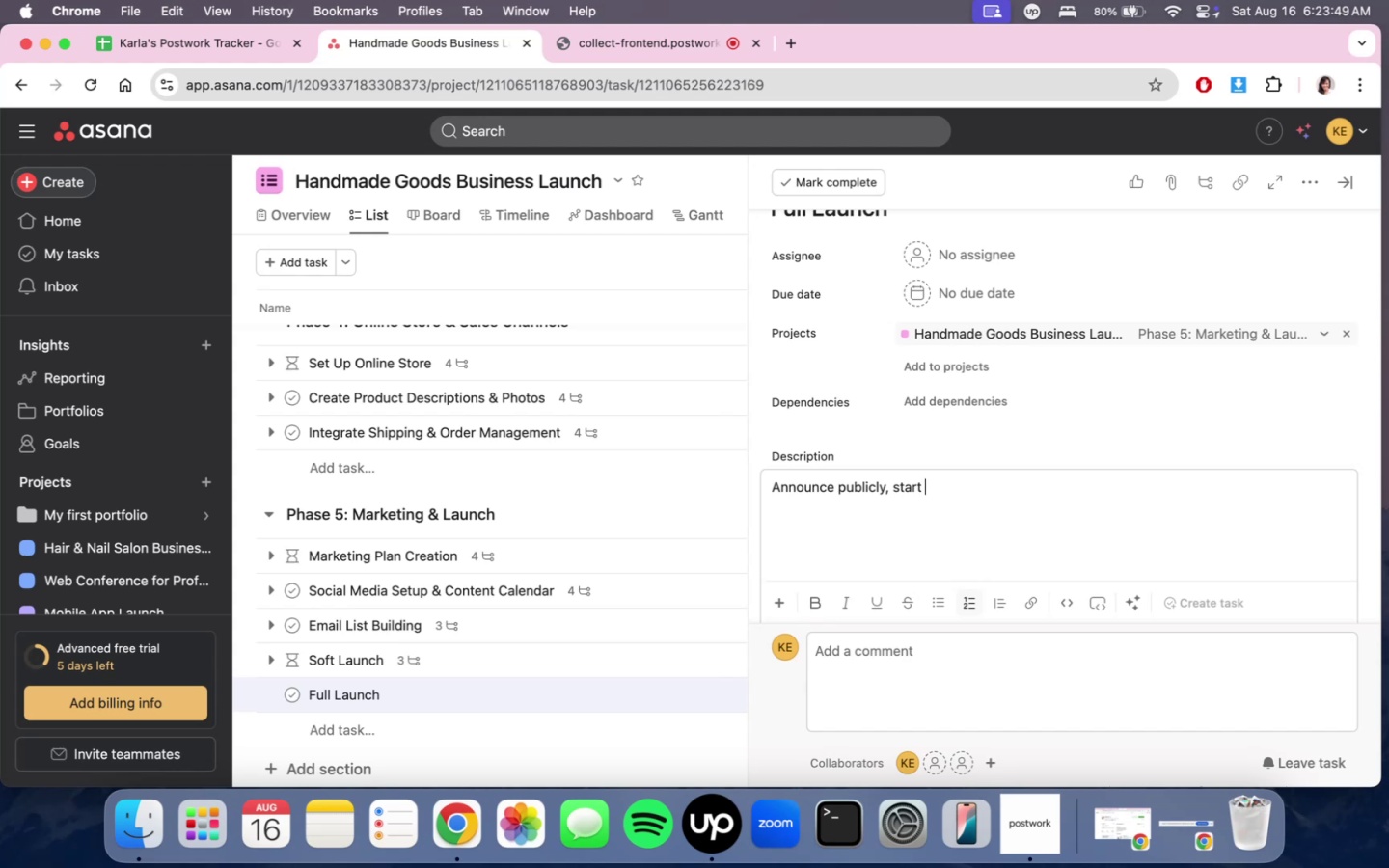 
type(full0s)
key(Backspace)
key(Backspace)
type(-scale sales, and run ads.)
 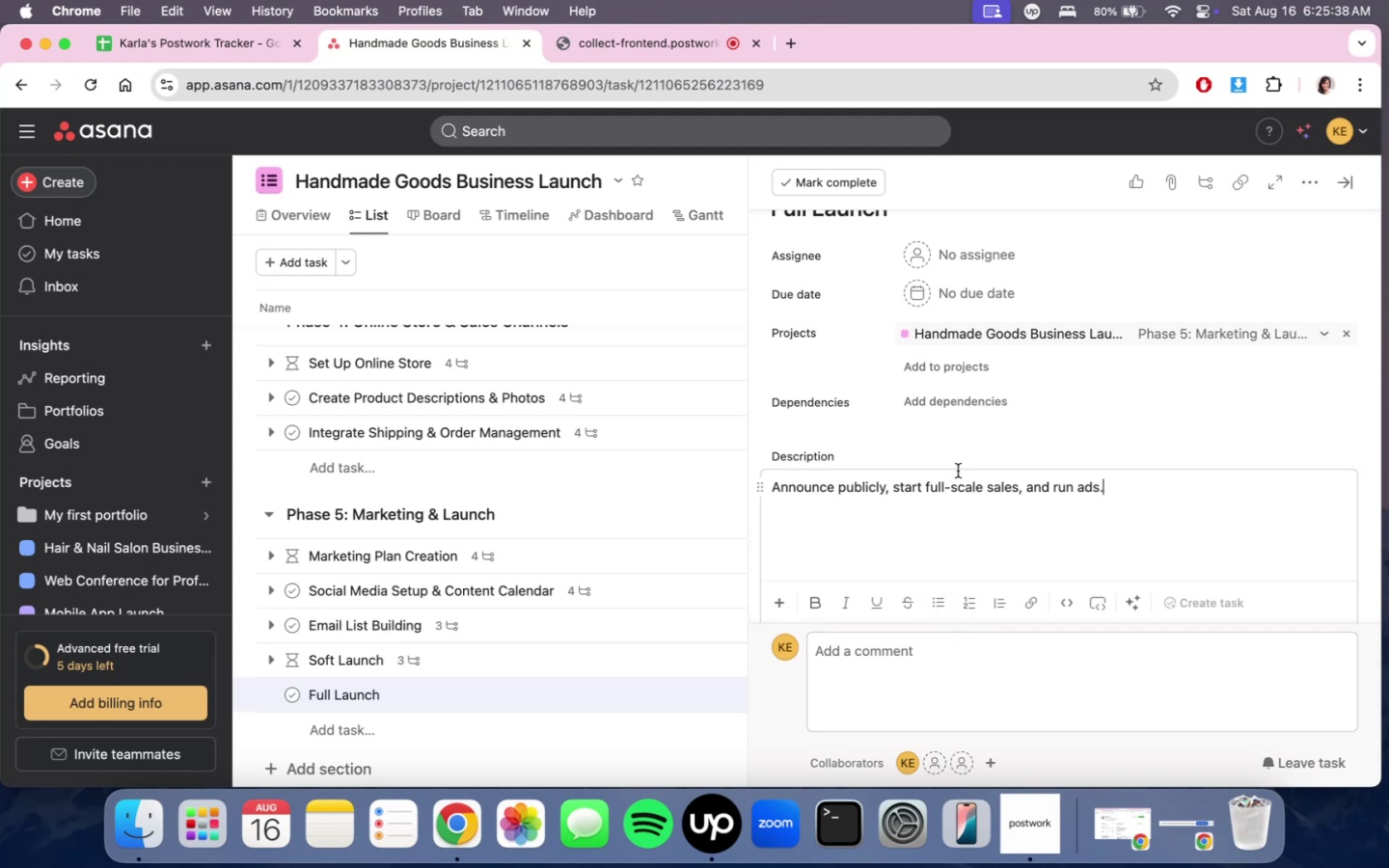 
wait(105.32)
 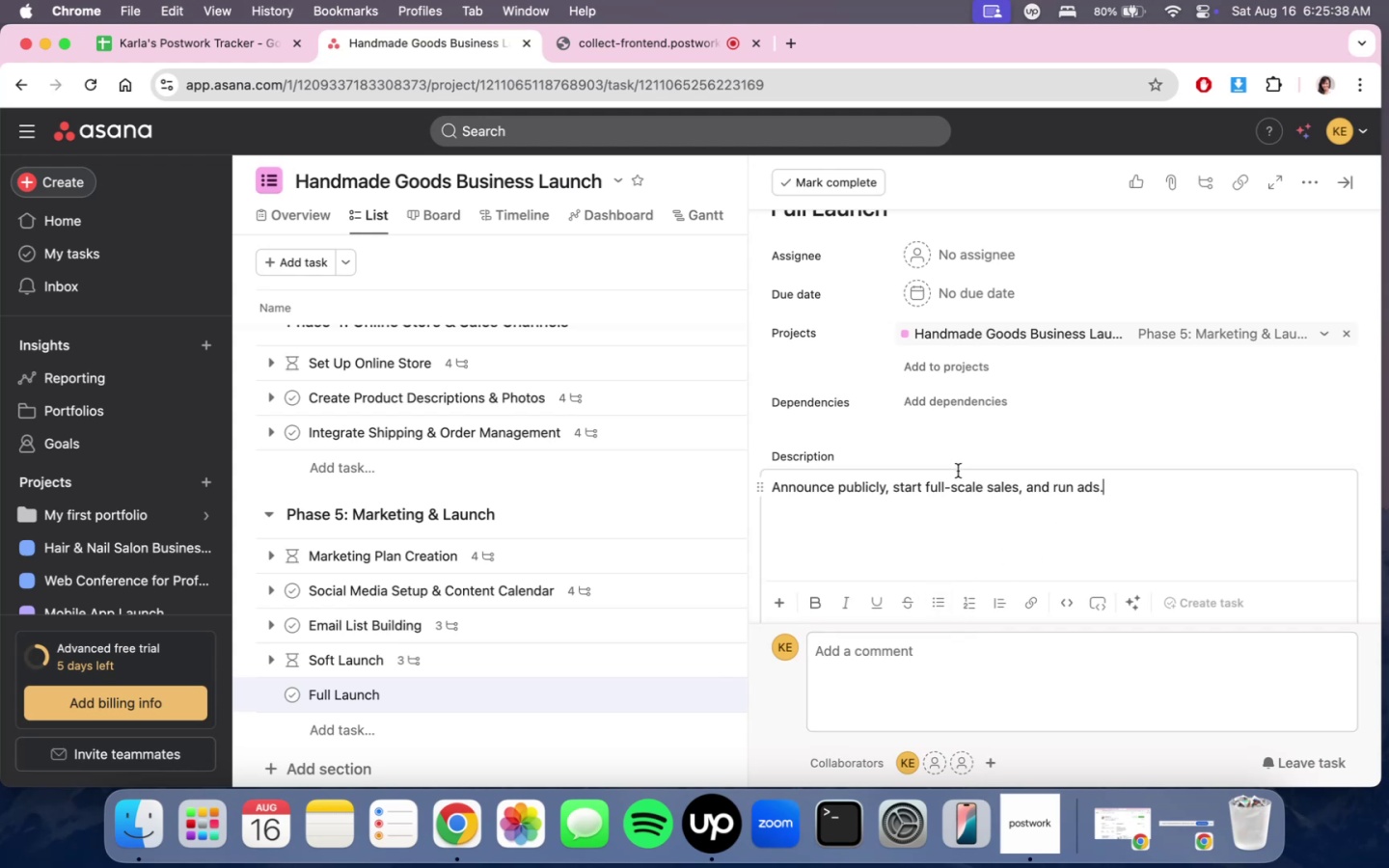 
scroll: coordinate [965, 456], scroll_direction: down, amount: 19.0
 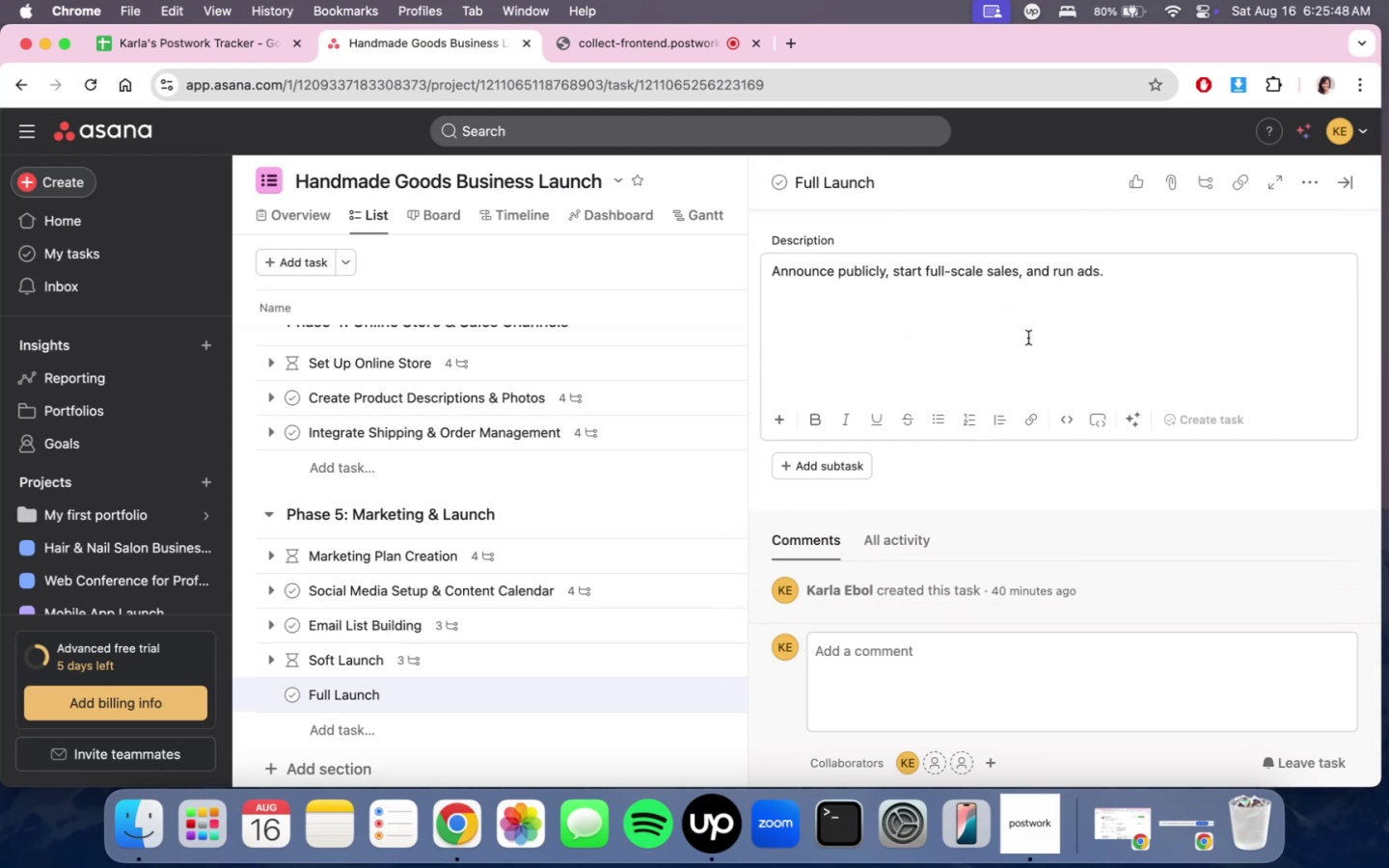 
scroll: coordinate [1028, 338], scroll_direction: up, amount: 1.0
 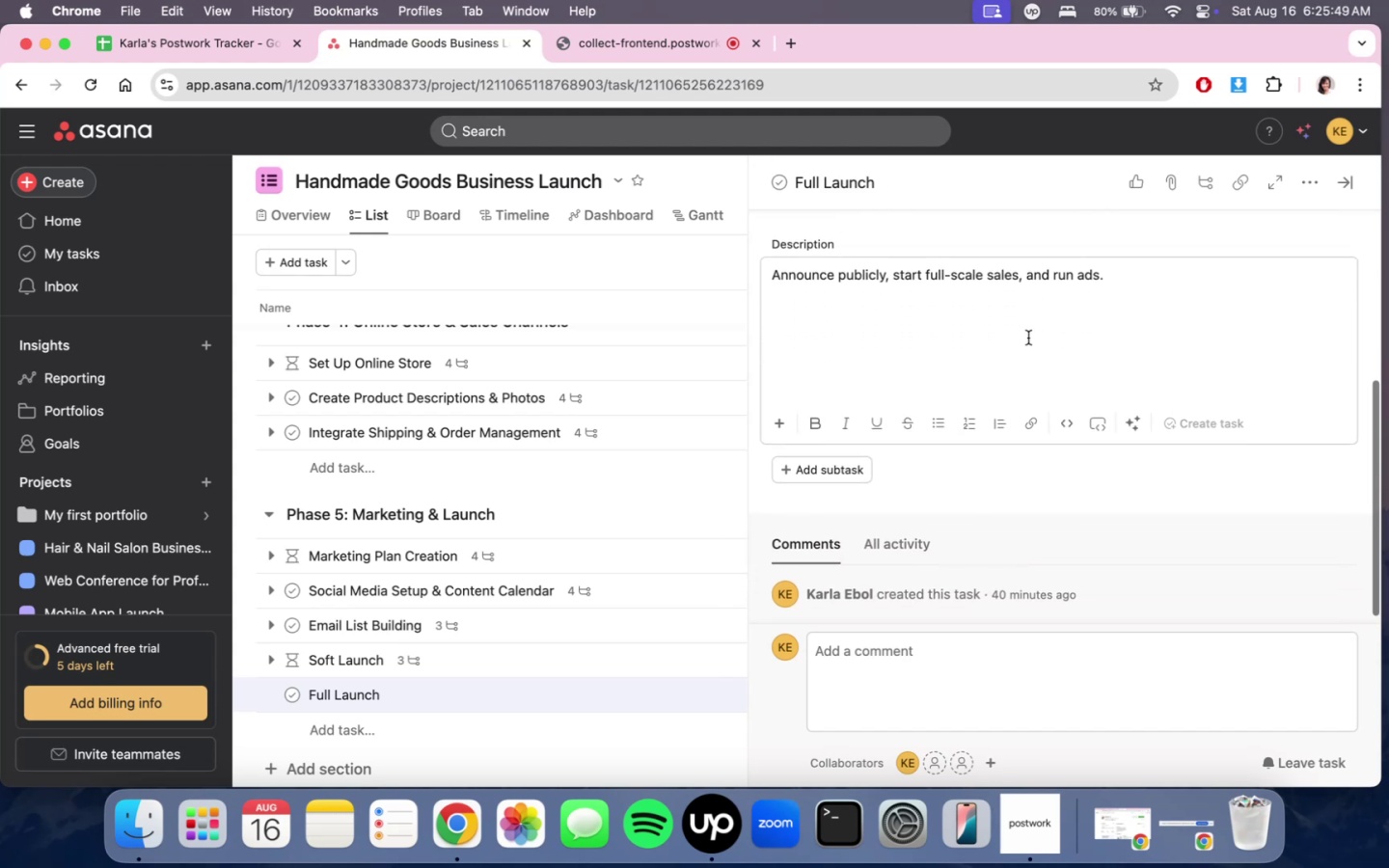 
scroll: coordinate [1017, 394], scroll_direction: down, amount: 2.0
 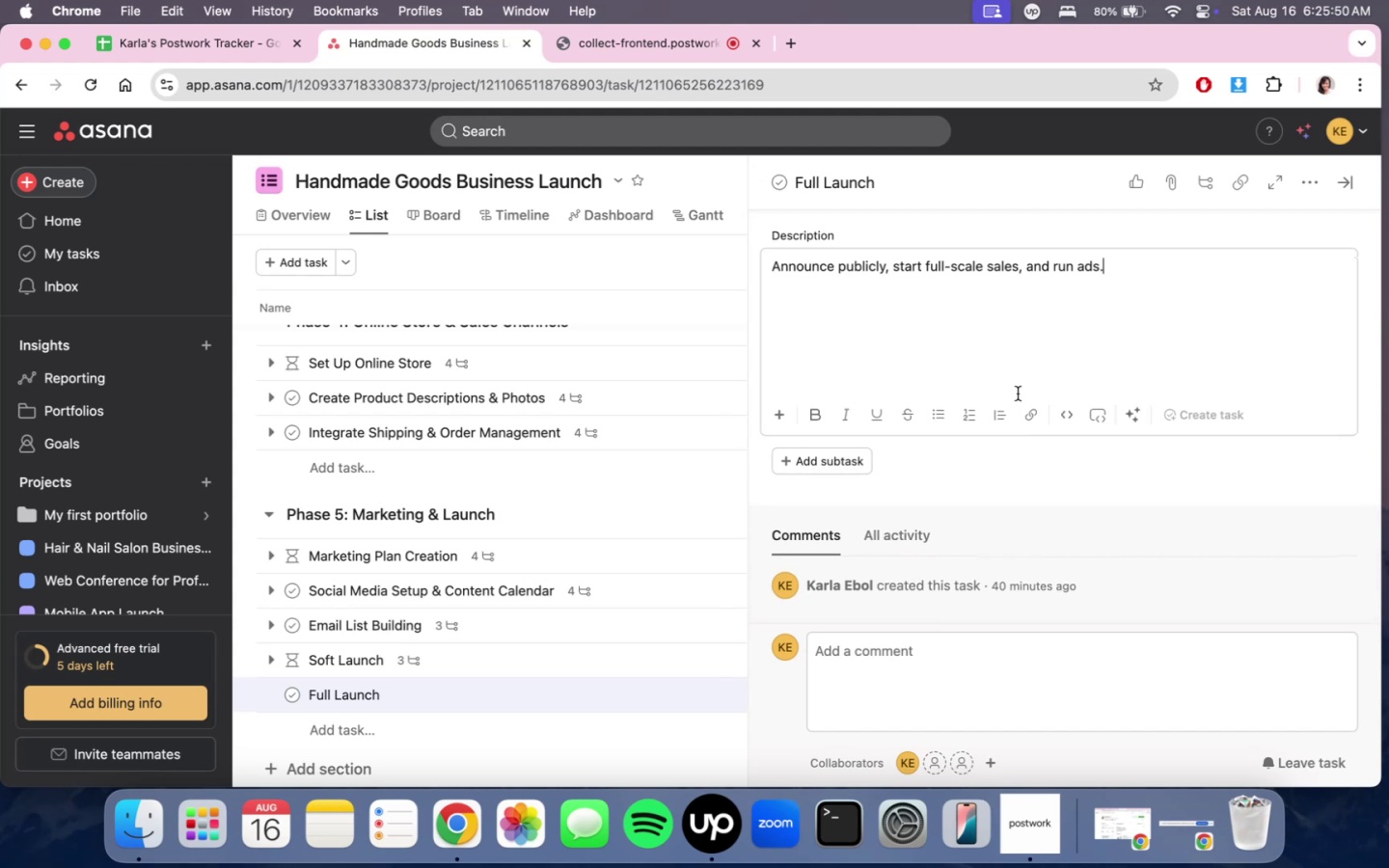 
scroll: coordinate [1020, 340], scroll_direction: up, amount: 1.0
 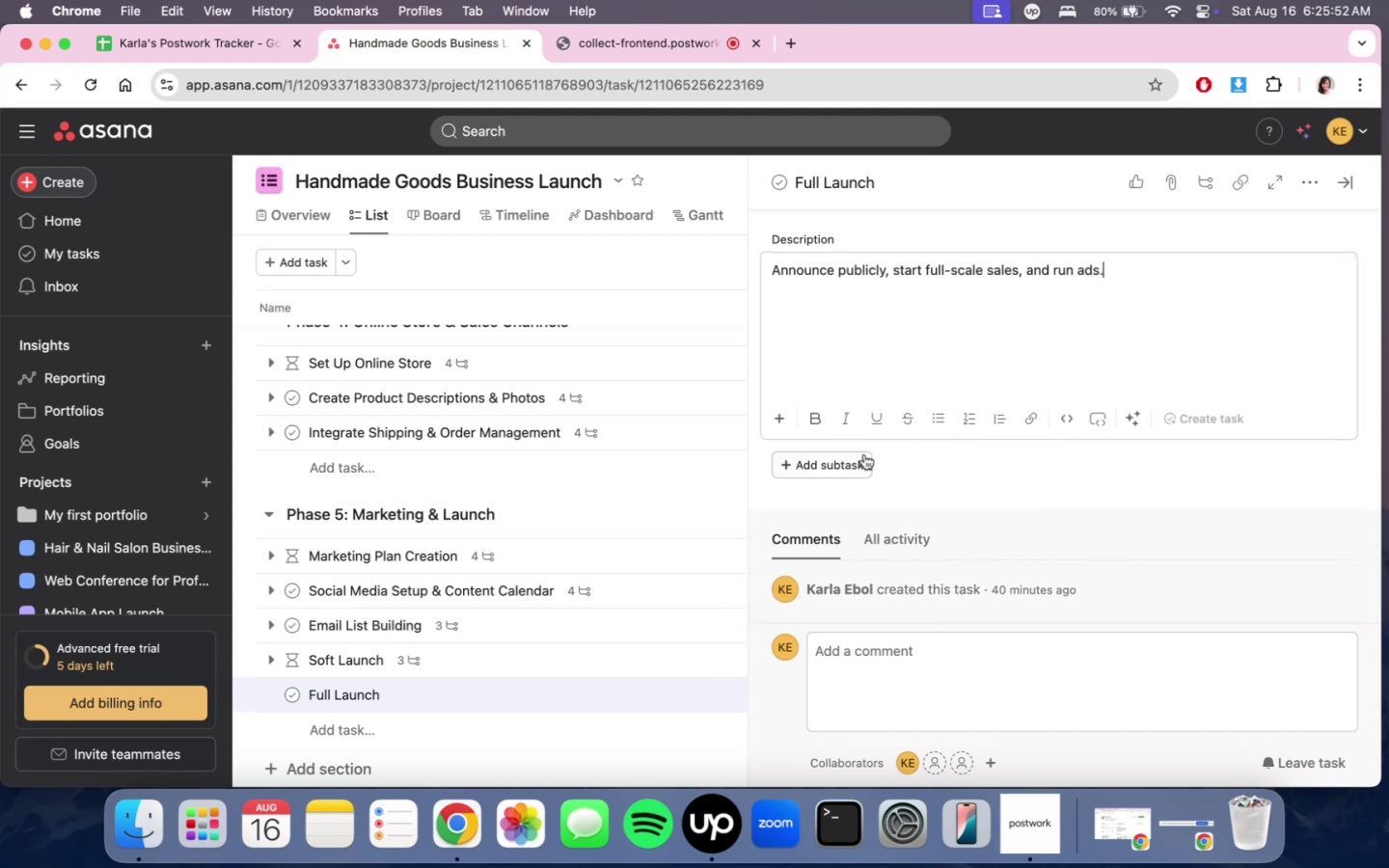 
left_click([859, 462])
 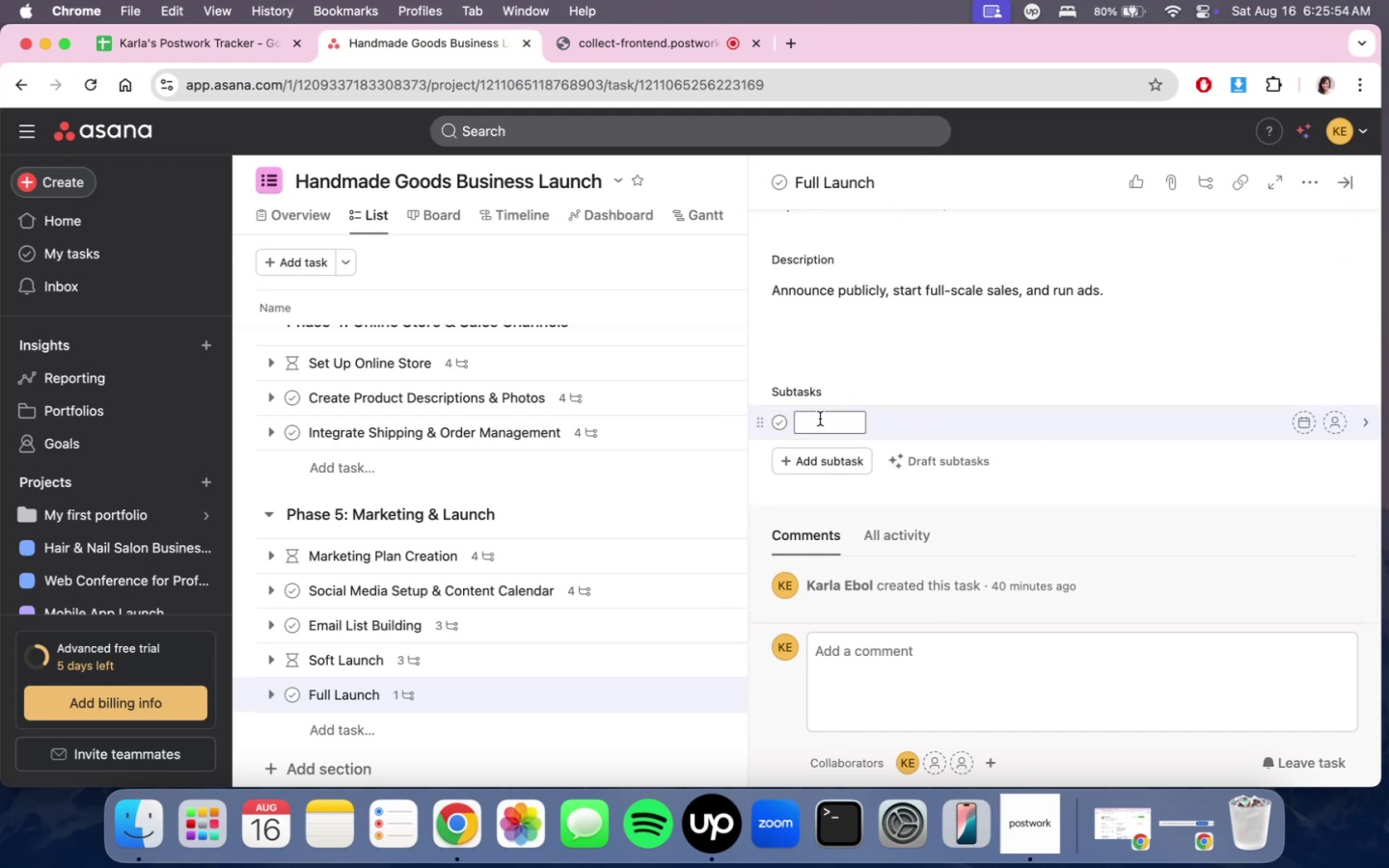 
type(Post offical)
key(Backspace)
key(Backspace)
type(ial launch )
 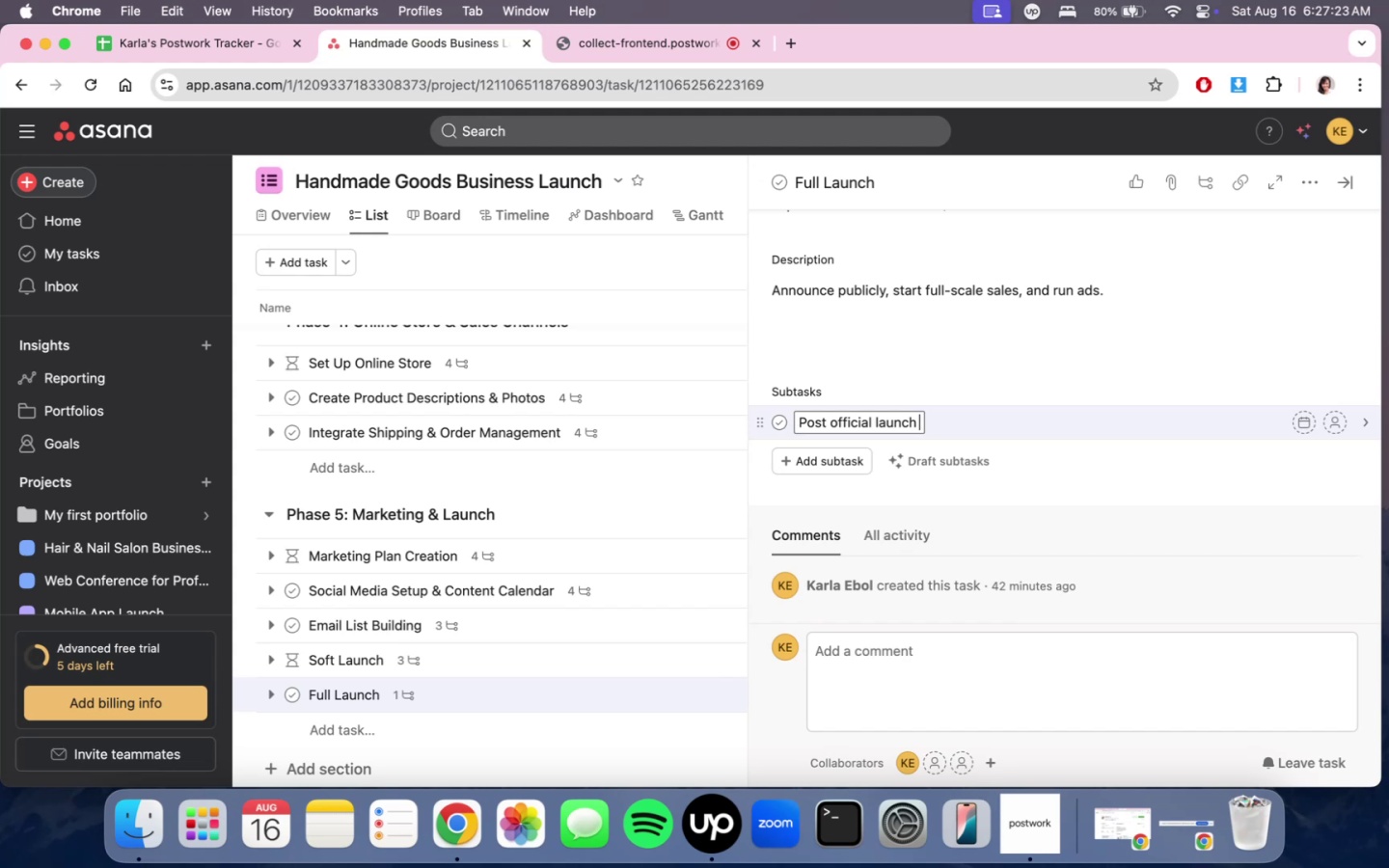 
wait(87.46)
 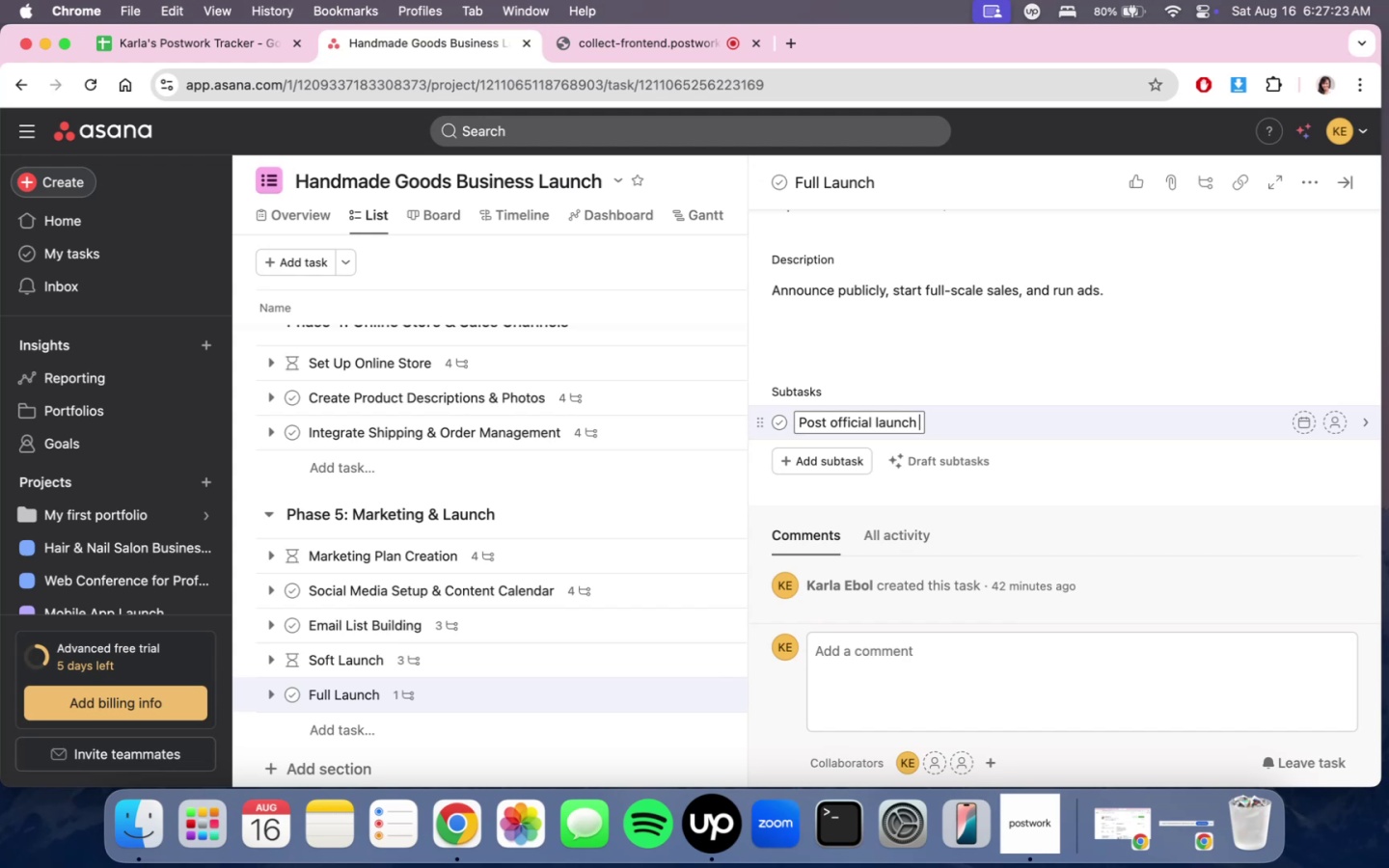 
type(announcement to all)
key(Backspace)
key(Backspace)
key(Backspace)
key(Backspace)
key(Backspace)
key(Backspace)
type(on all chane)
key(Backspace)
type(nels )
key(Backspace)
 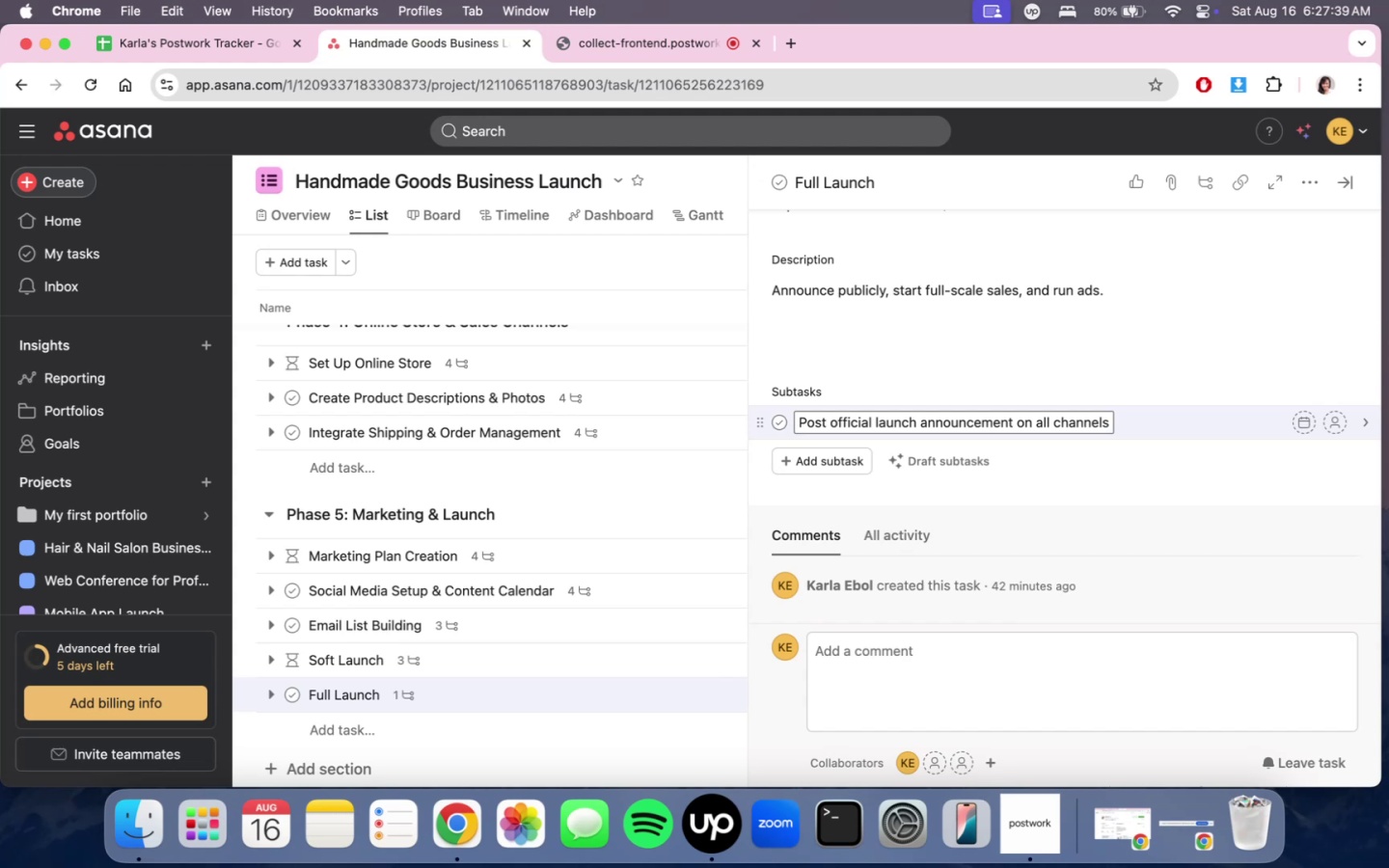 
key(Enter)
 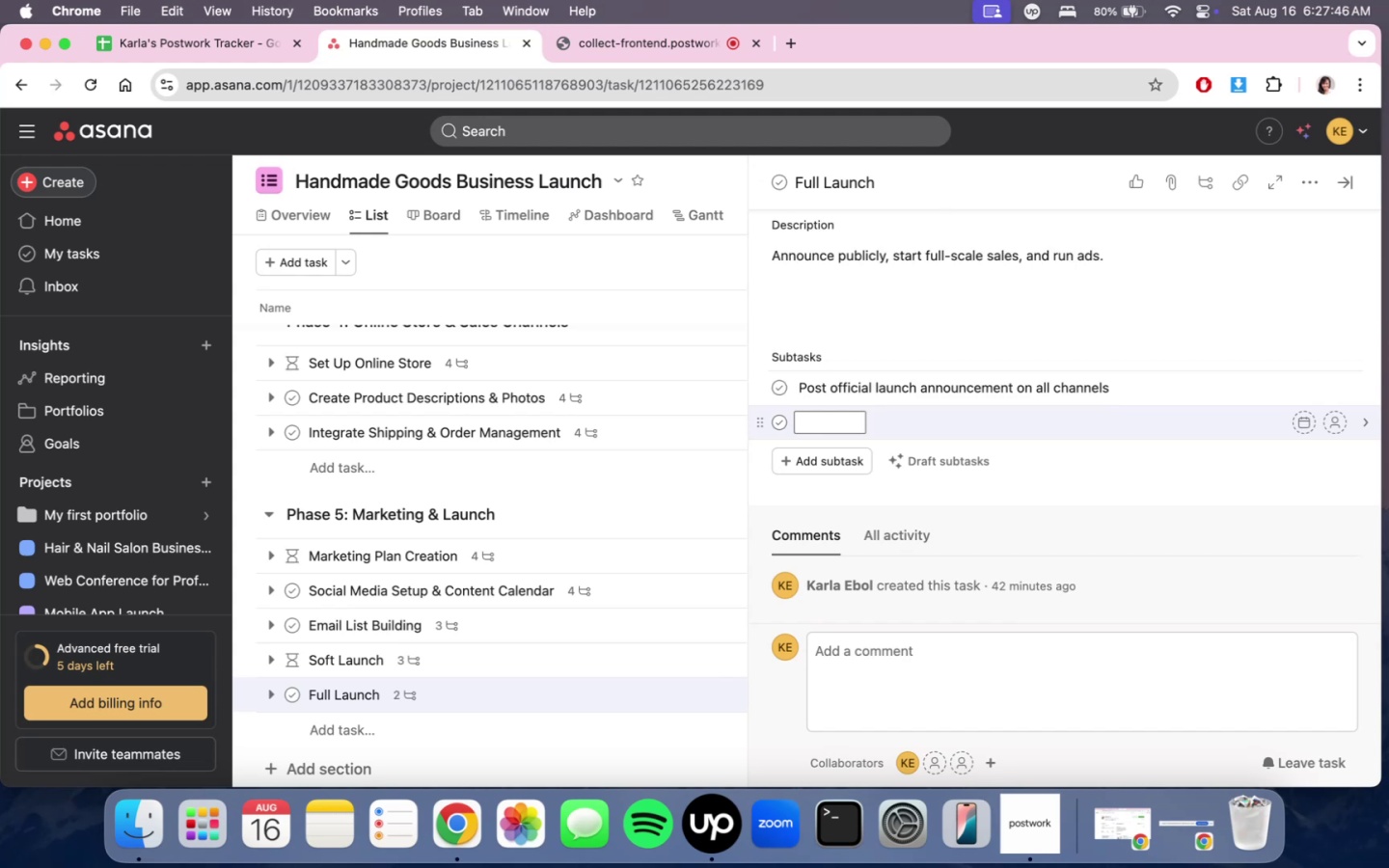 
wait(7.85)
 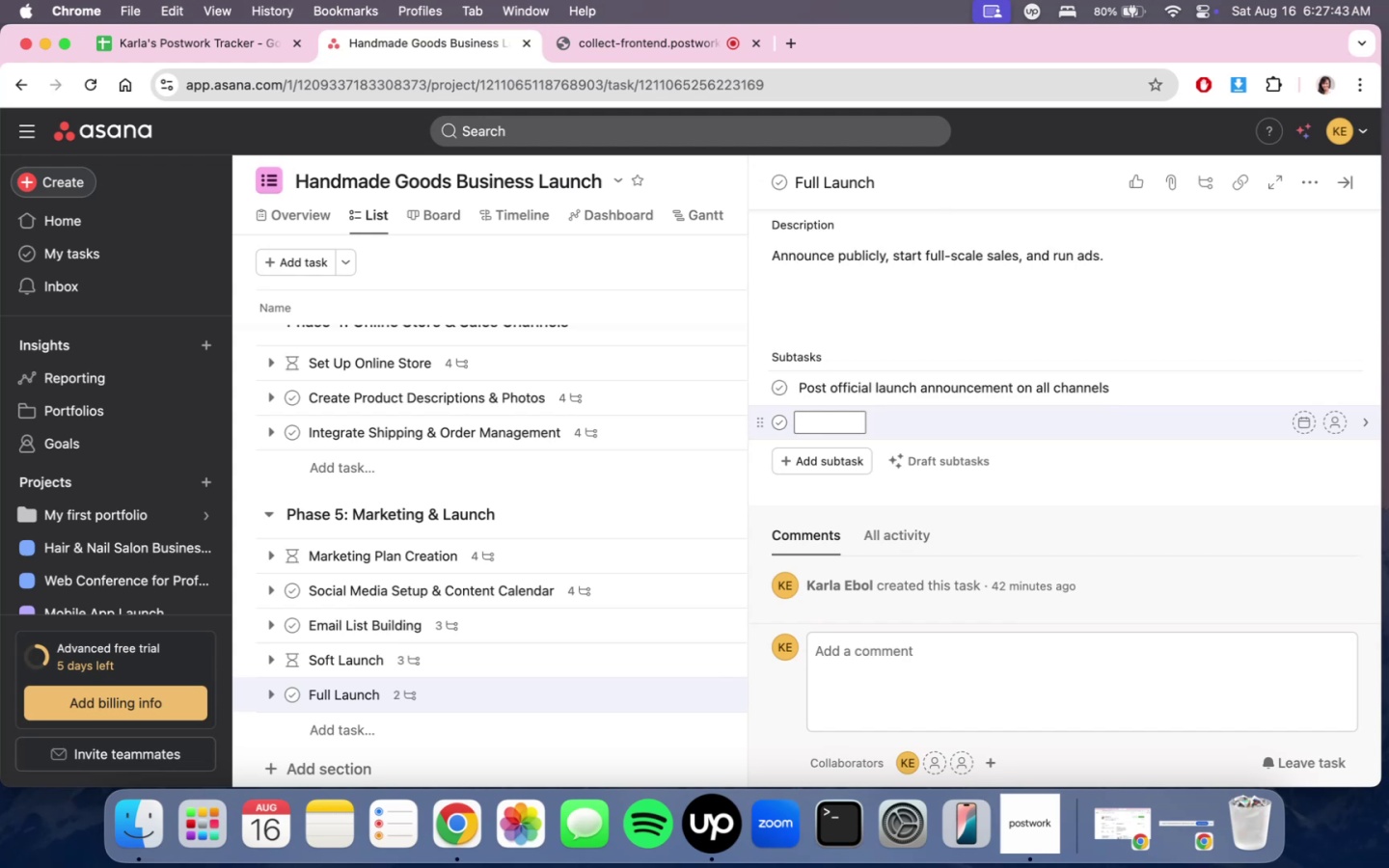 
type(run )
key(Backspace)
key(Backspace)
key(Backspace)
key(Backspace)
type(Run paid ads)
 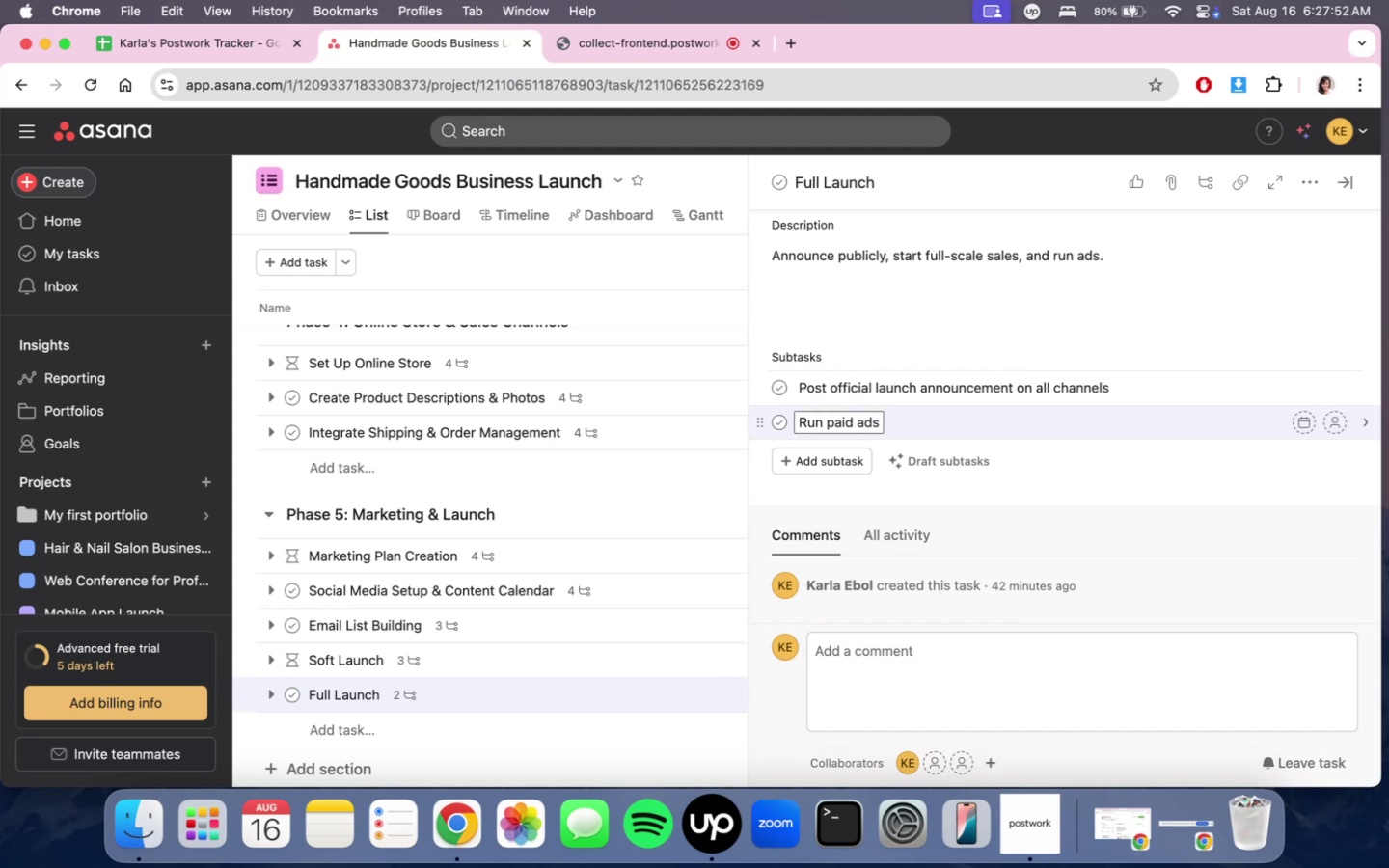 
key(Enter)
 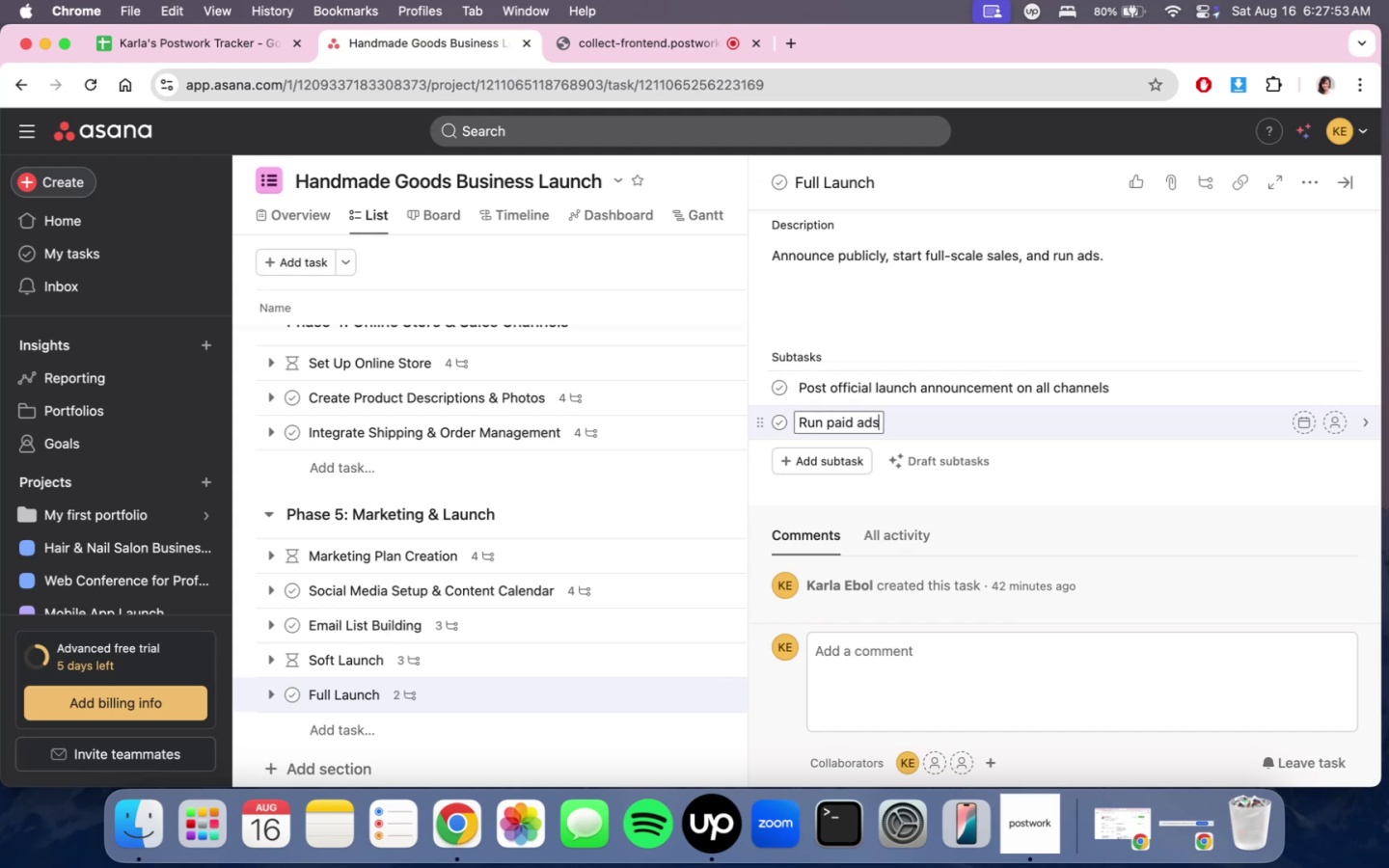 
type(Offer limt)
key(Backspace)
type(ited )
key(Backspace)
type(-time launch promo)
 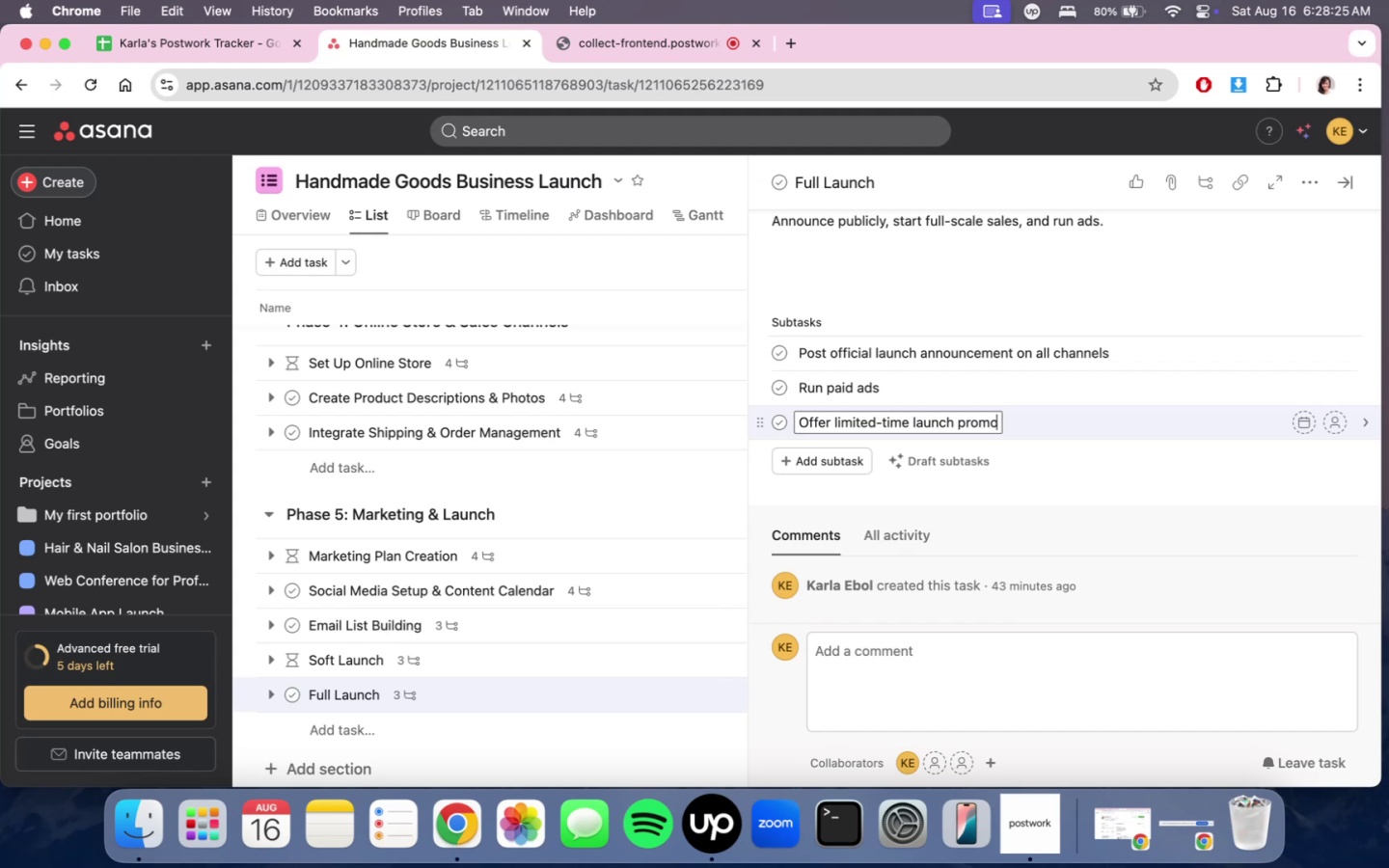 
wait(27.35)
 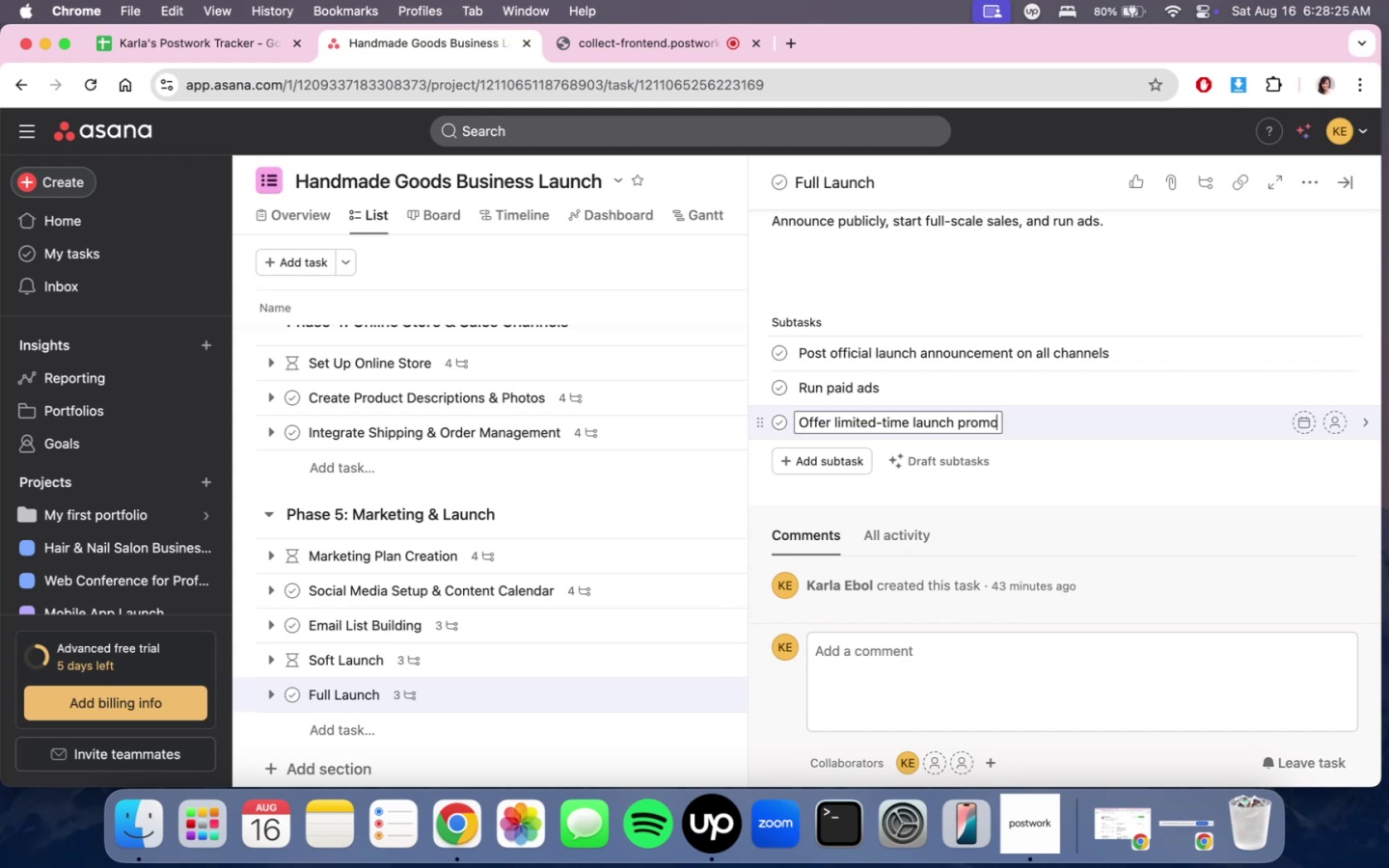 
key(Enter)
 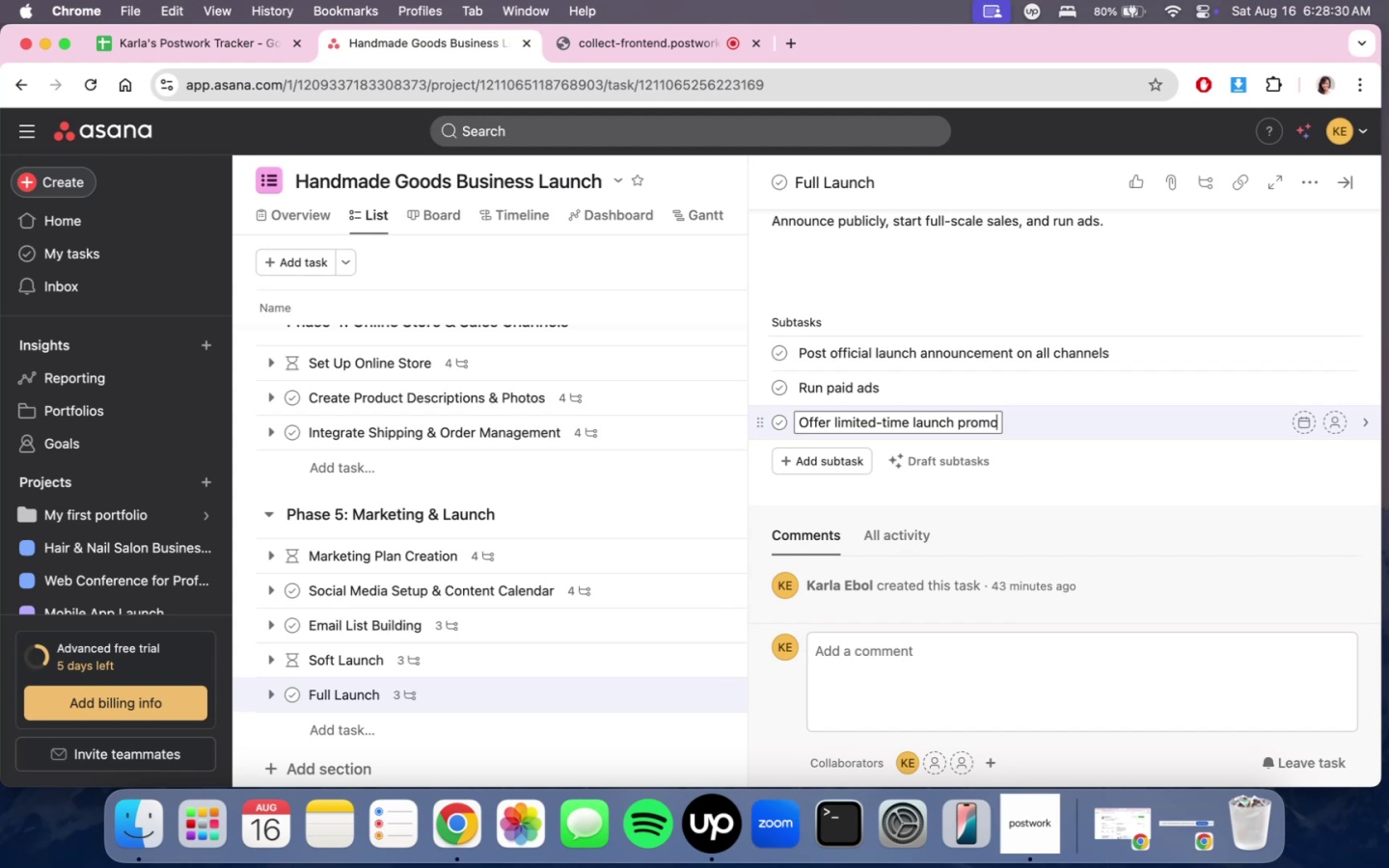 
type(Track sales dail )
key(Backspace)
type(y )
 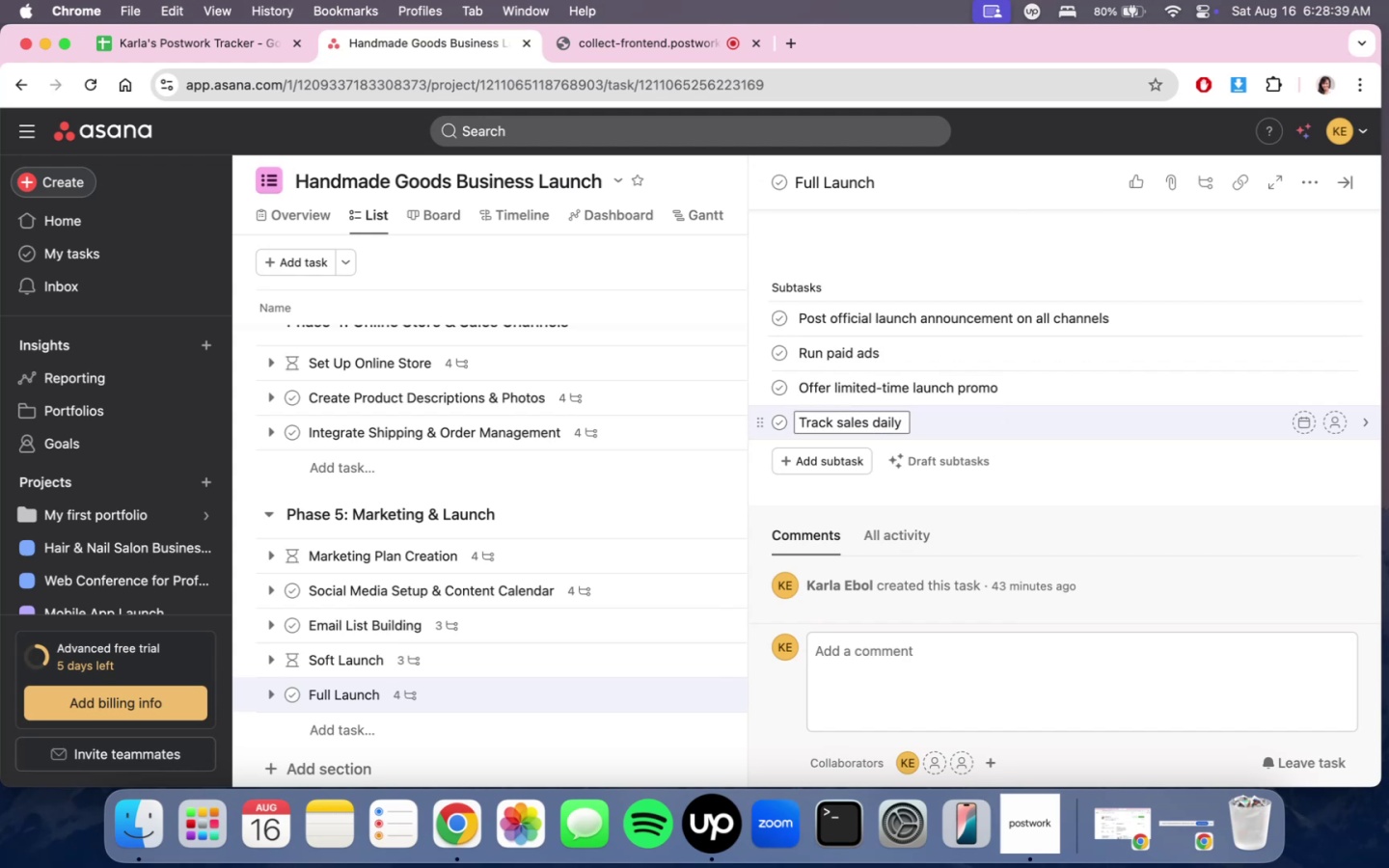 
wait(5.08)
 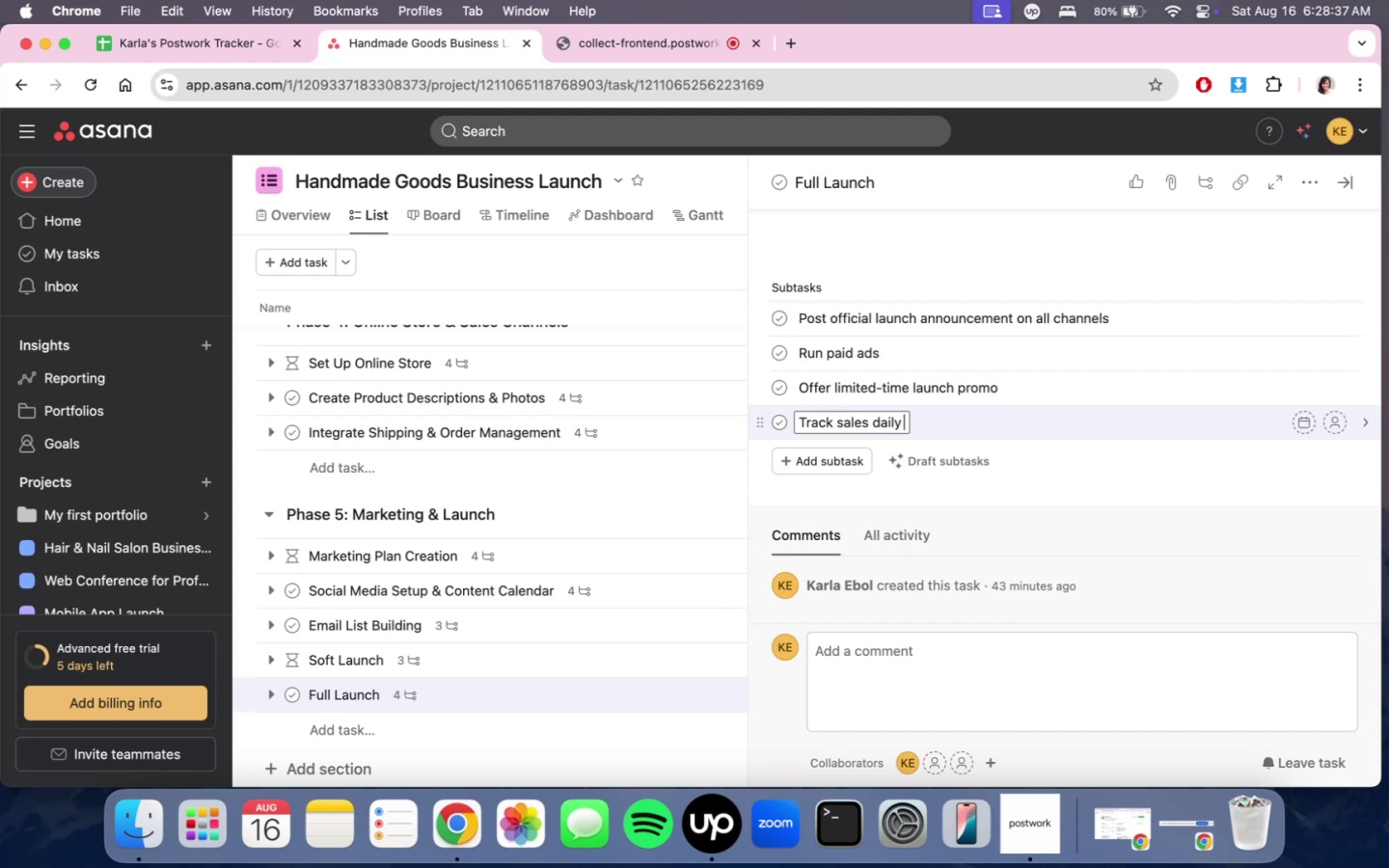 
type(for first )
 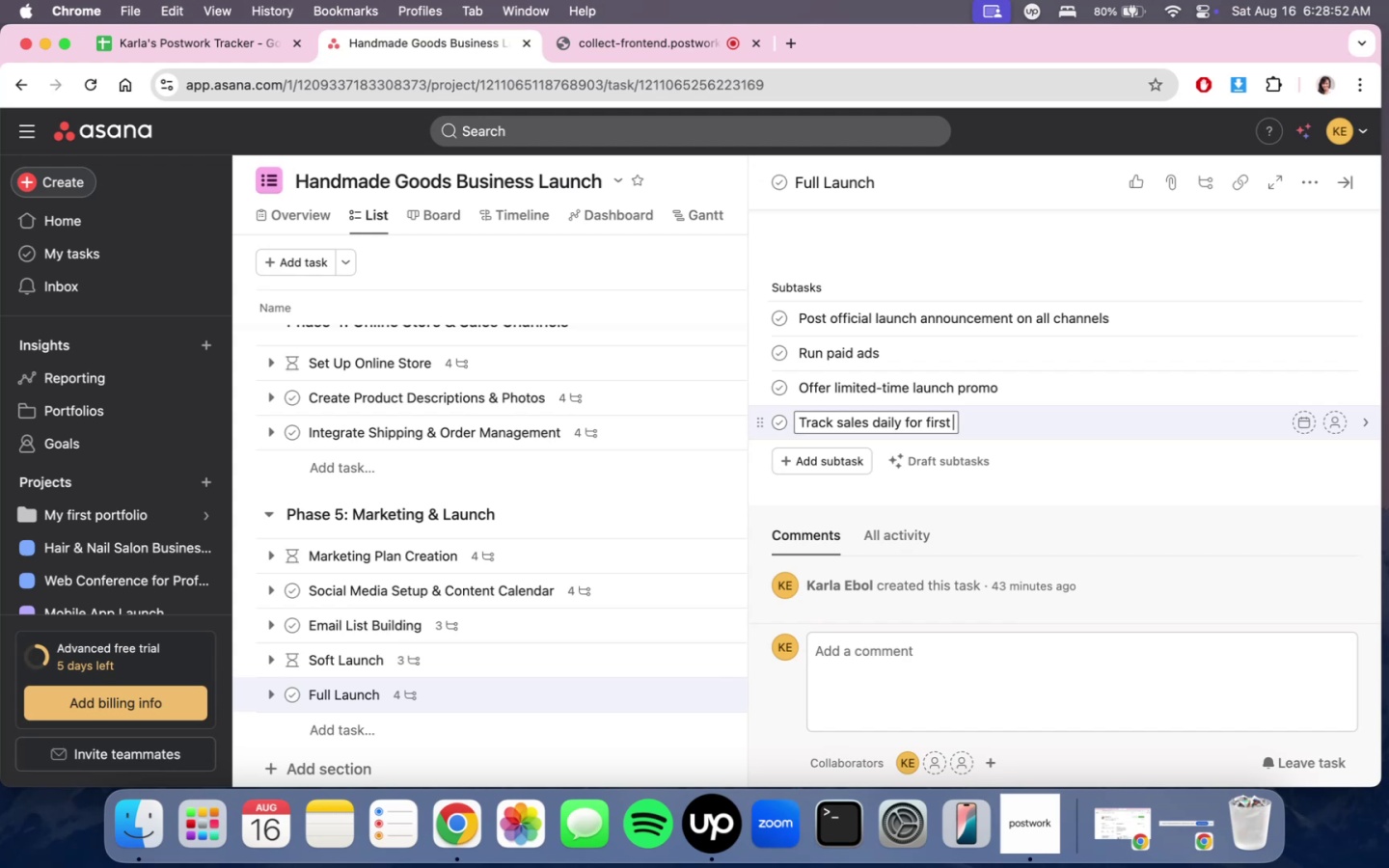 
wait(13.41)
 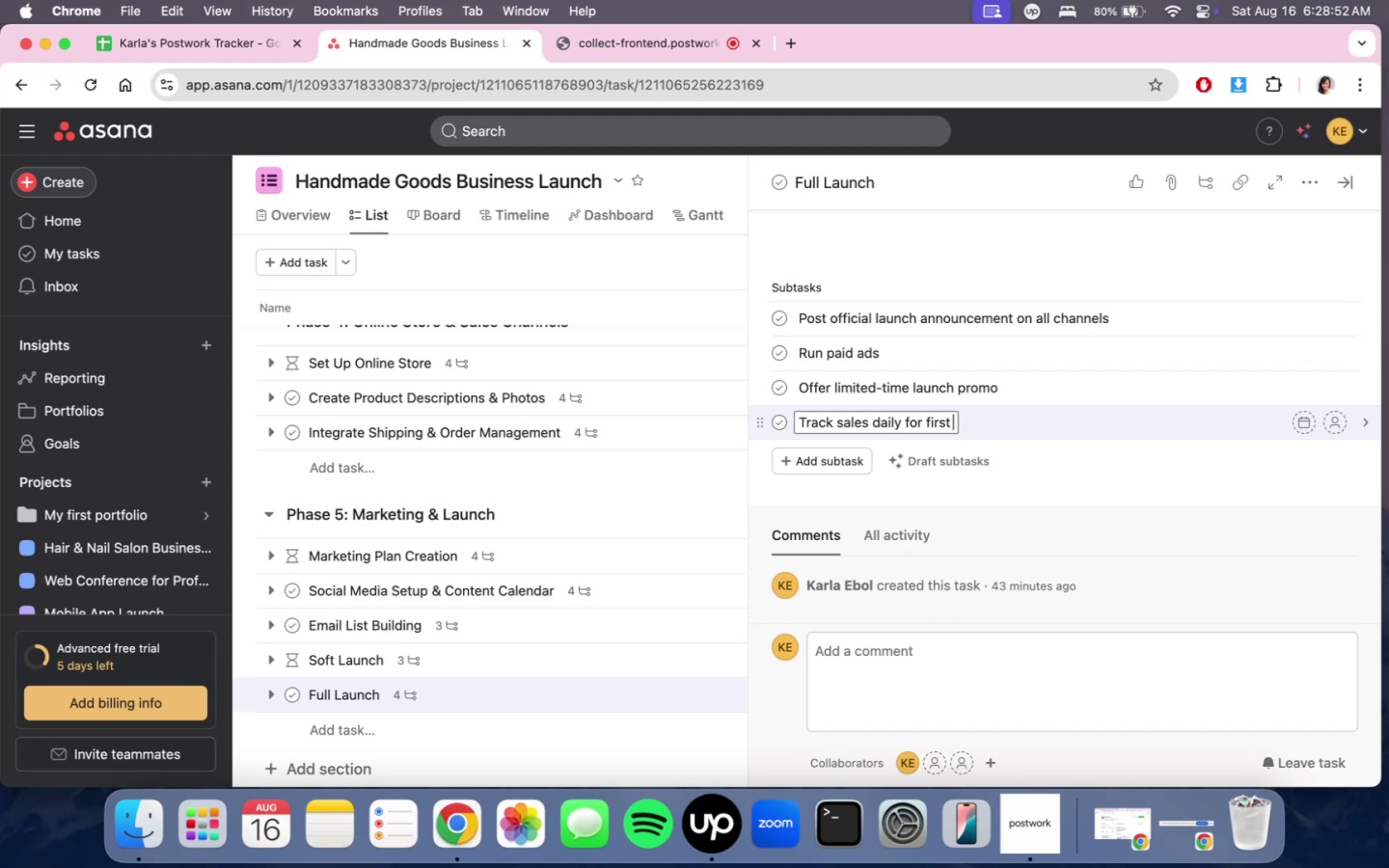 
type(month)
 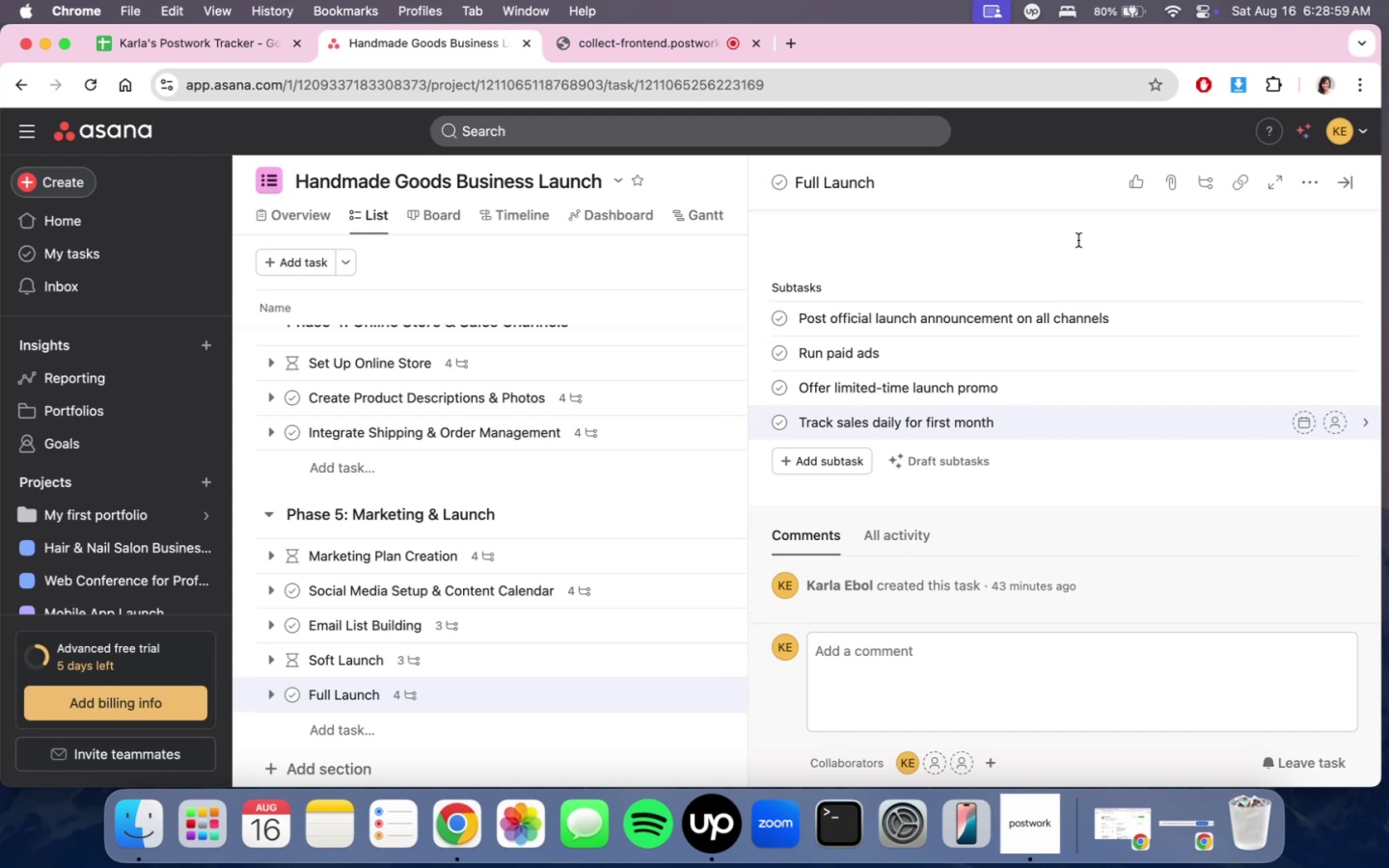 
left_click([1344, 175])
 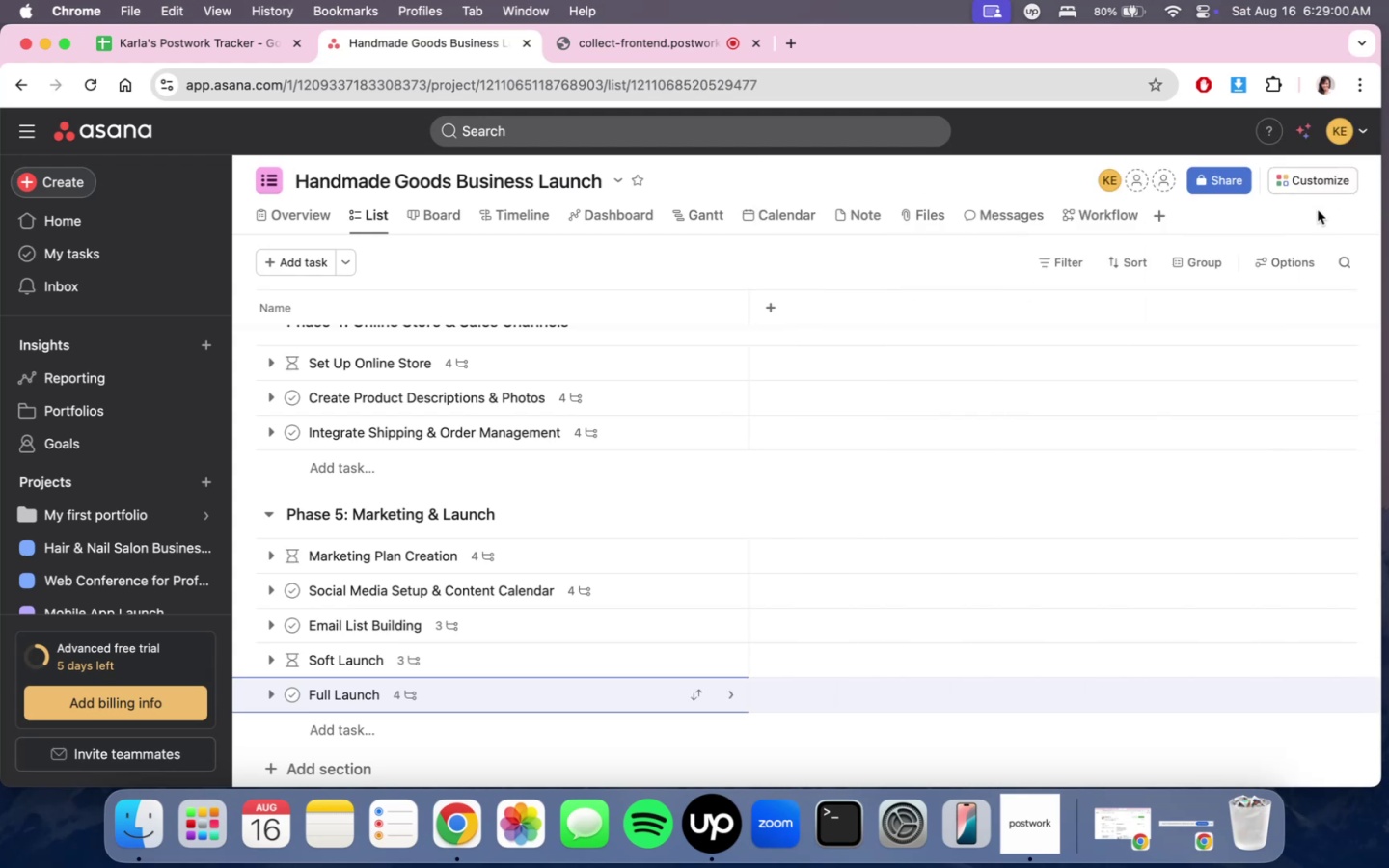 
scroll: coordinate [1227, 513], scroll_direction: up, amount: 27.0
 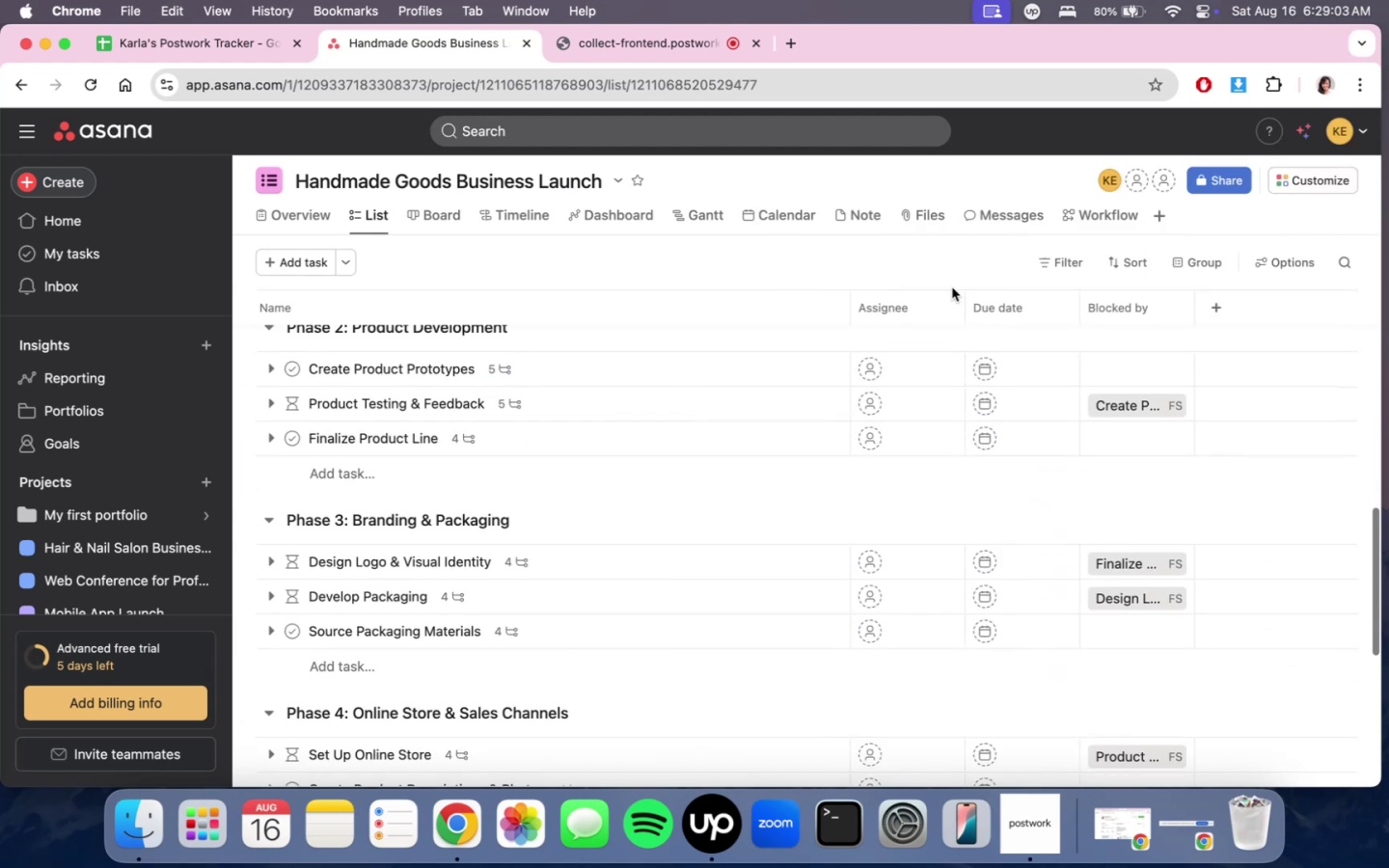 
left_click_drag(start_coordinate=[918, 312], to_coordinate=[1032, 313])
 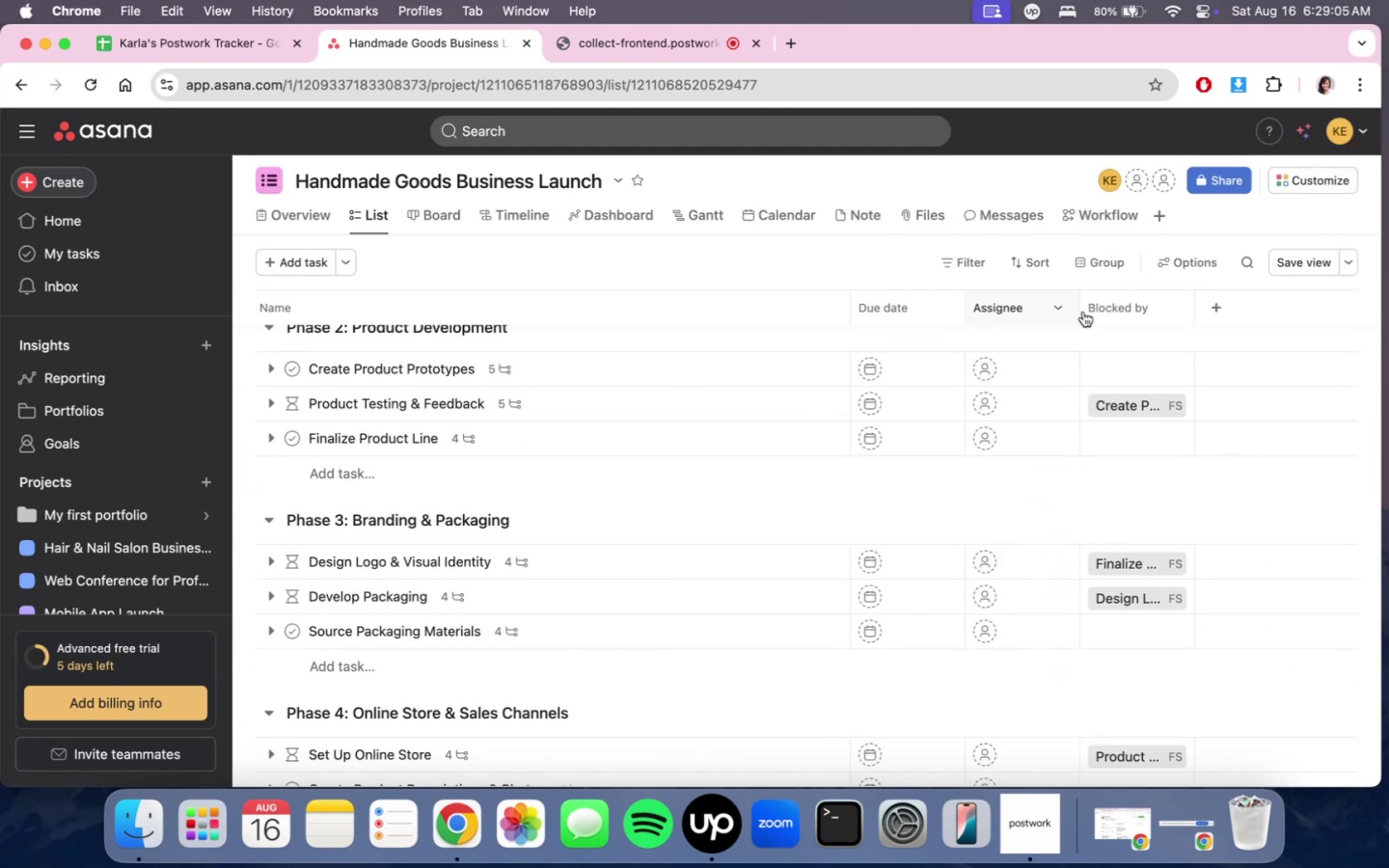 
left_click_drag(start_coordinate=[1113, 310], to_coordinate=[748, 304])
 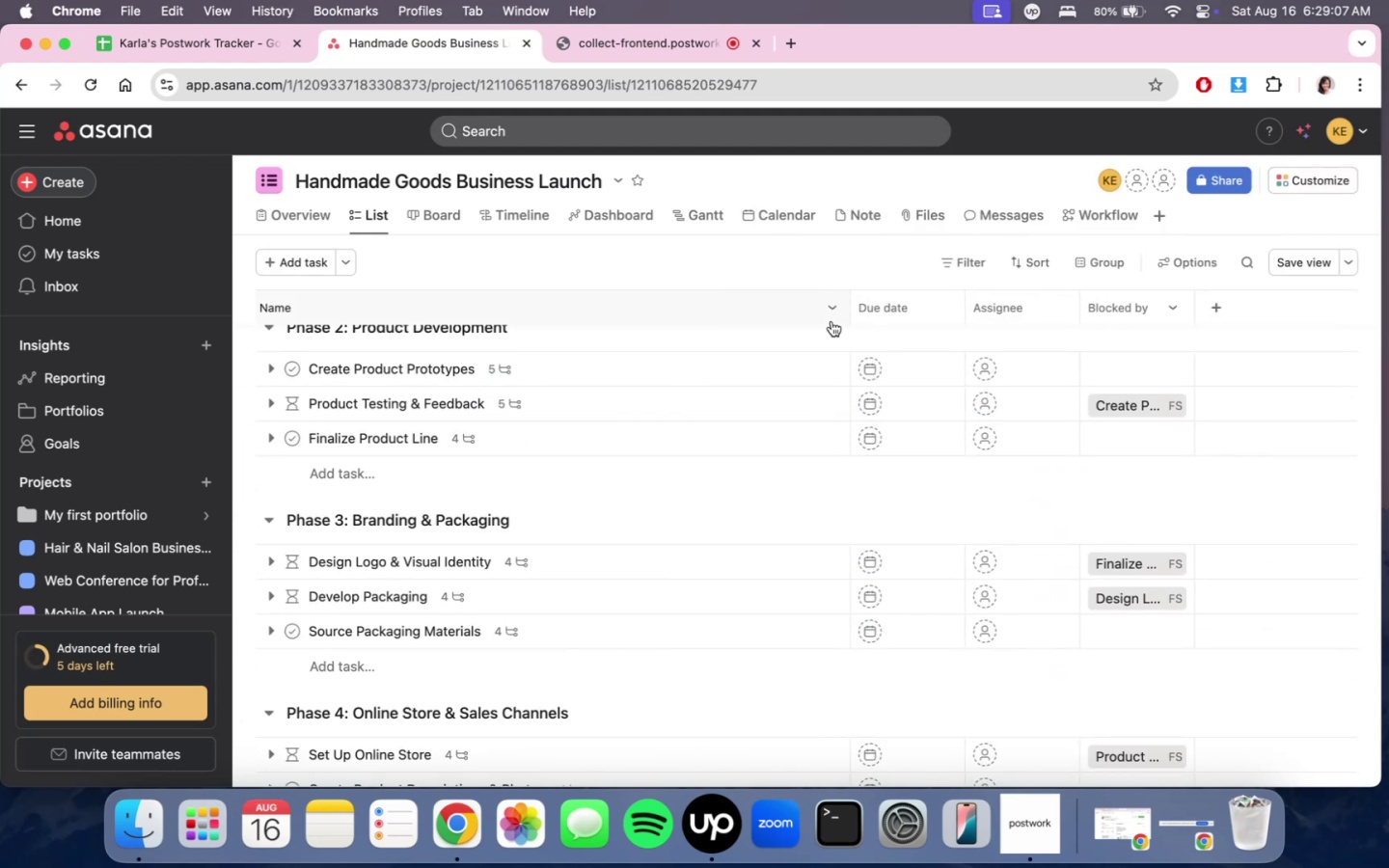 
left_click_drag(start_coordinate=[1124, 325], to_coordinate=[1038, 323])
 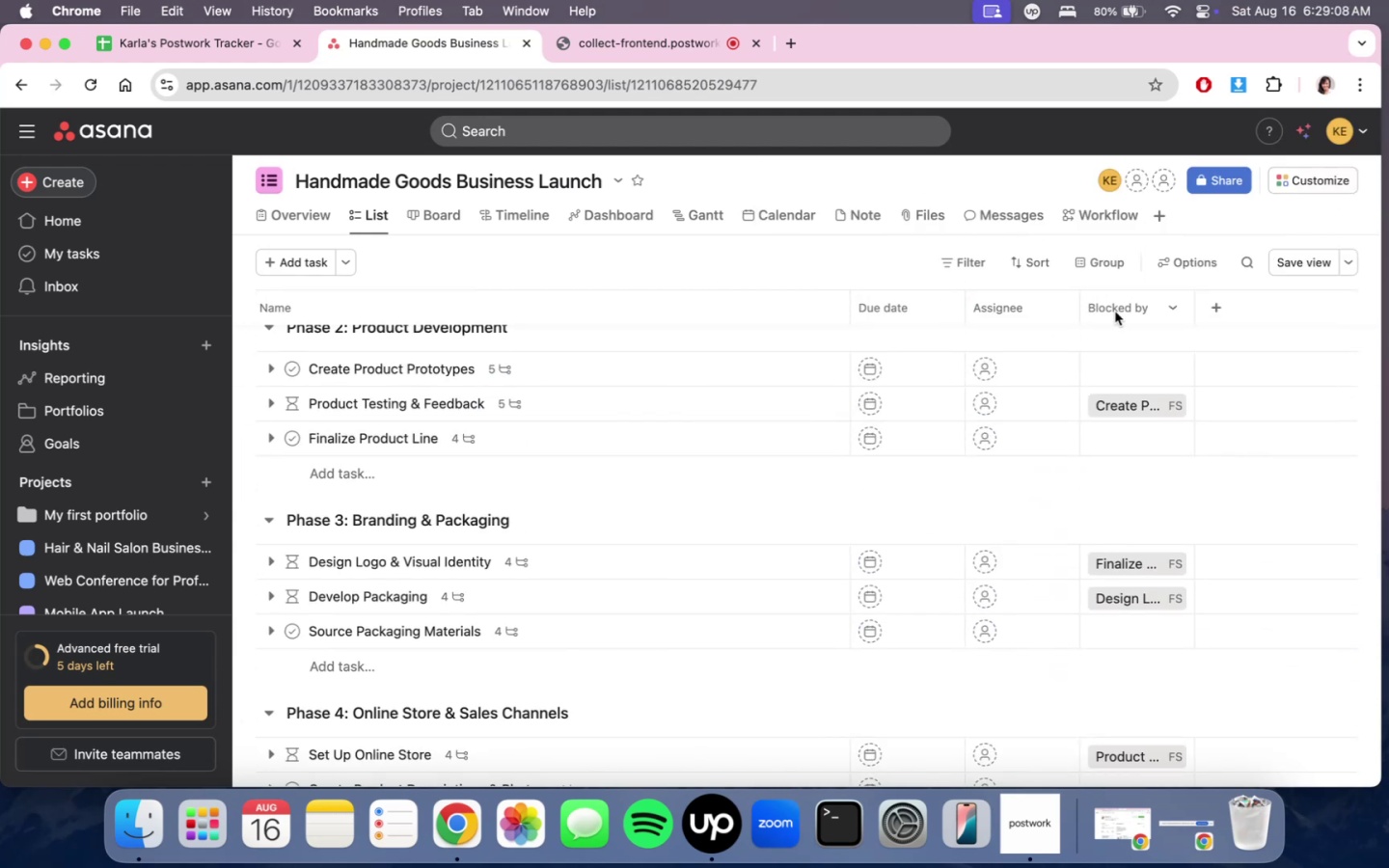 
left_click_drag(start_coordinate=[1121, 311], to_coordinate=[888, 313])
 